 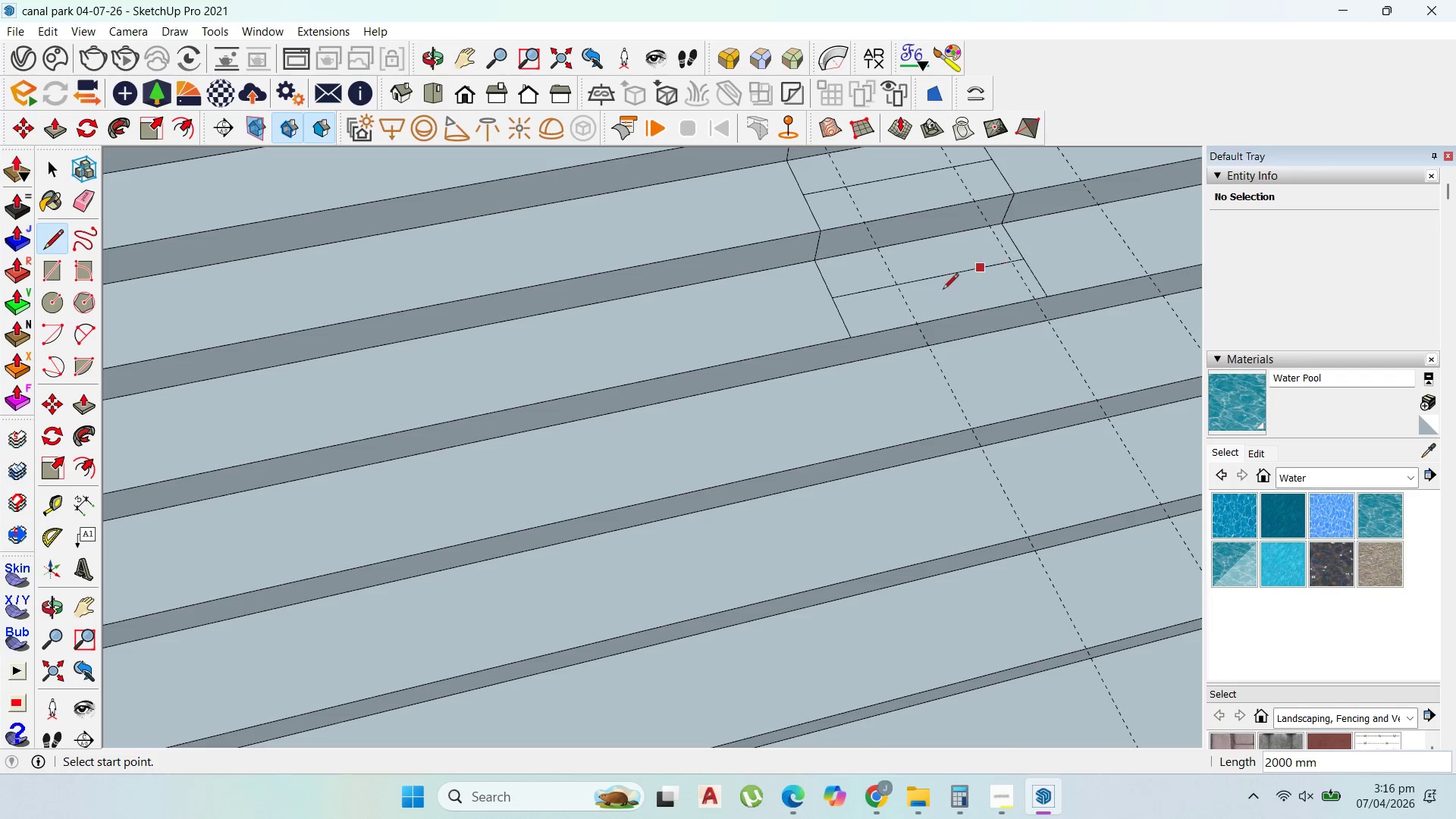 
left_click([849, 335])
 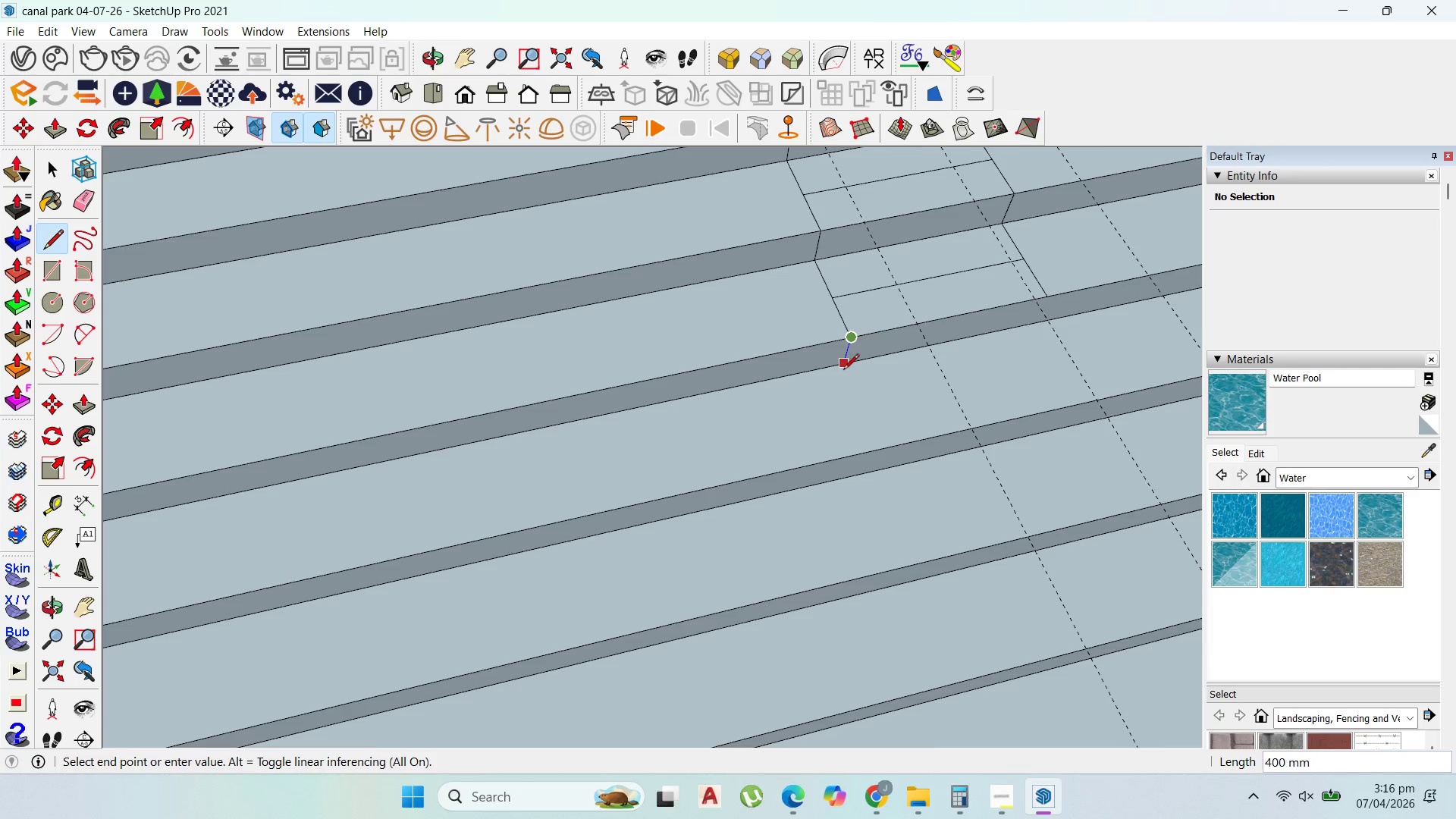 
scroll: coordinate [843, 372], scroll_direction: up, amount: 2.0
 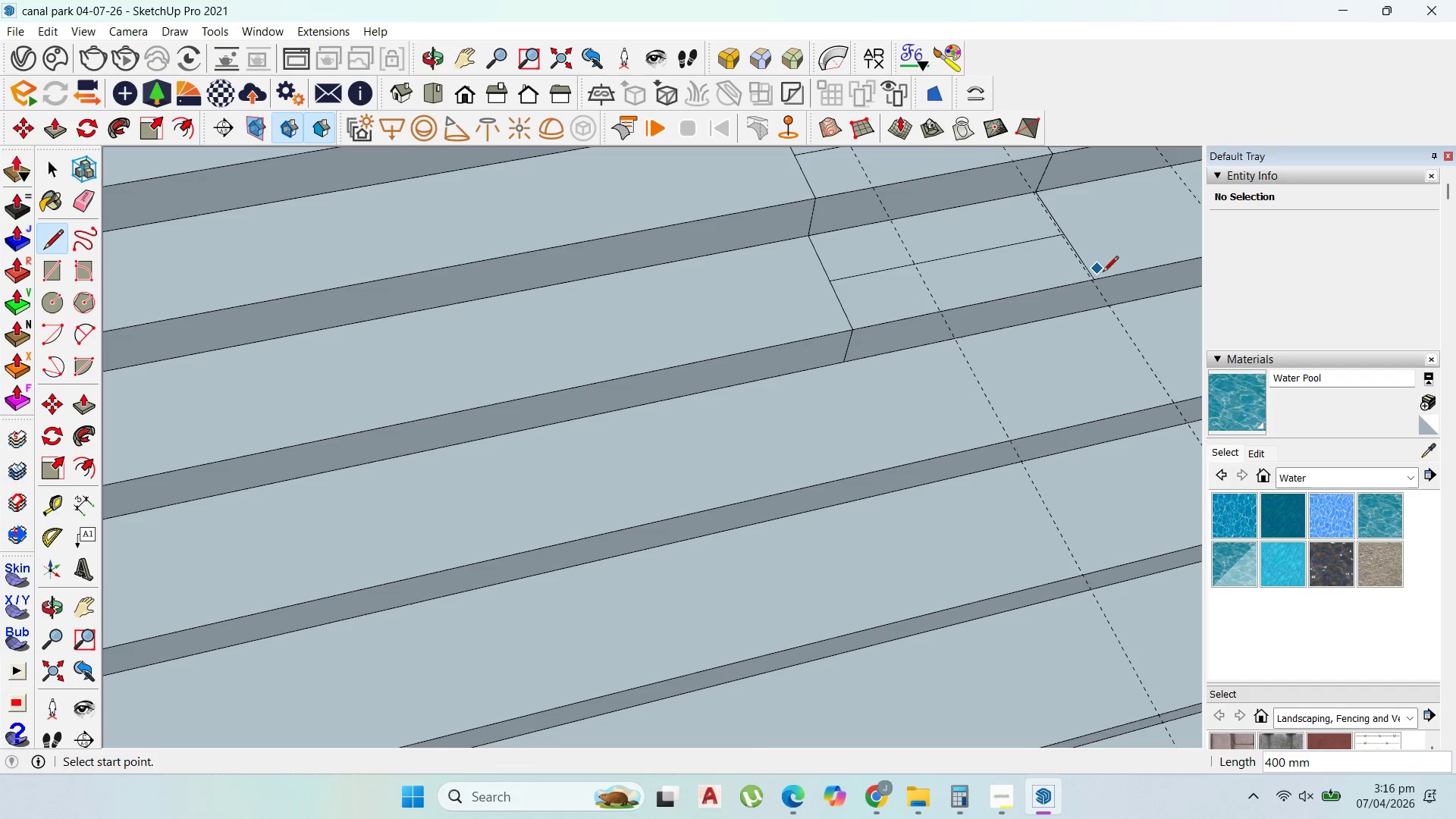 
left_click([1103, 275])
 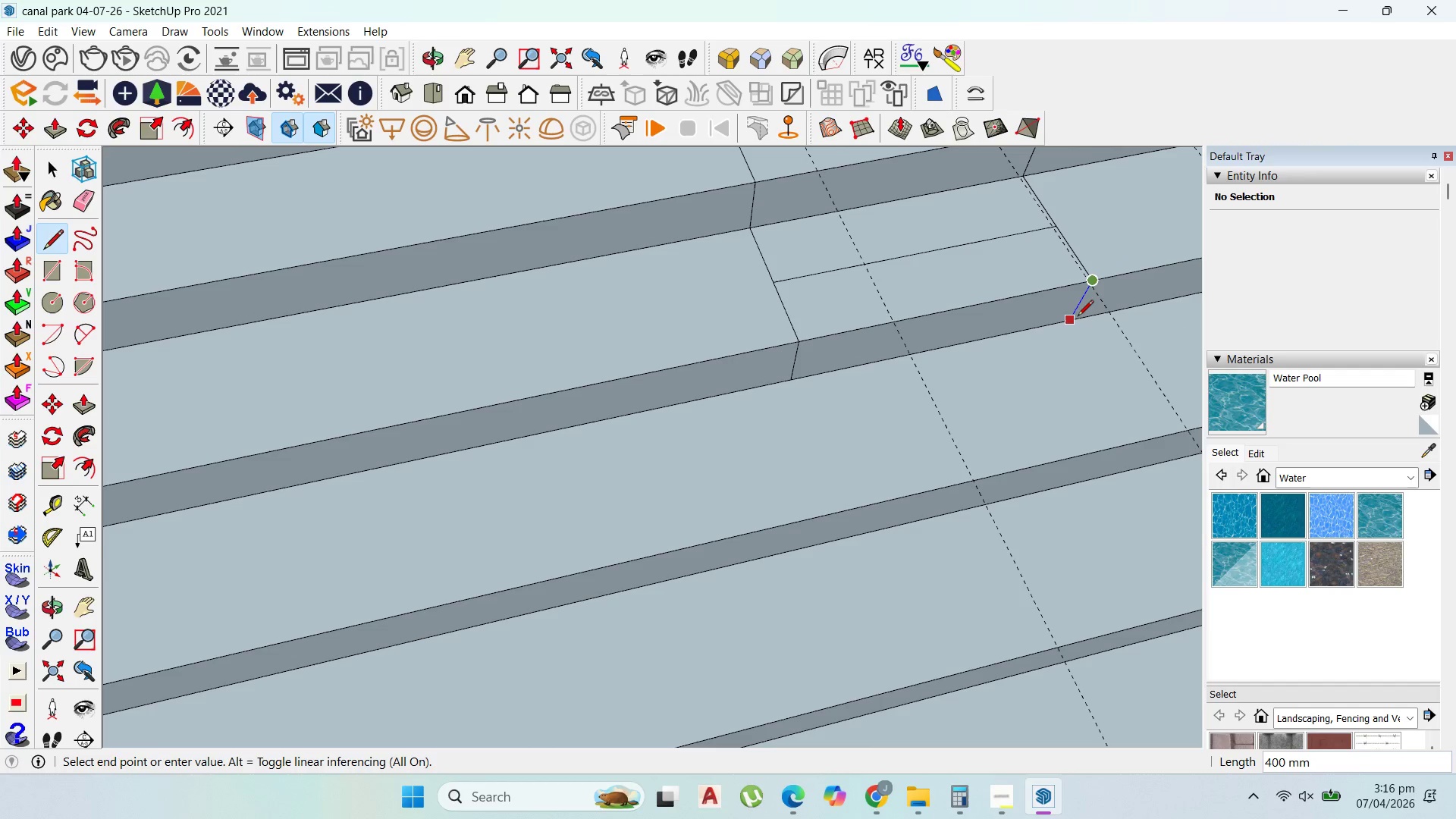 
scroll: coordinate [1103, 275], scroll_direction: up, amount: 2.0
 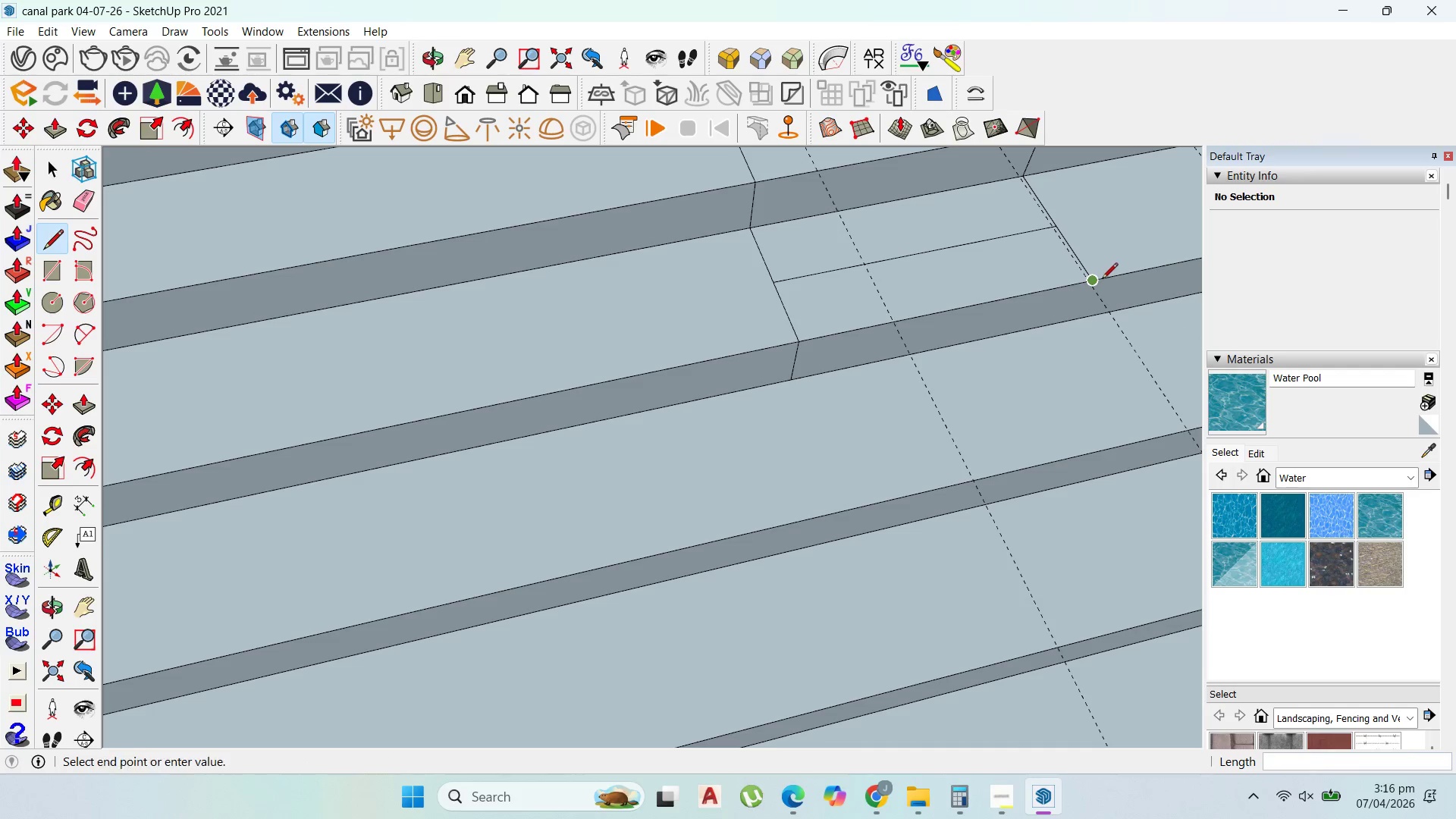 
left_click([1078, 317])
 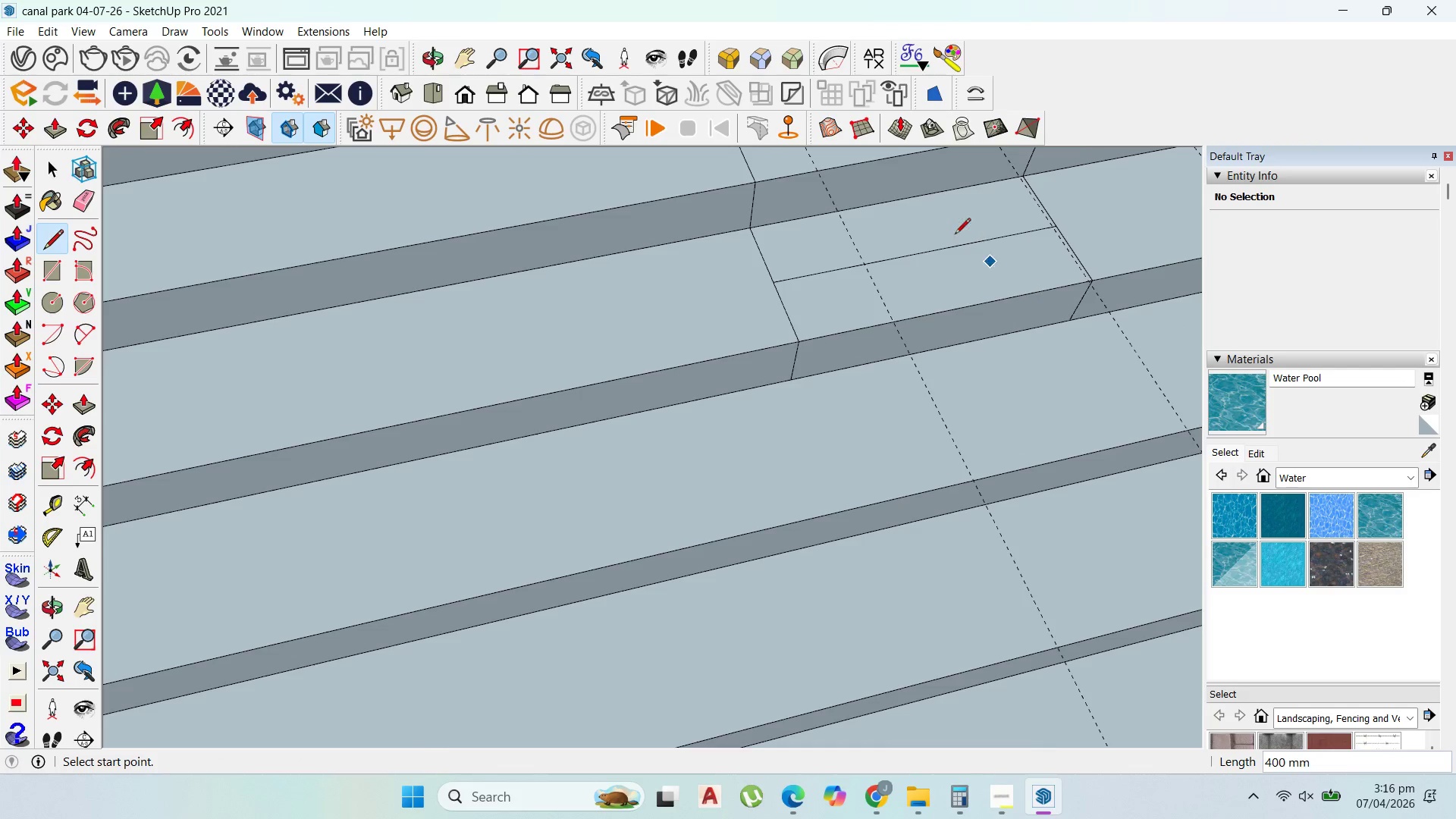 
scroll: coordinate [929, 248], scroll_direction: down, amount: 6.0
 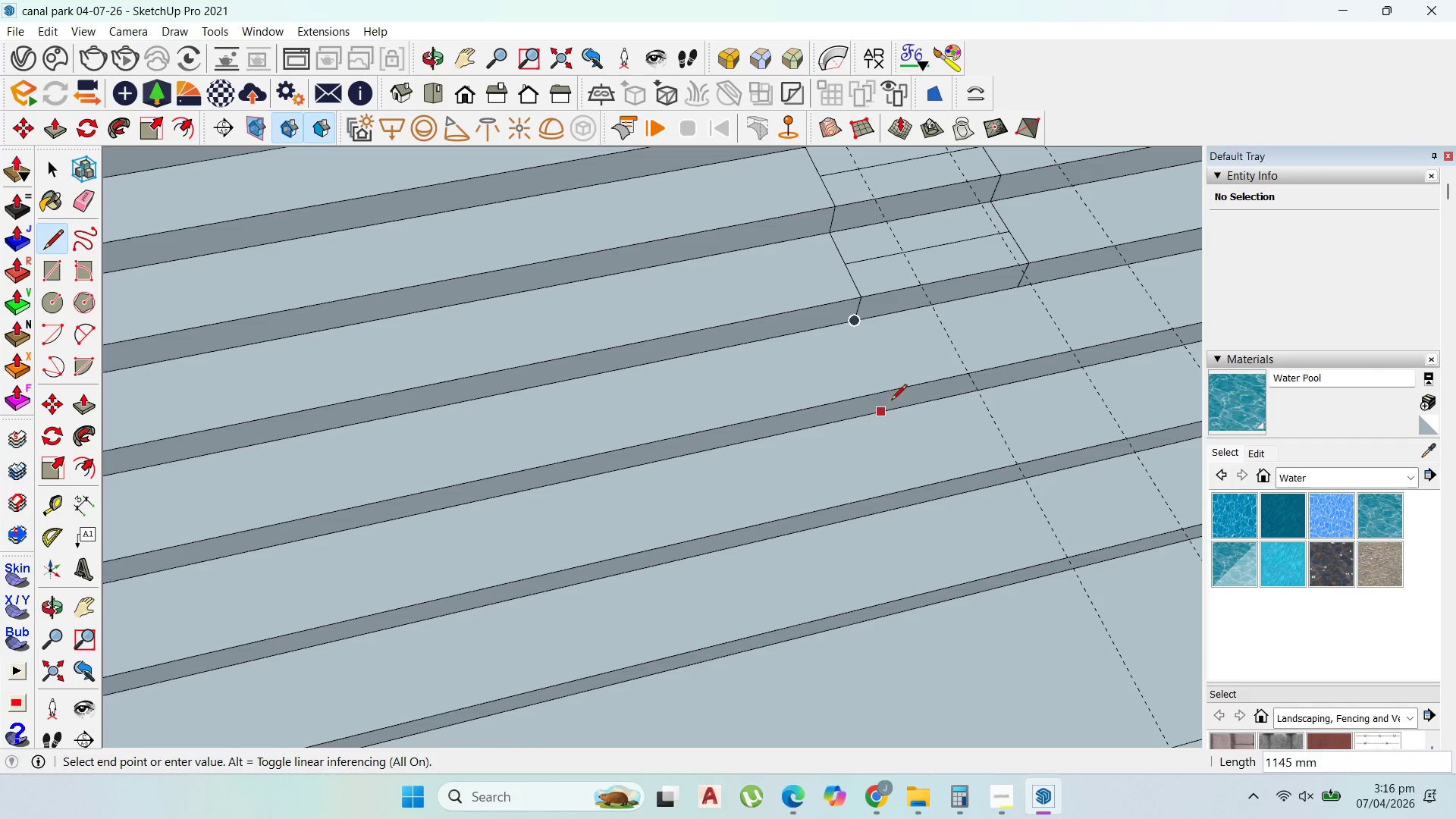 
left_click([894, 388])
 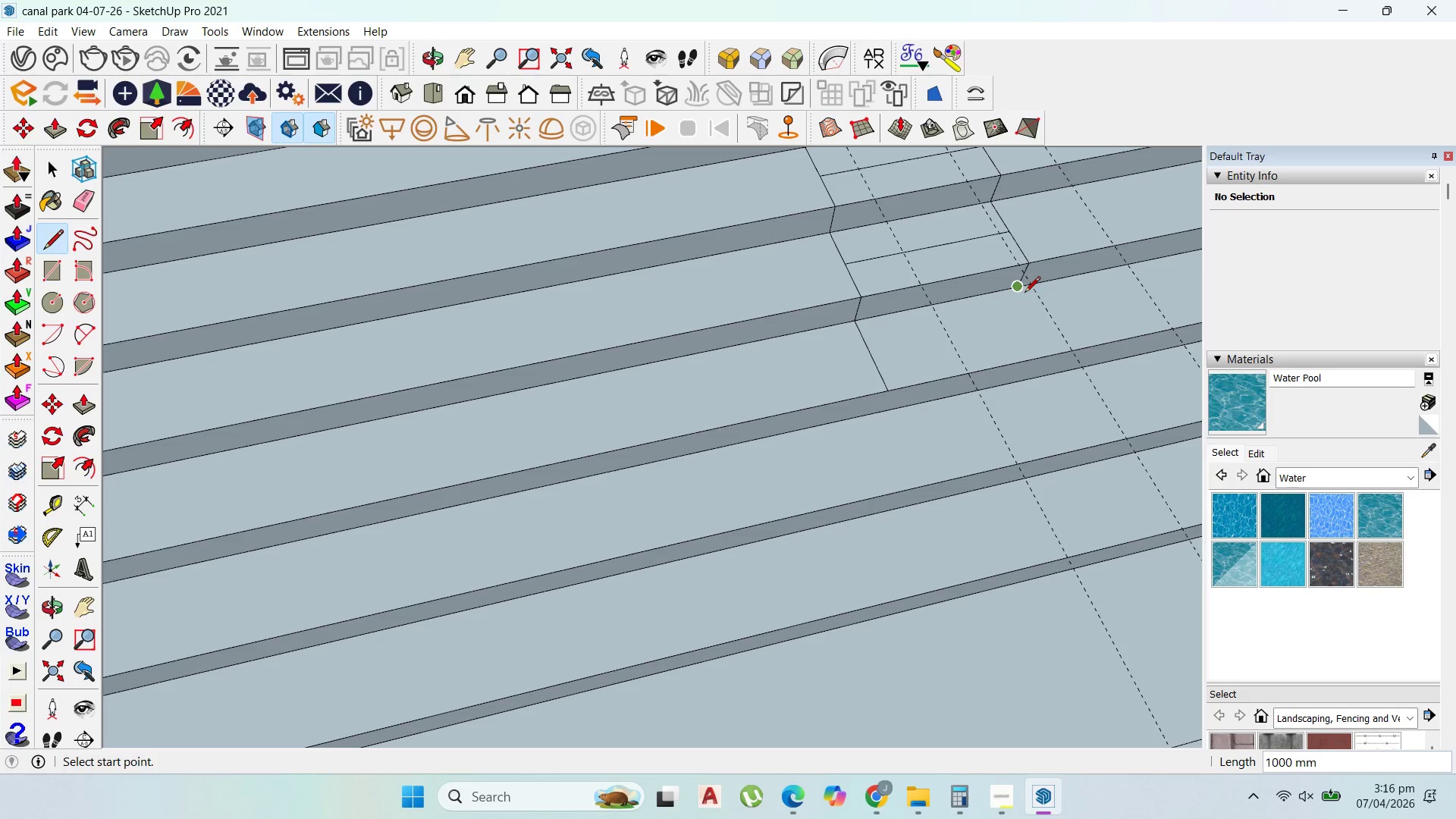 
left_click([1025, 292])
 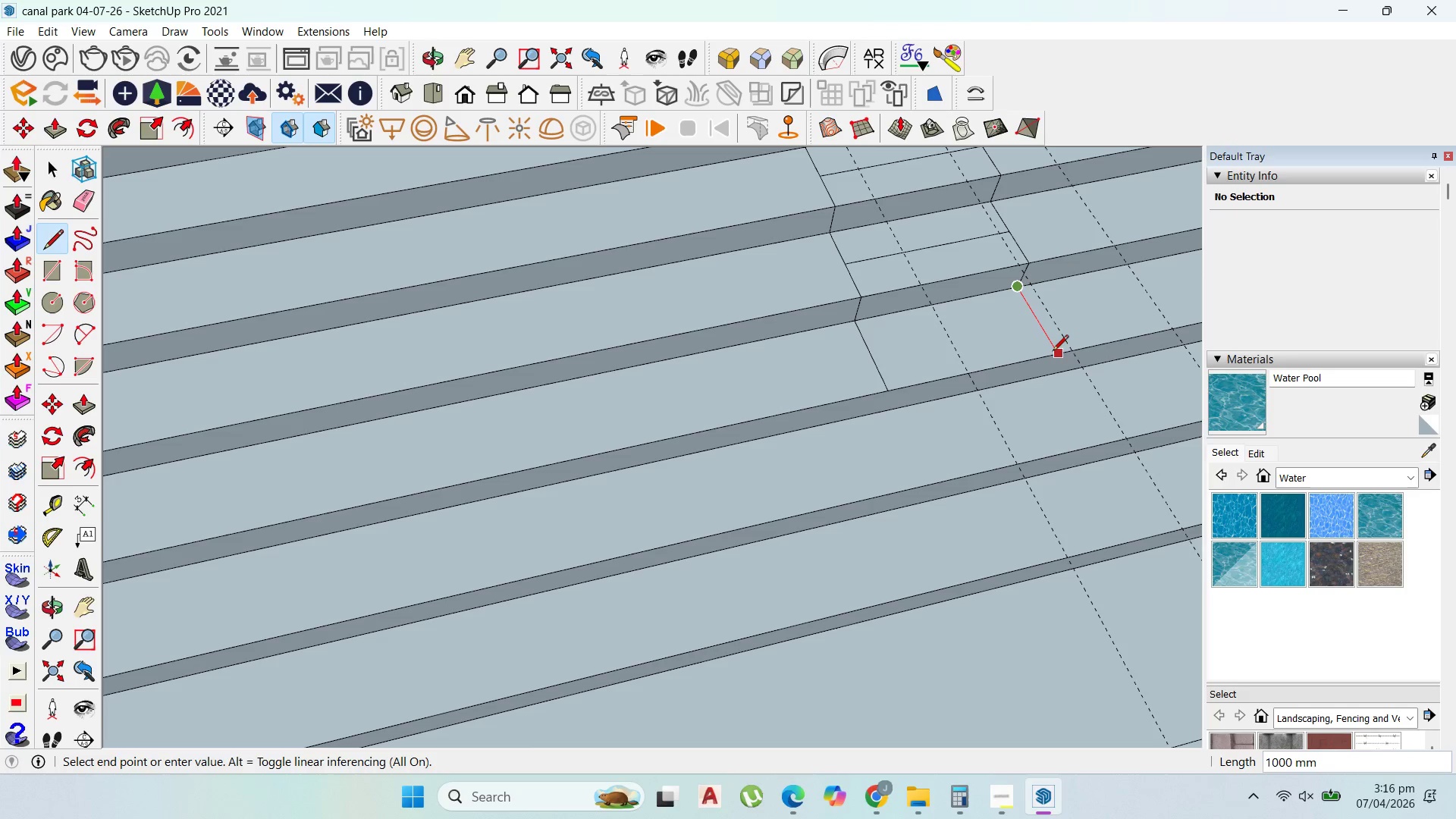 
left_click([1053, 352])
 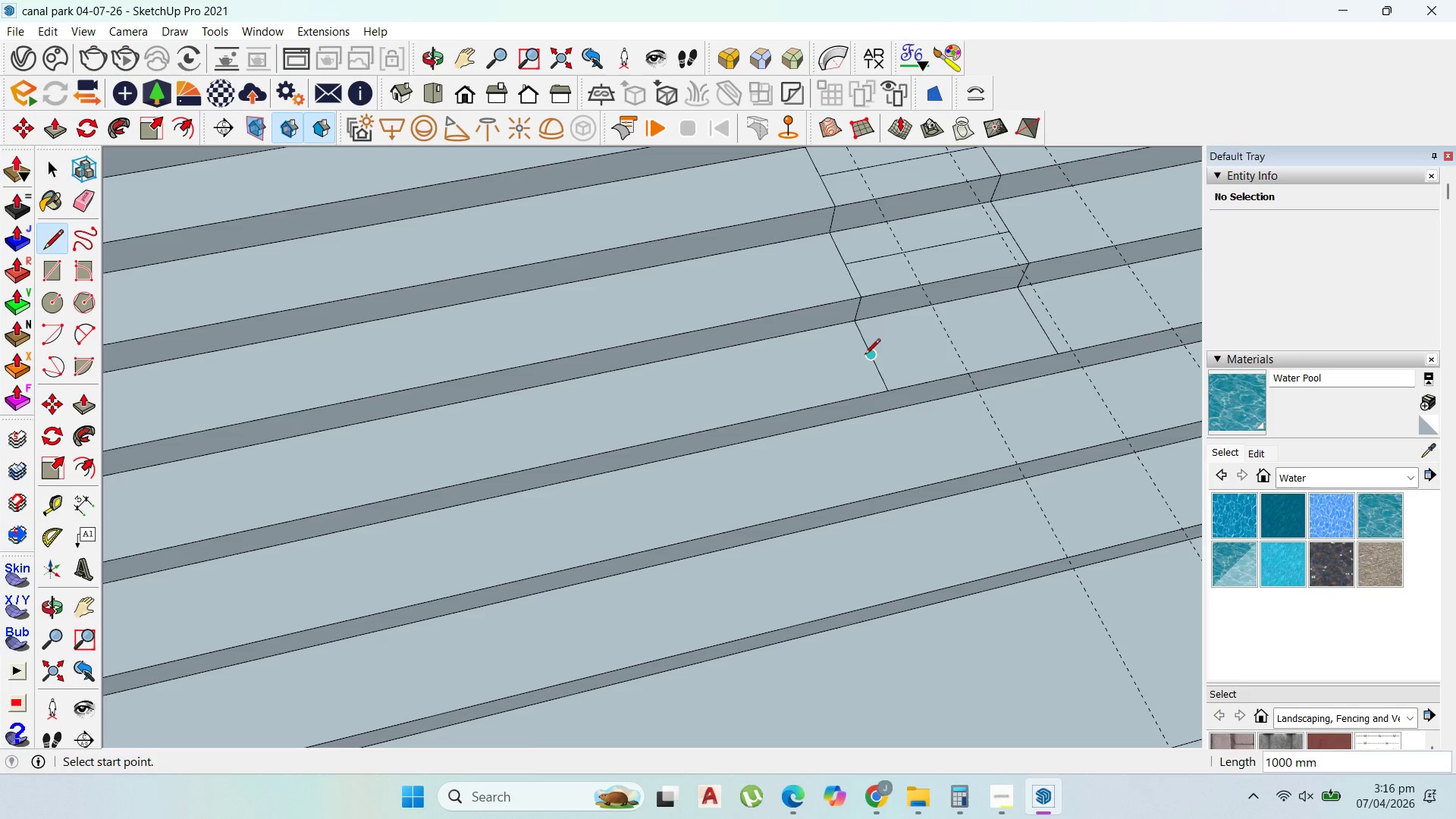 
left_click([864, 354])
 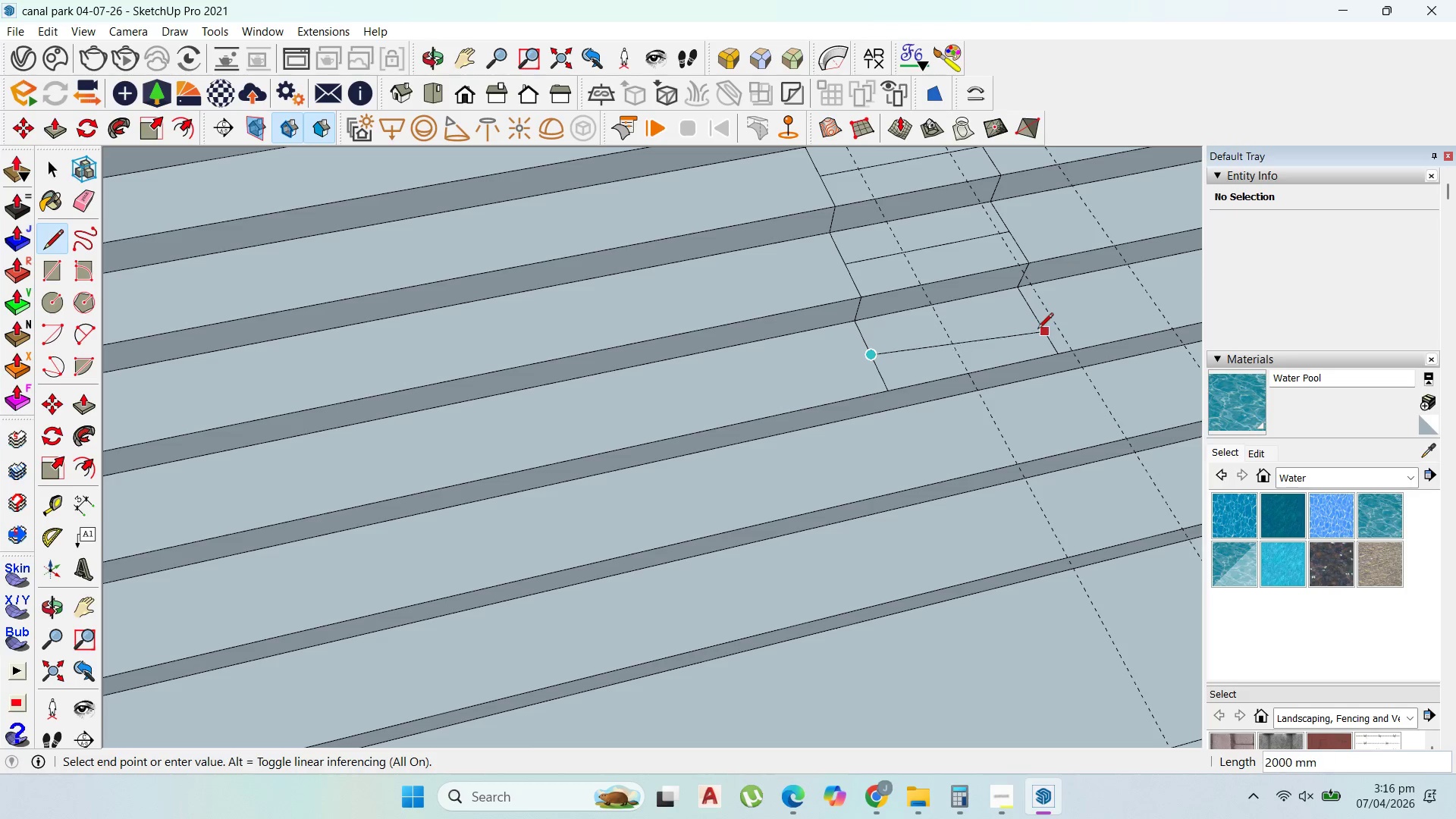 
left_click([1037, 327])
 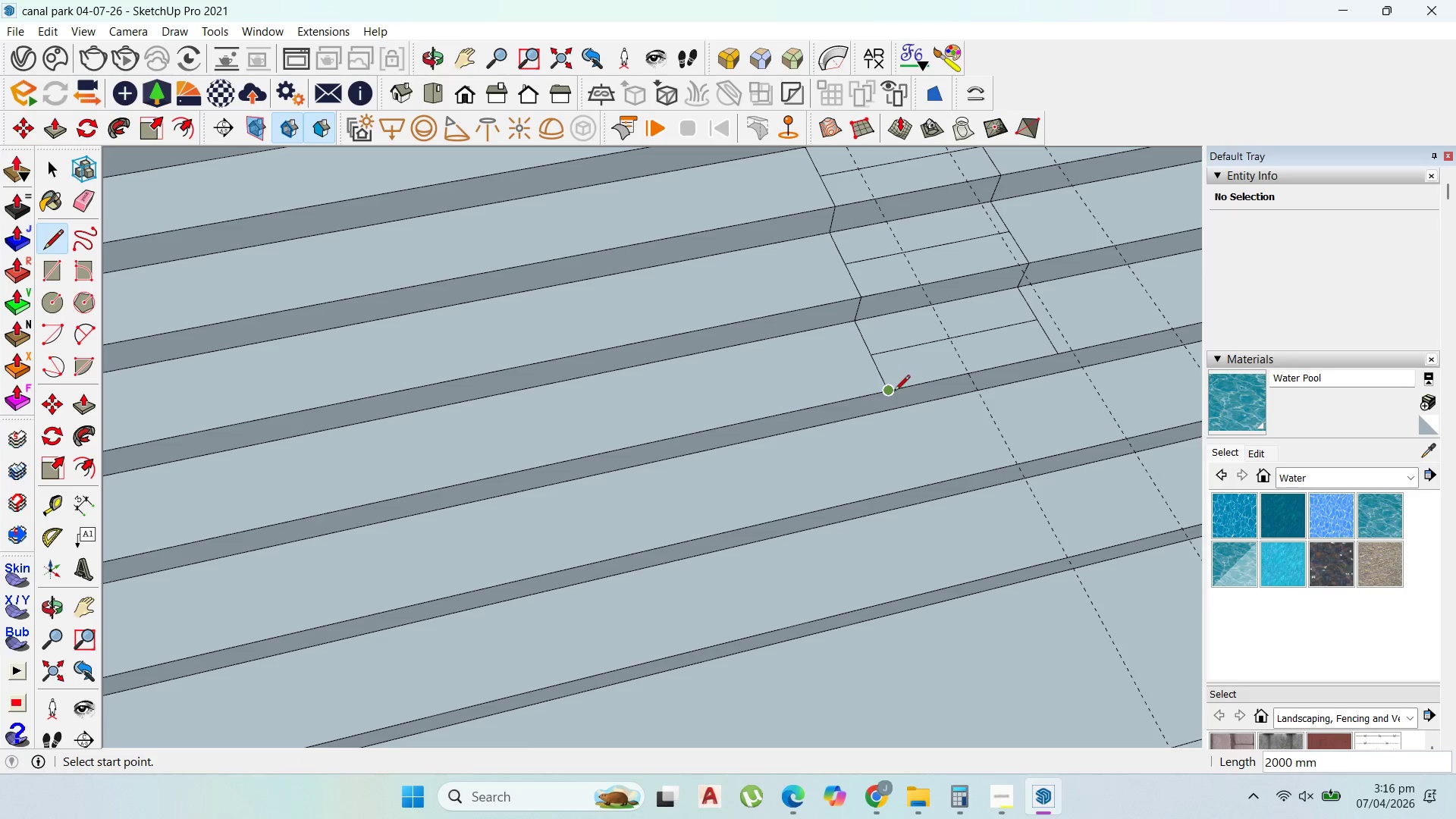 
left_click([894, 392])
 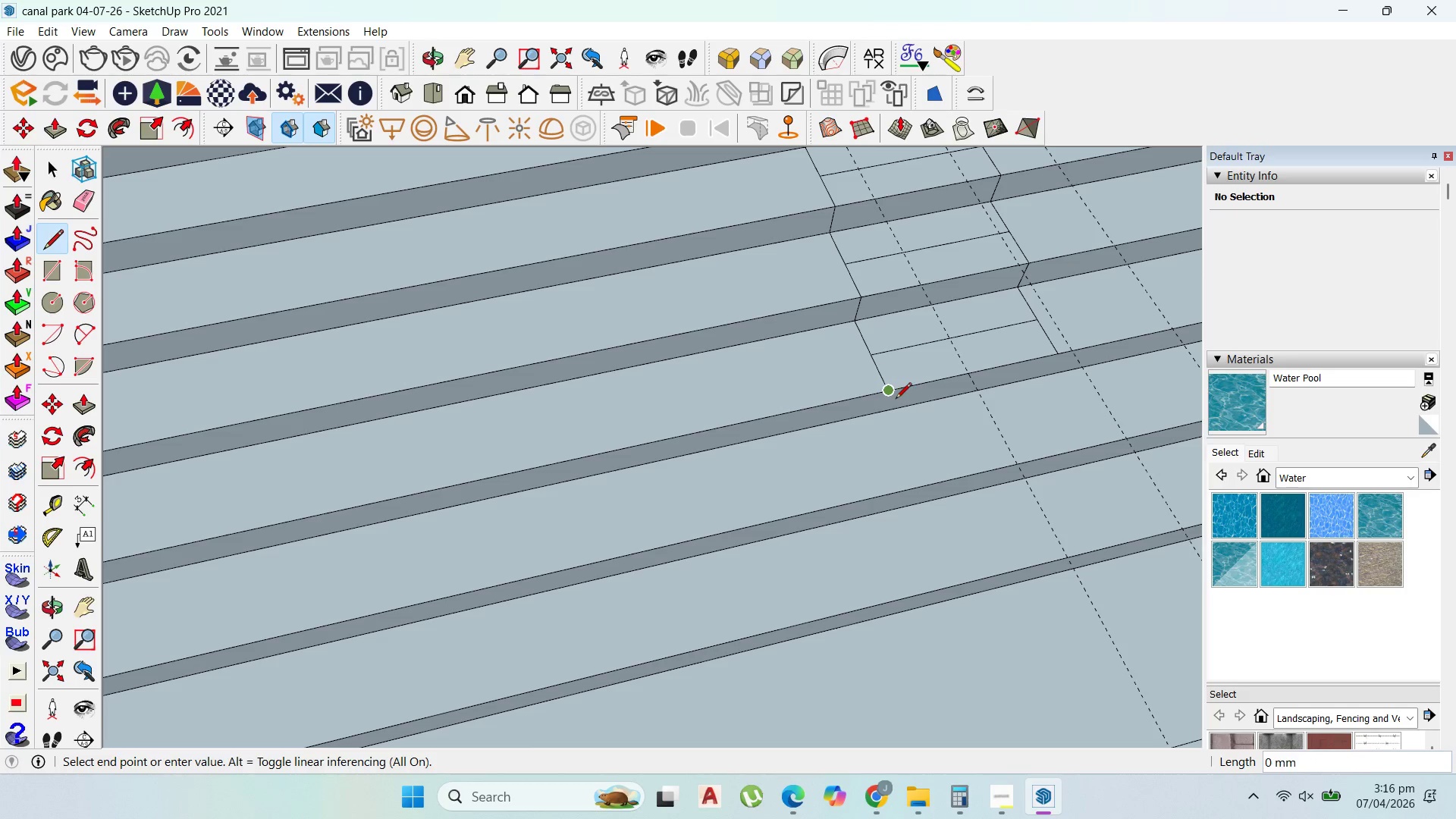 
left_click([886, 411])
 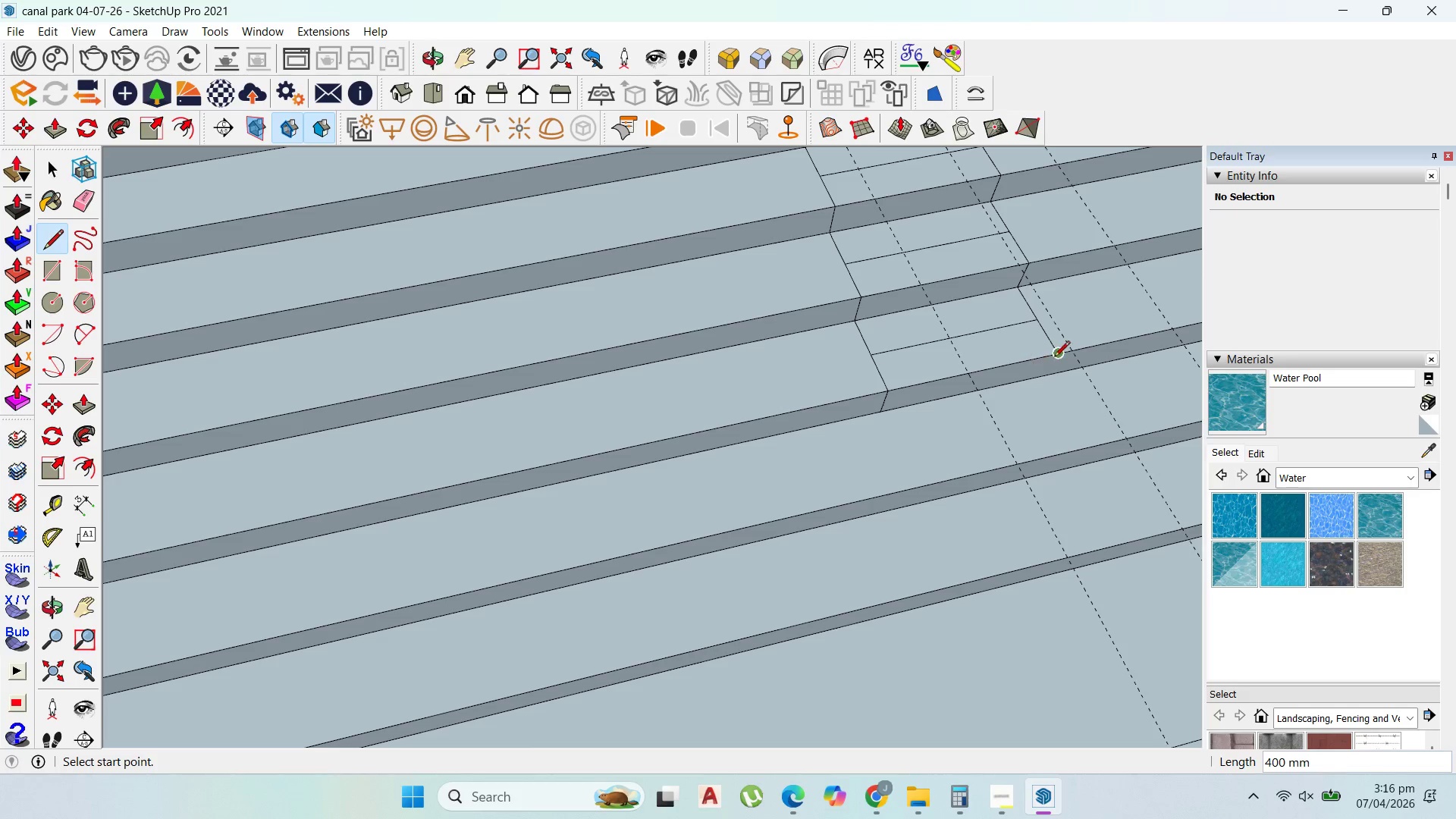 
left_click([1056, 358])
 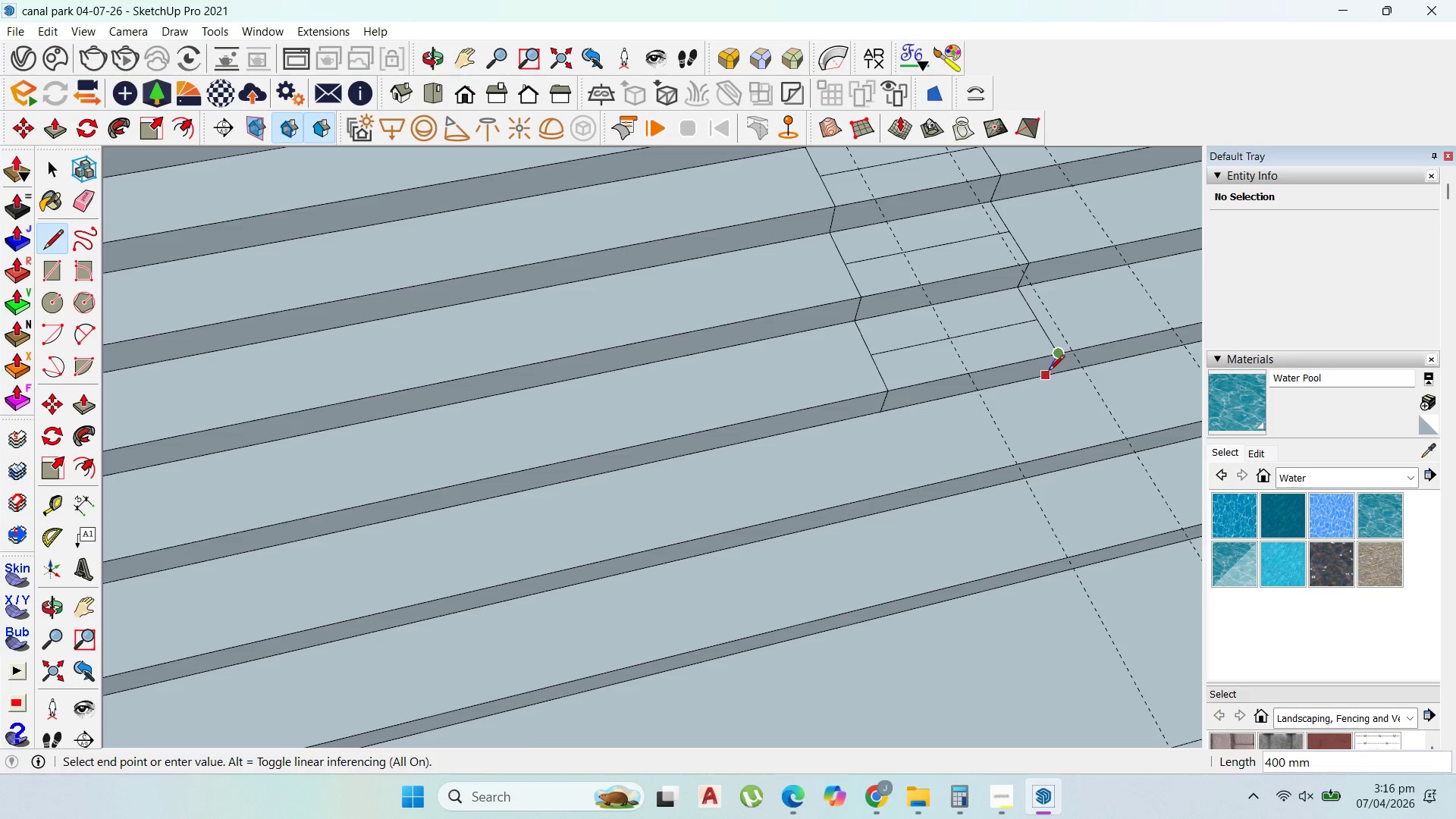 
left_click([1049, 372])
 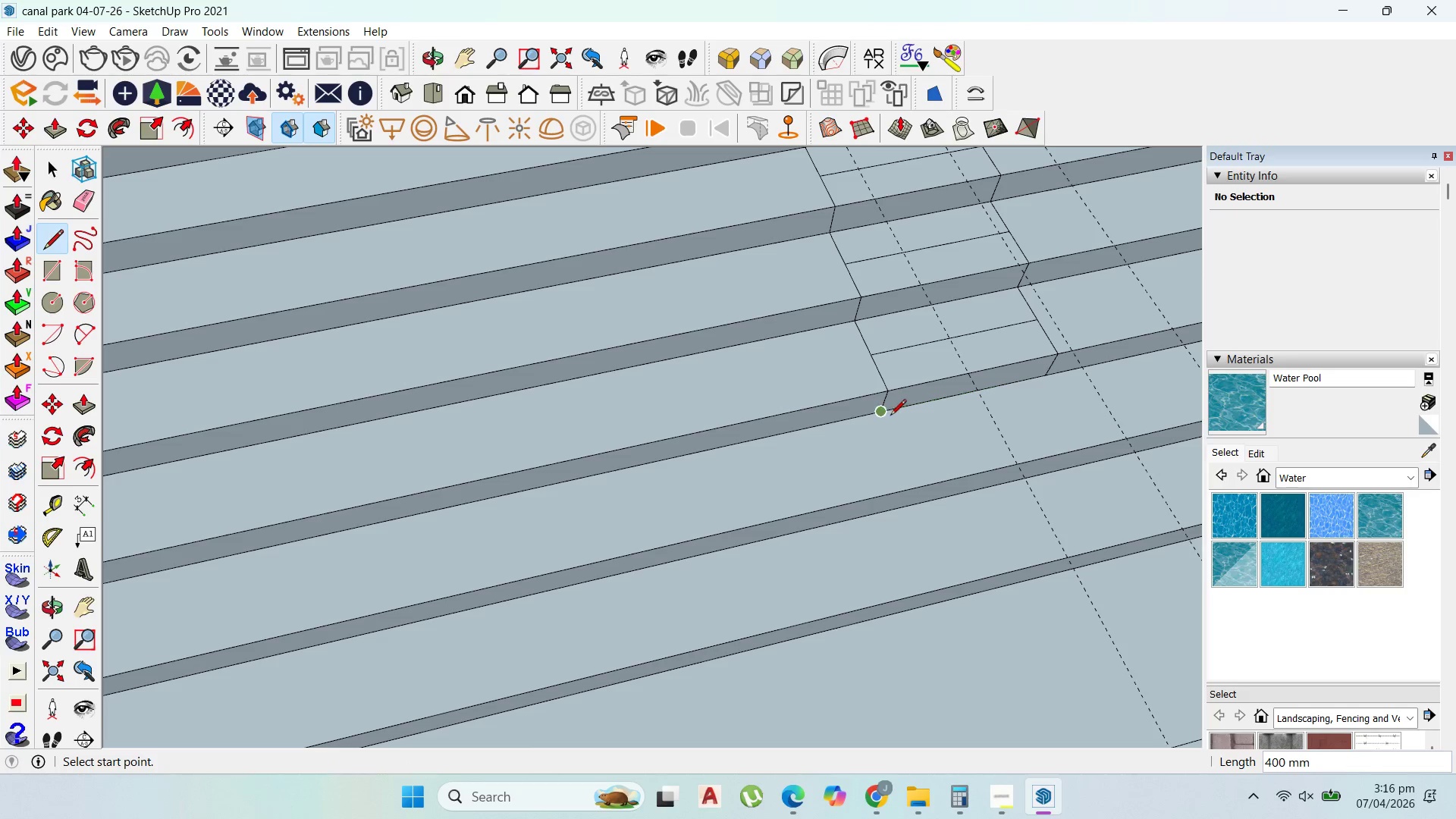 
left_click([886, 416])
 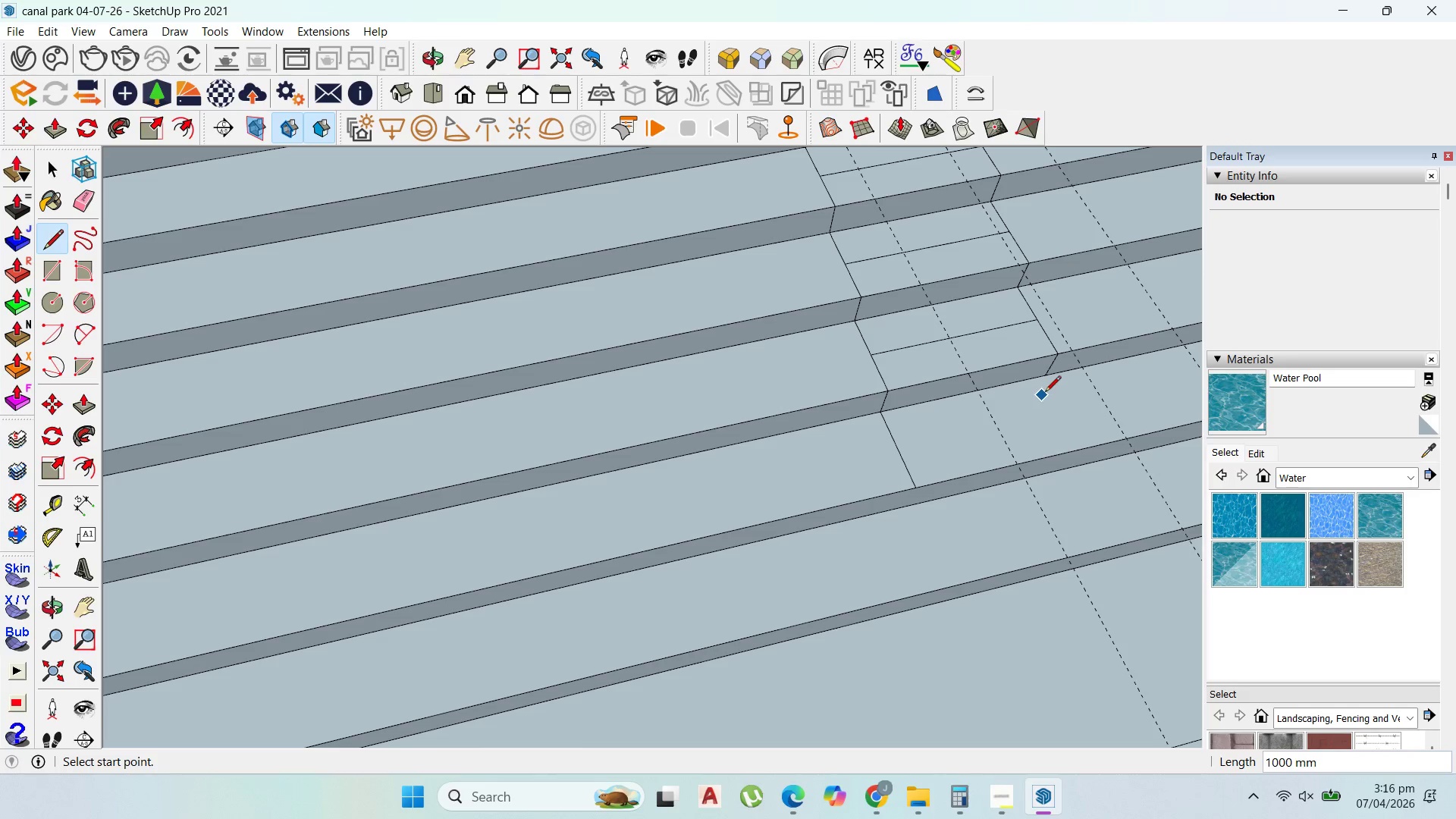 
left_click([1046, 376])
 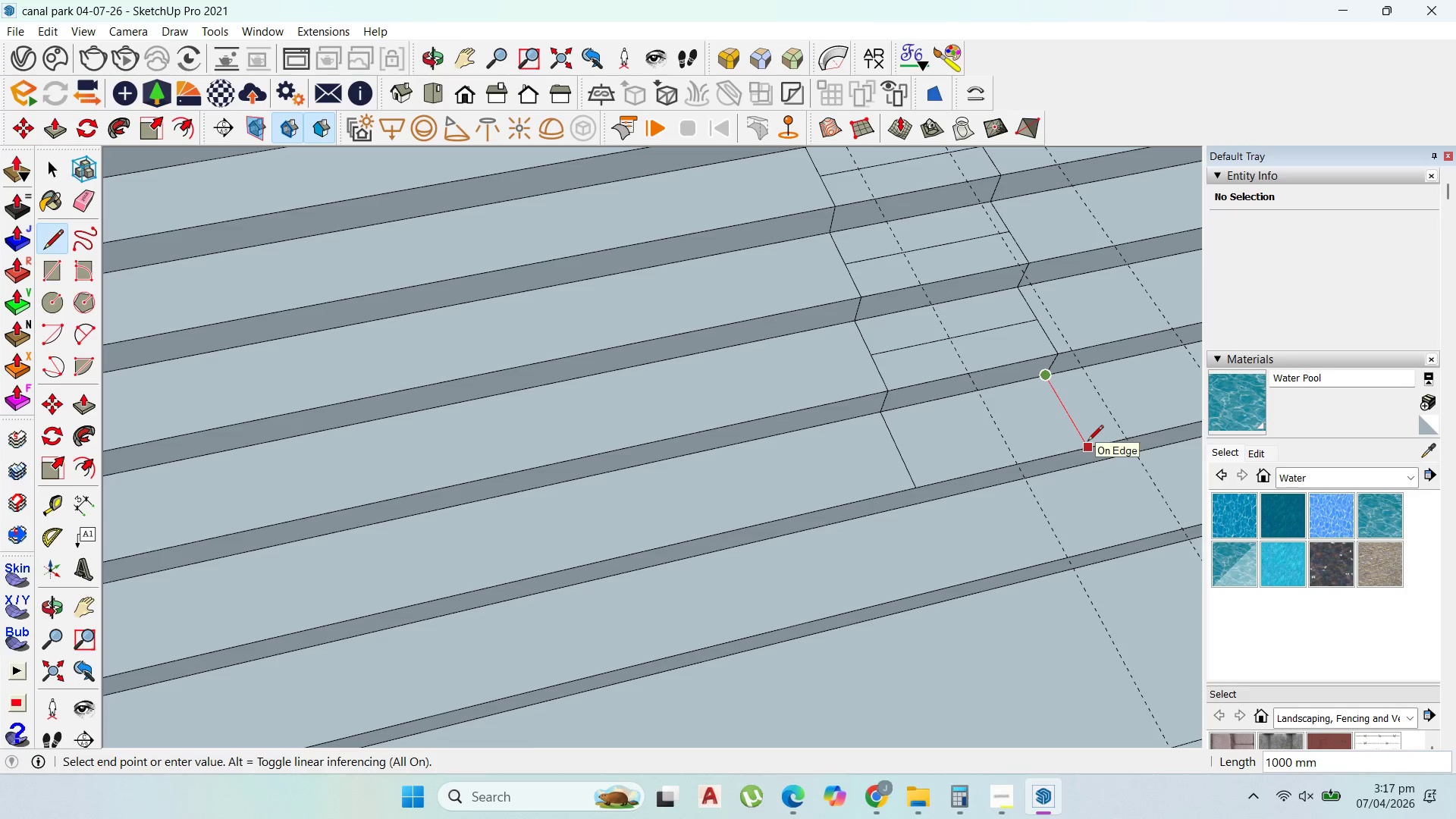 
left_click([1087, 442])
 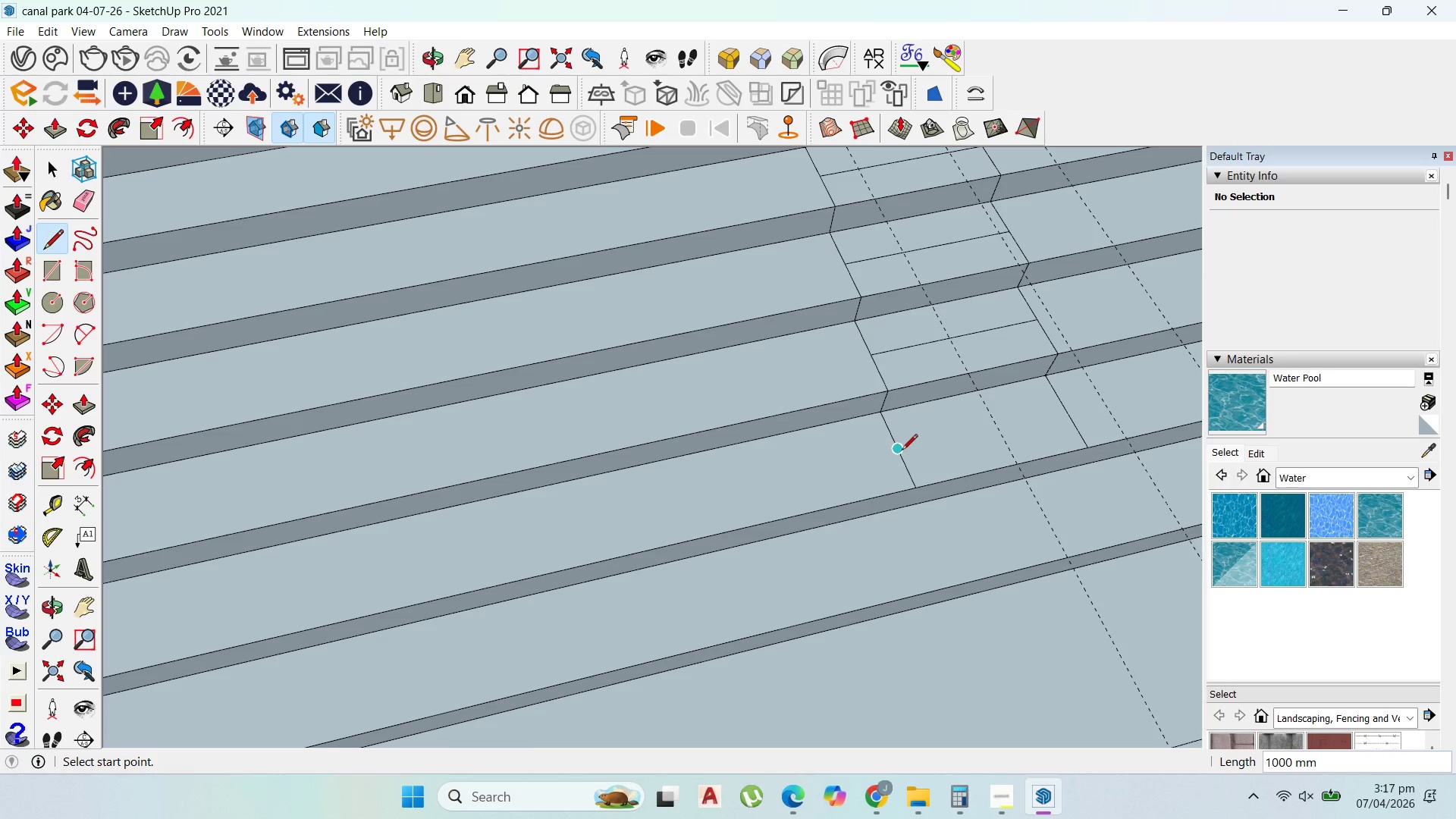 
left_click_drag(start_coordinate=[902, 451], to_coordinate=[924, 447])
 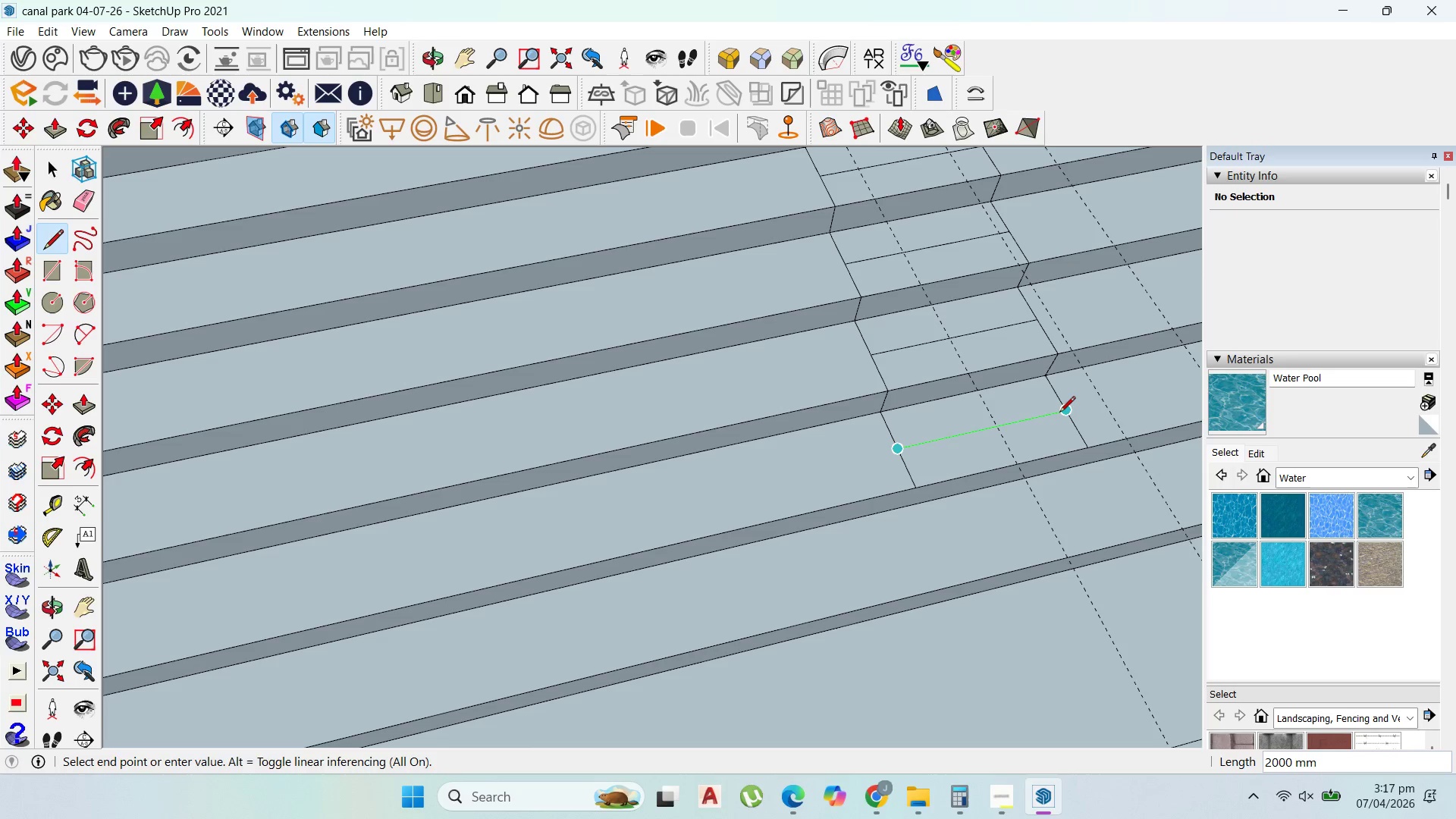 
left_click([1059, 413])
 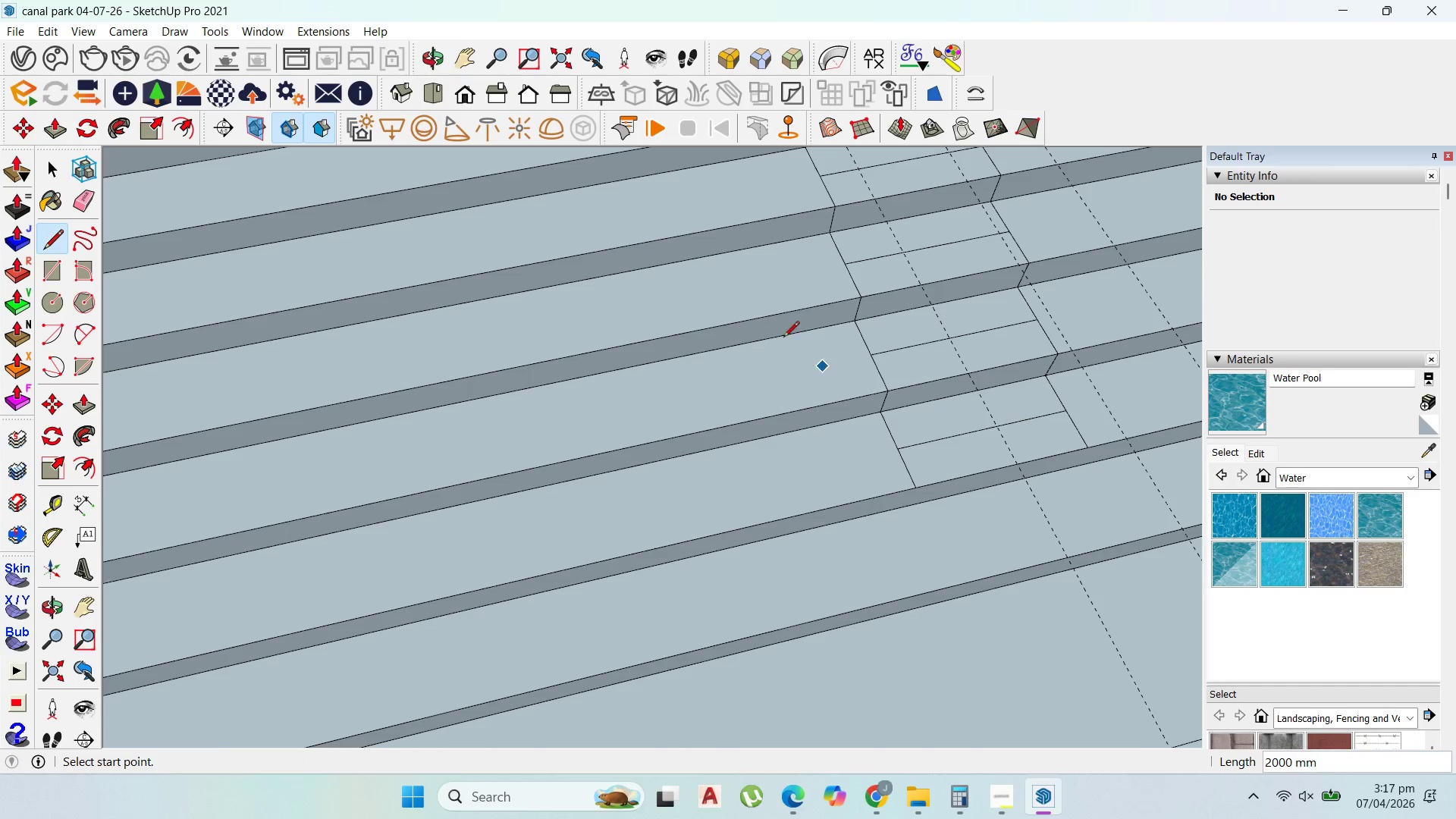 
left_click([846, 416])
 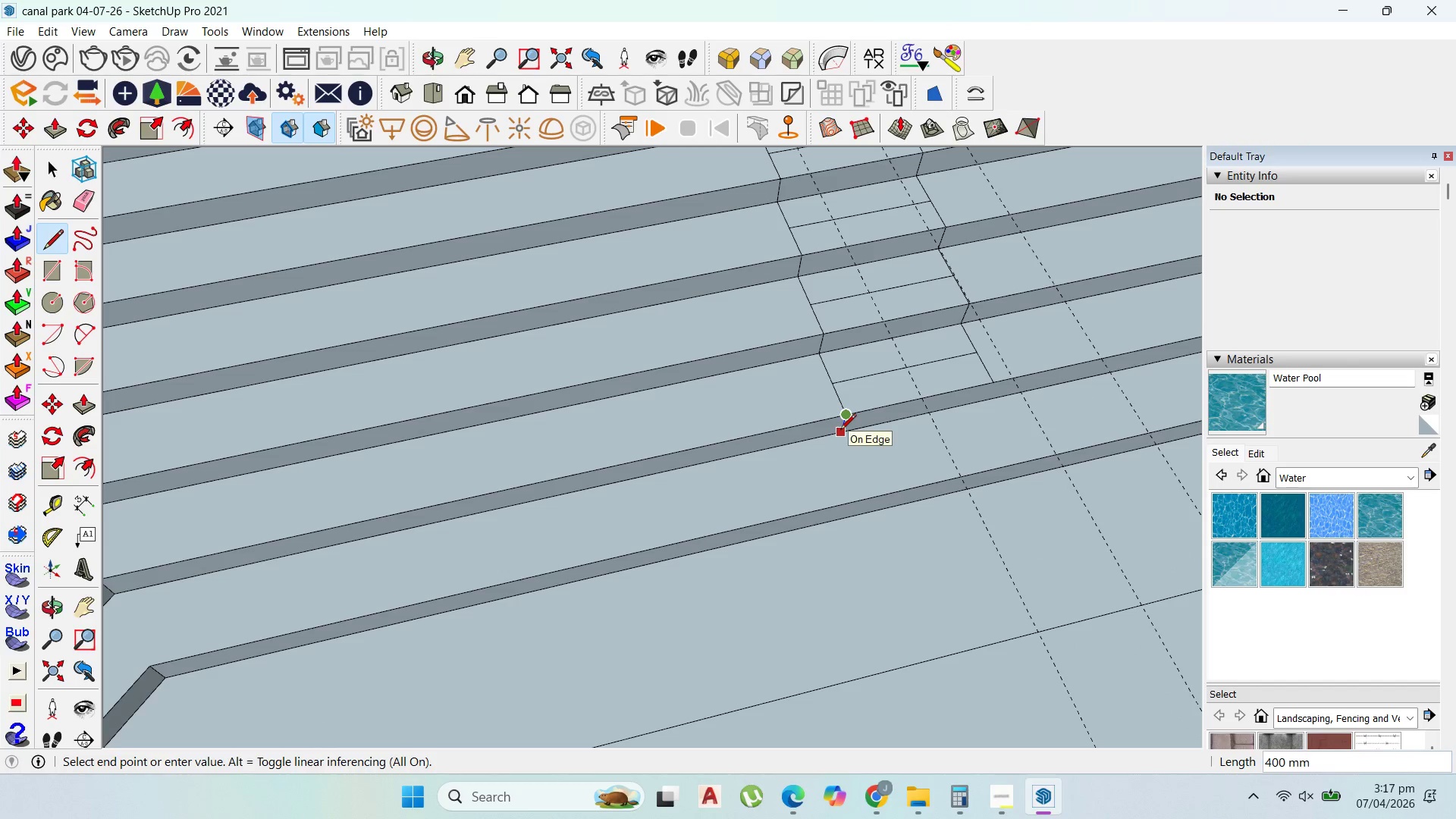 
scroll: coordinate [855, 419], scroll_direction: down, amount: 2.0
 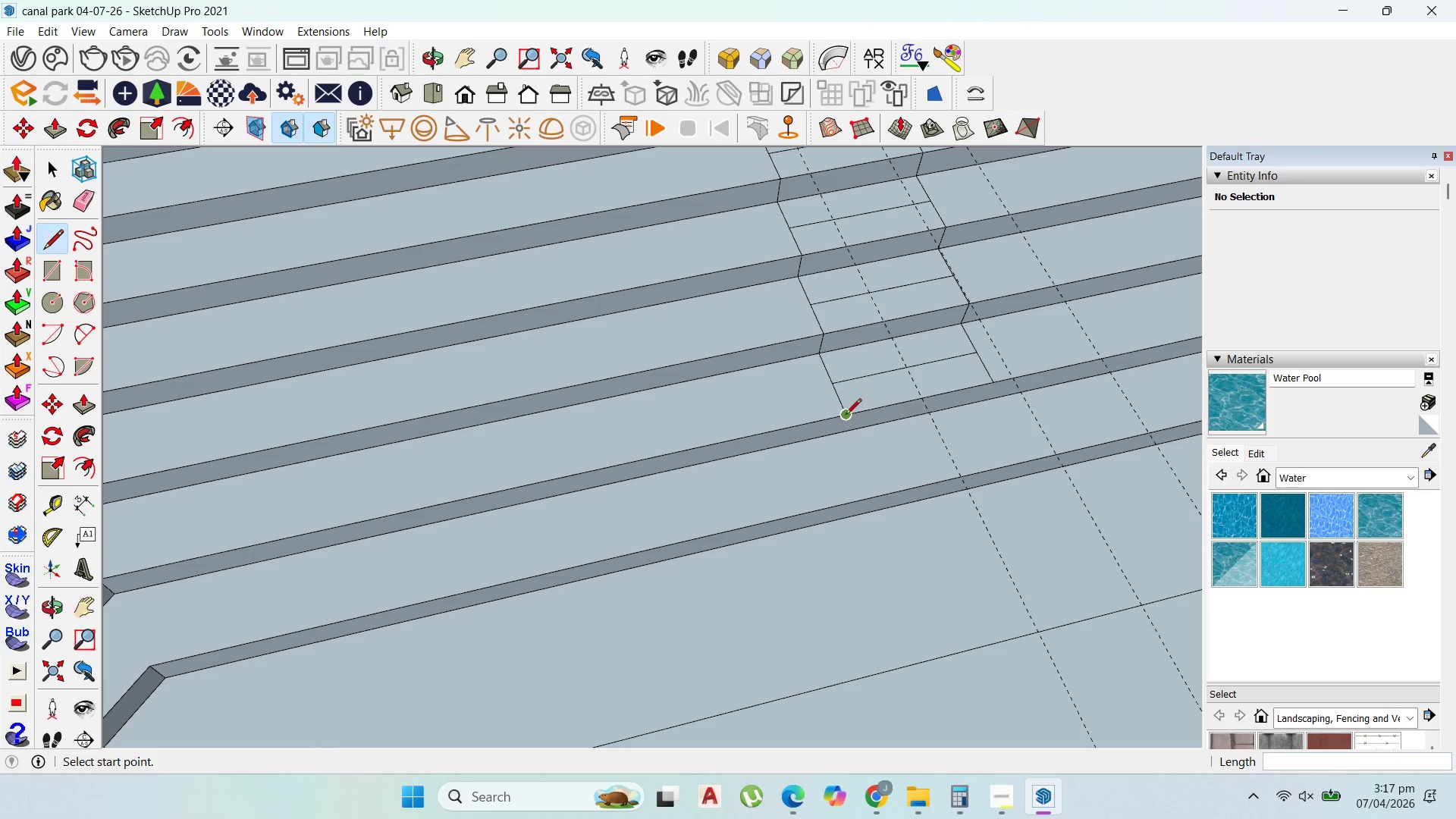 
left_click([840, 431])
 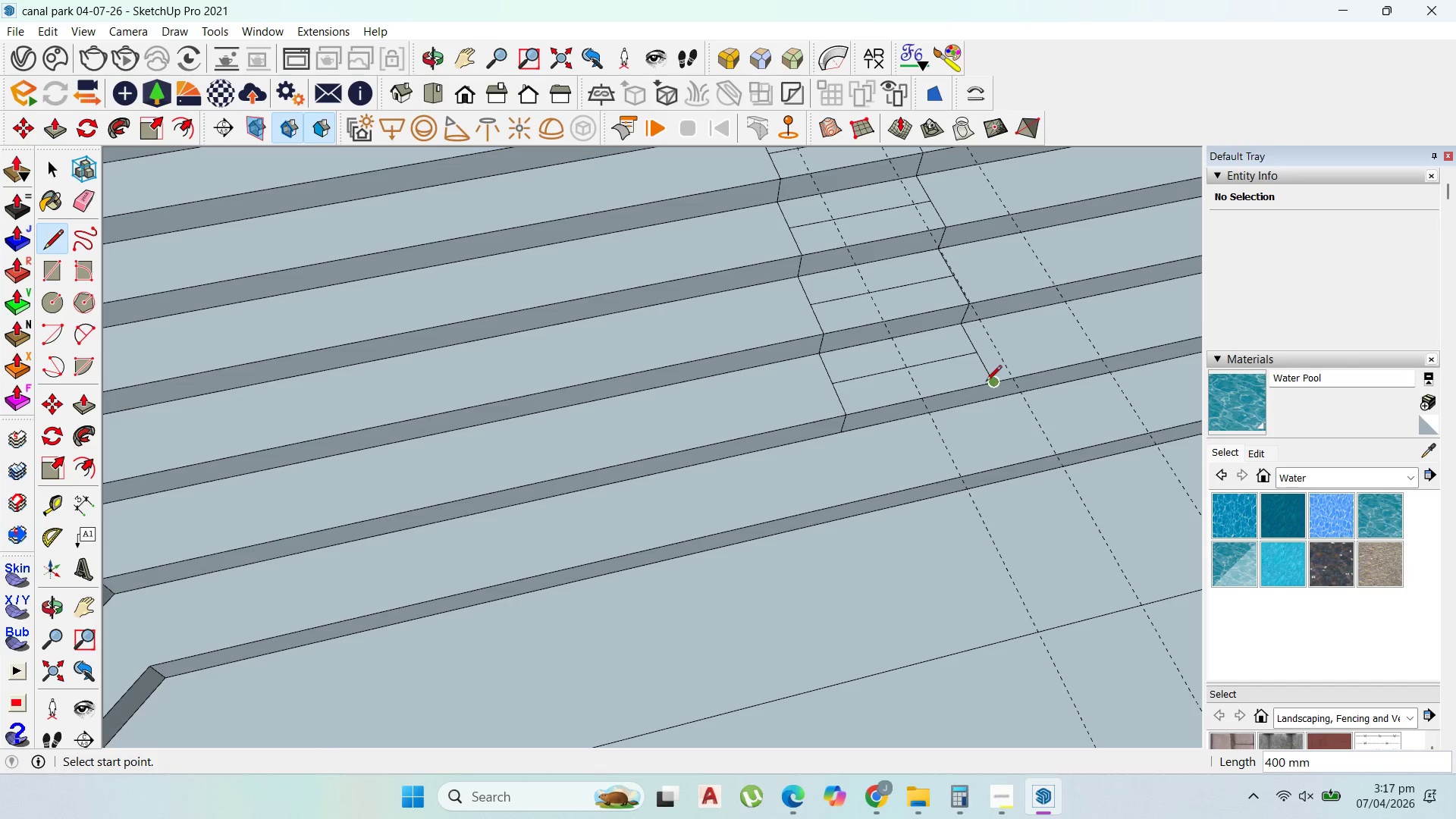 
left_click([989, 382])
 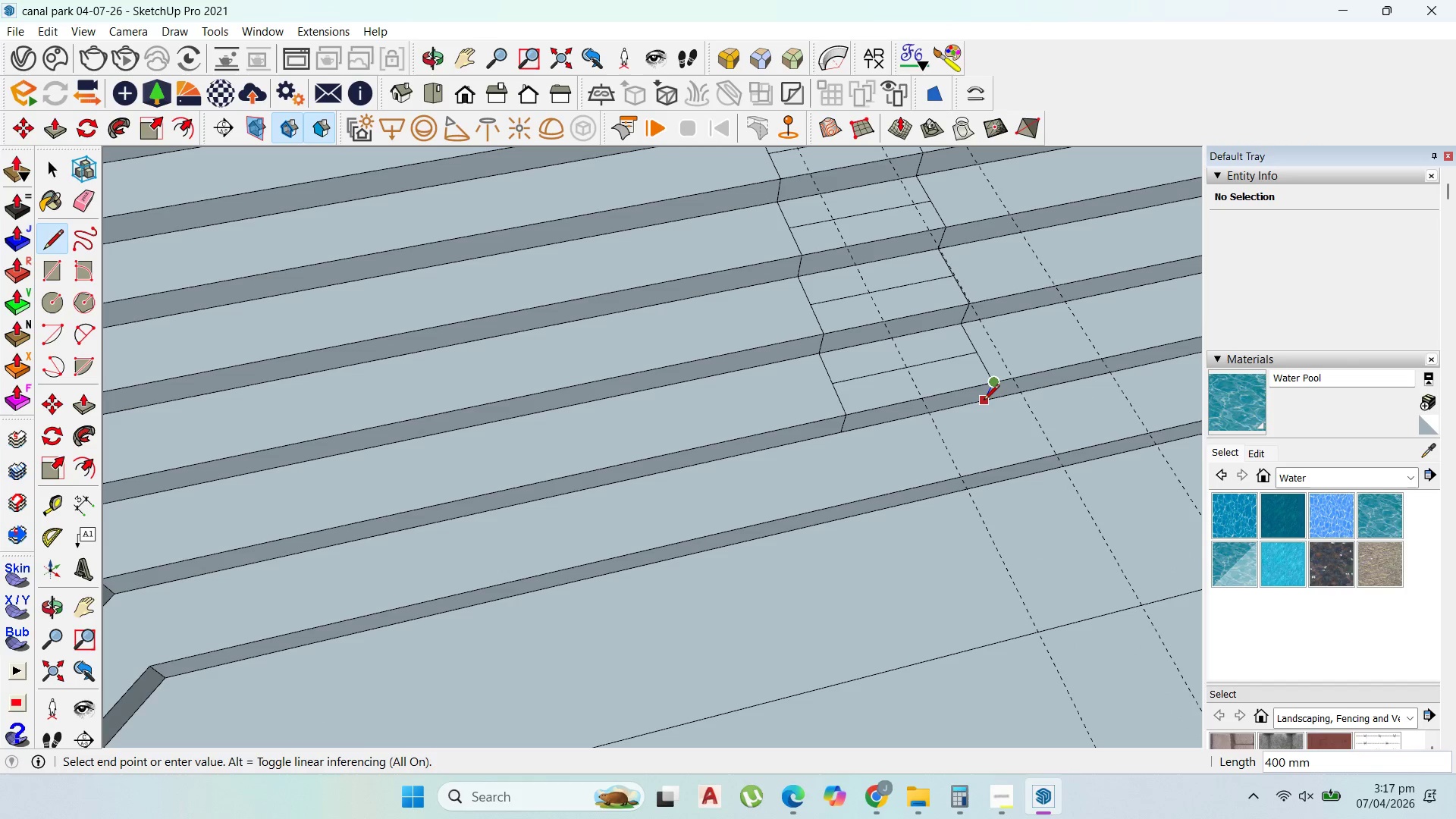 
left_click([984, 401])
 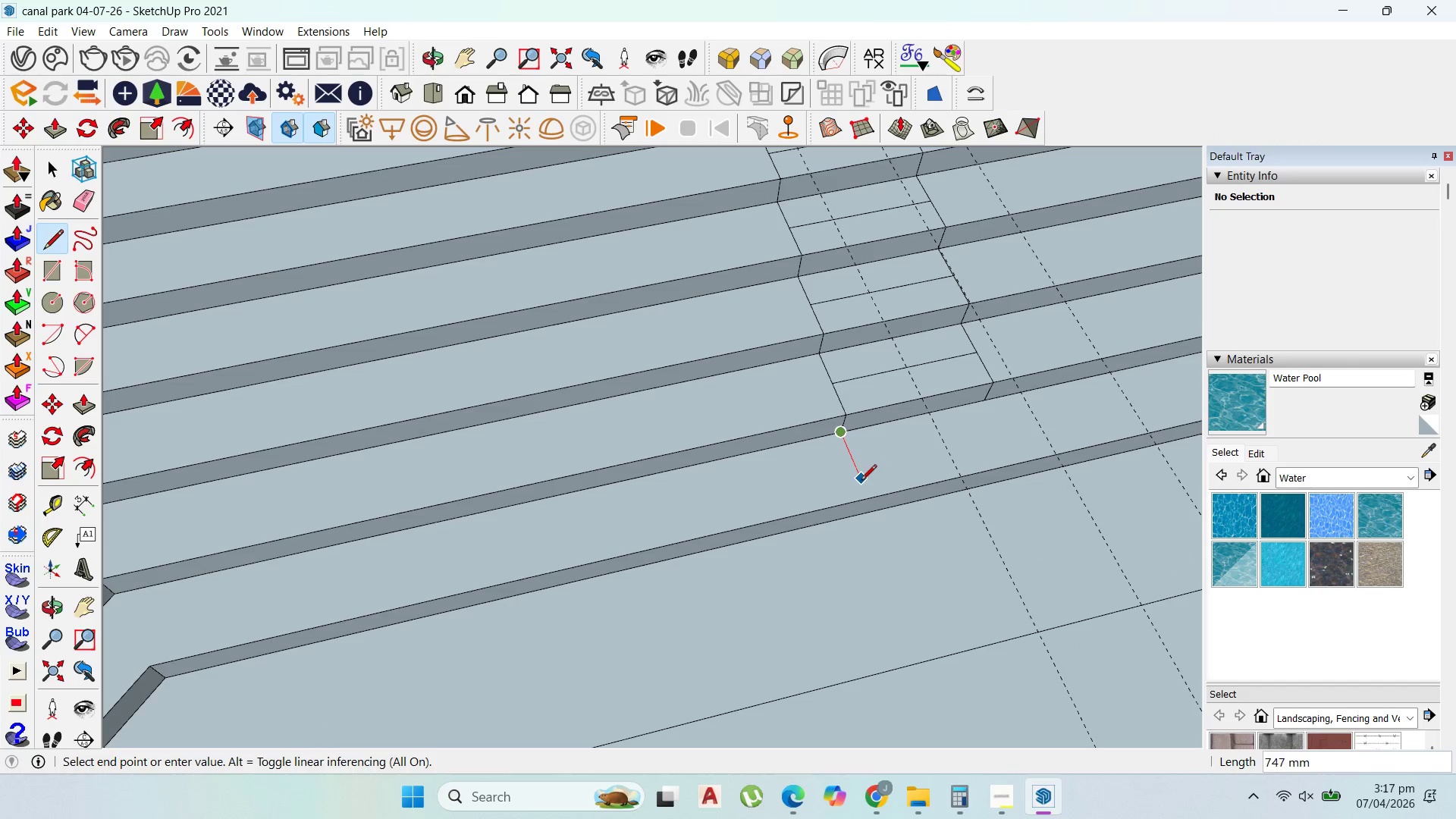 
left_click([864, 498])
 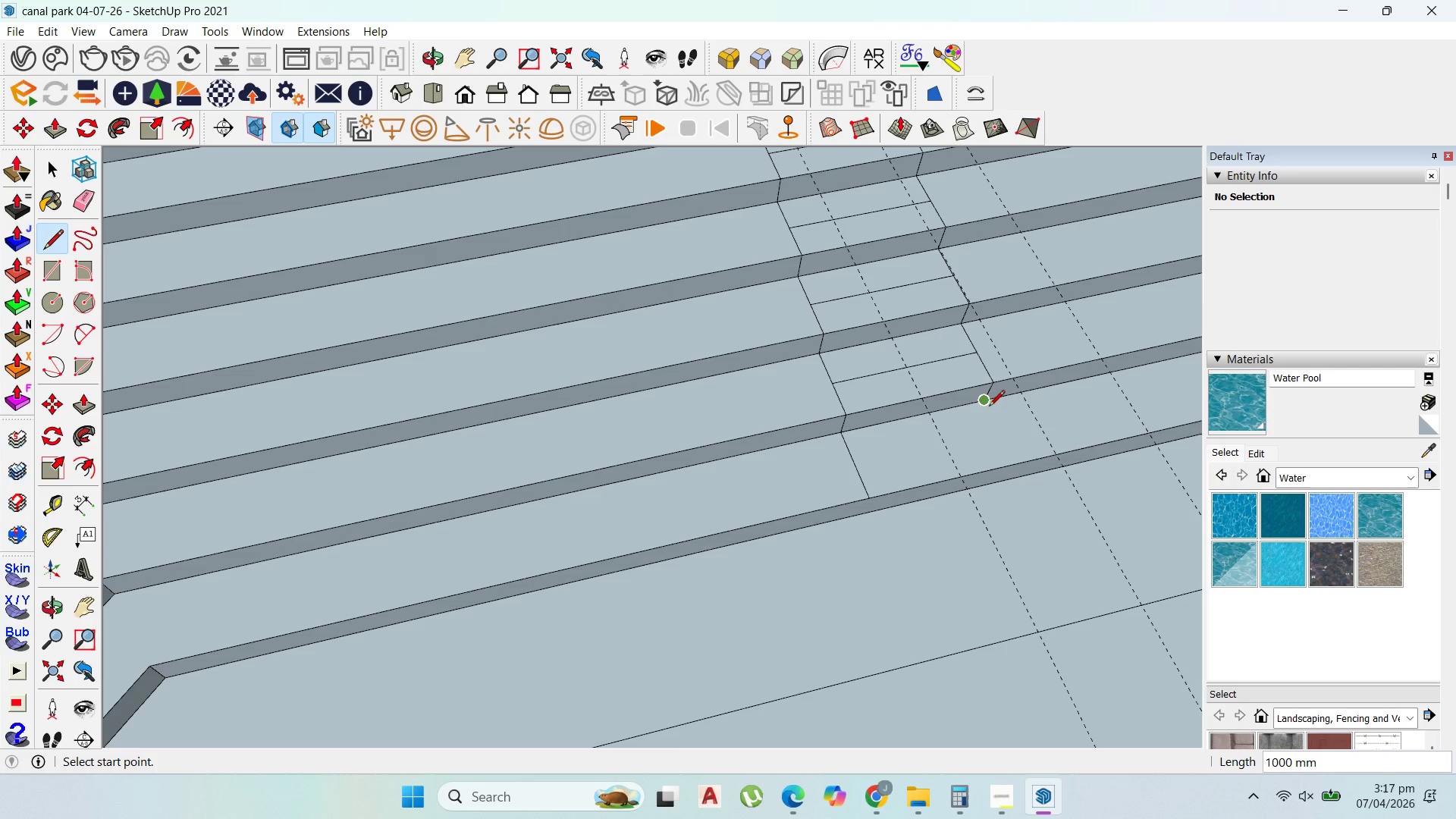 
left_click([989, 406])
 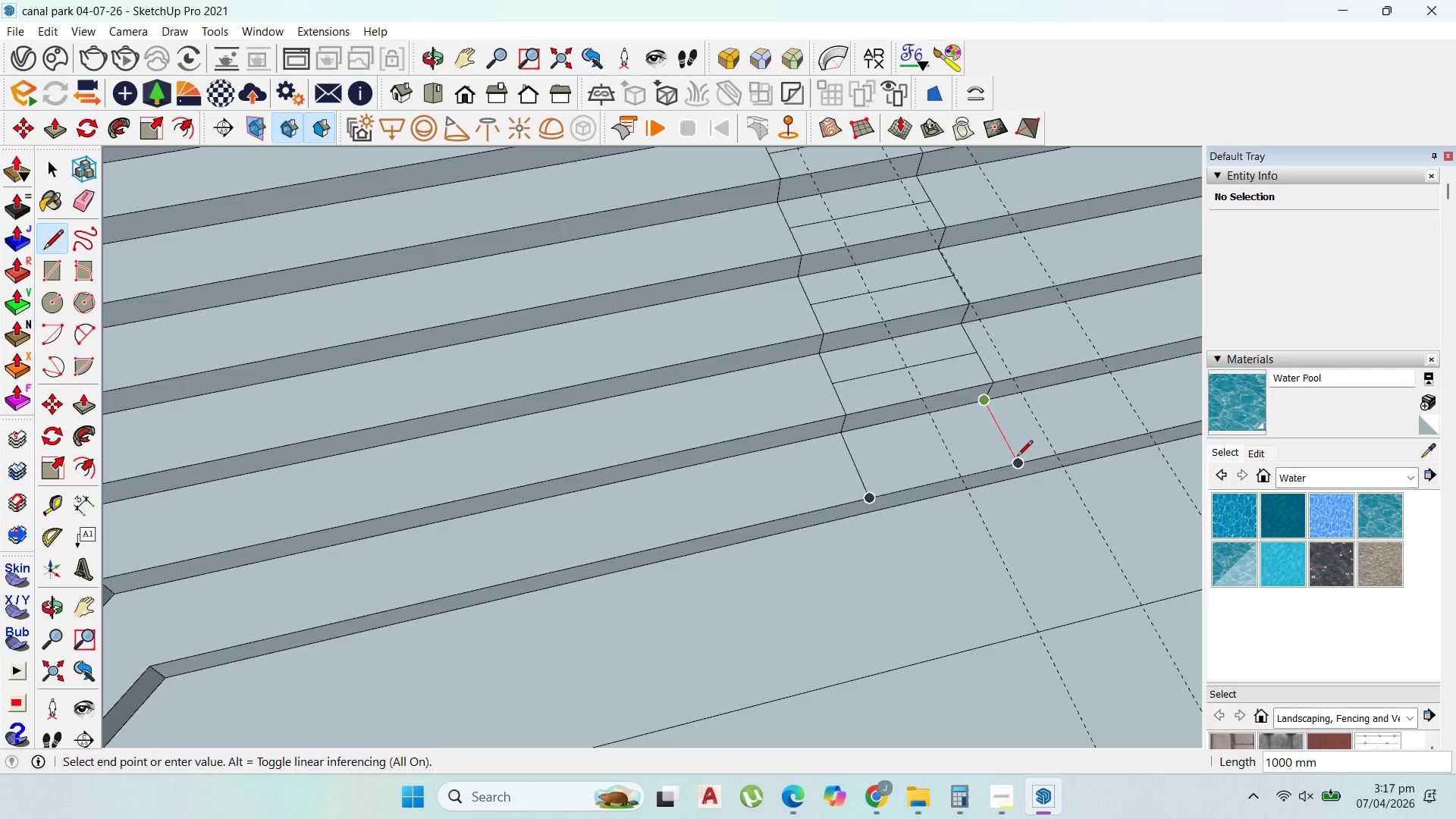 
left_click([1017, 457])
 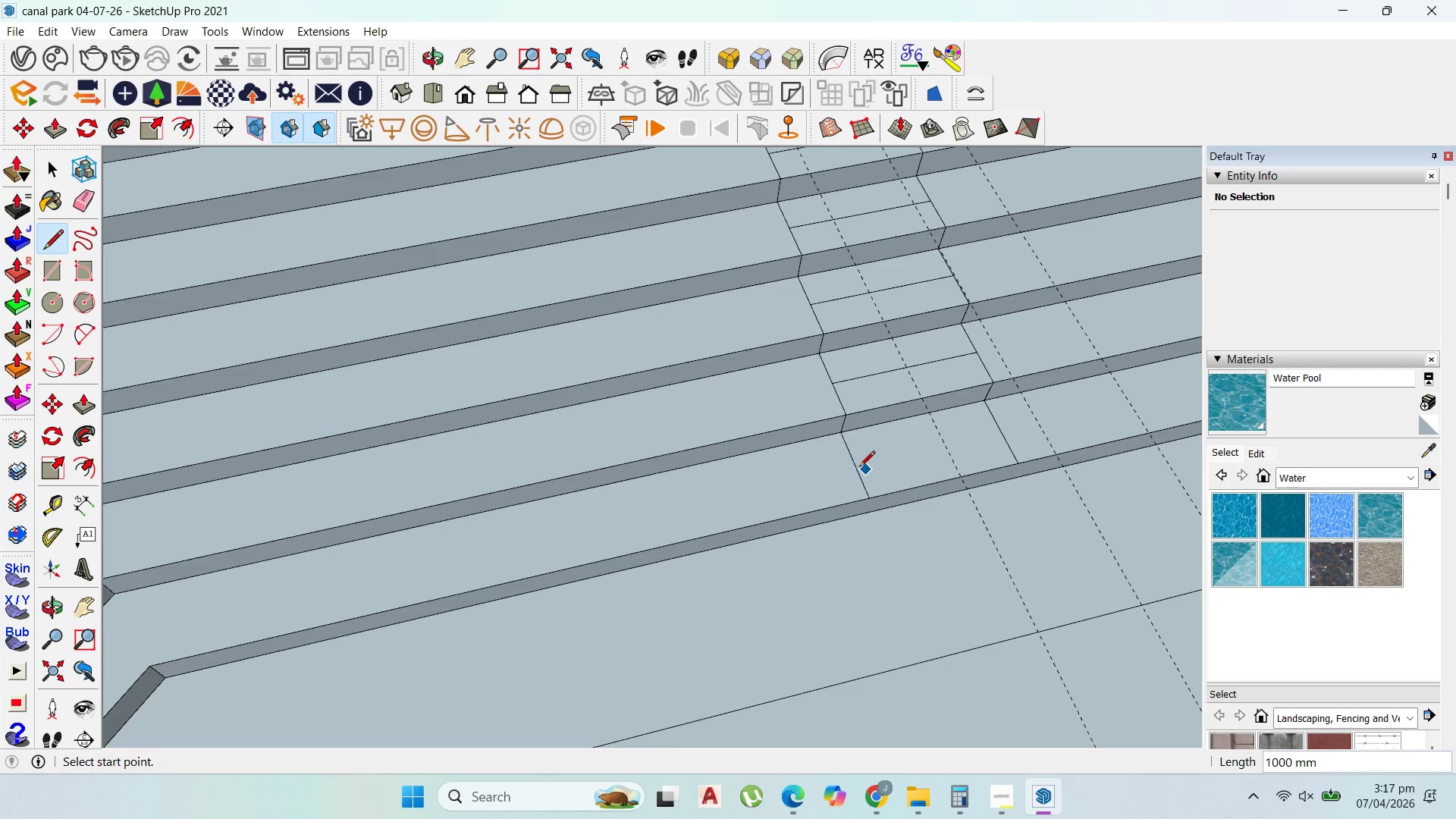 
left_click([849, 467])
 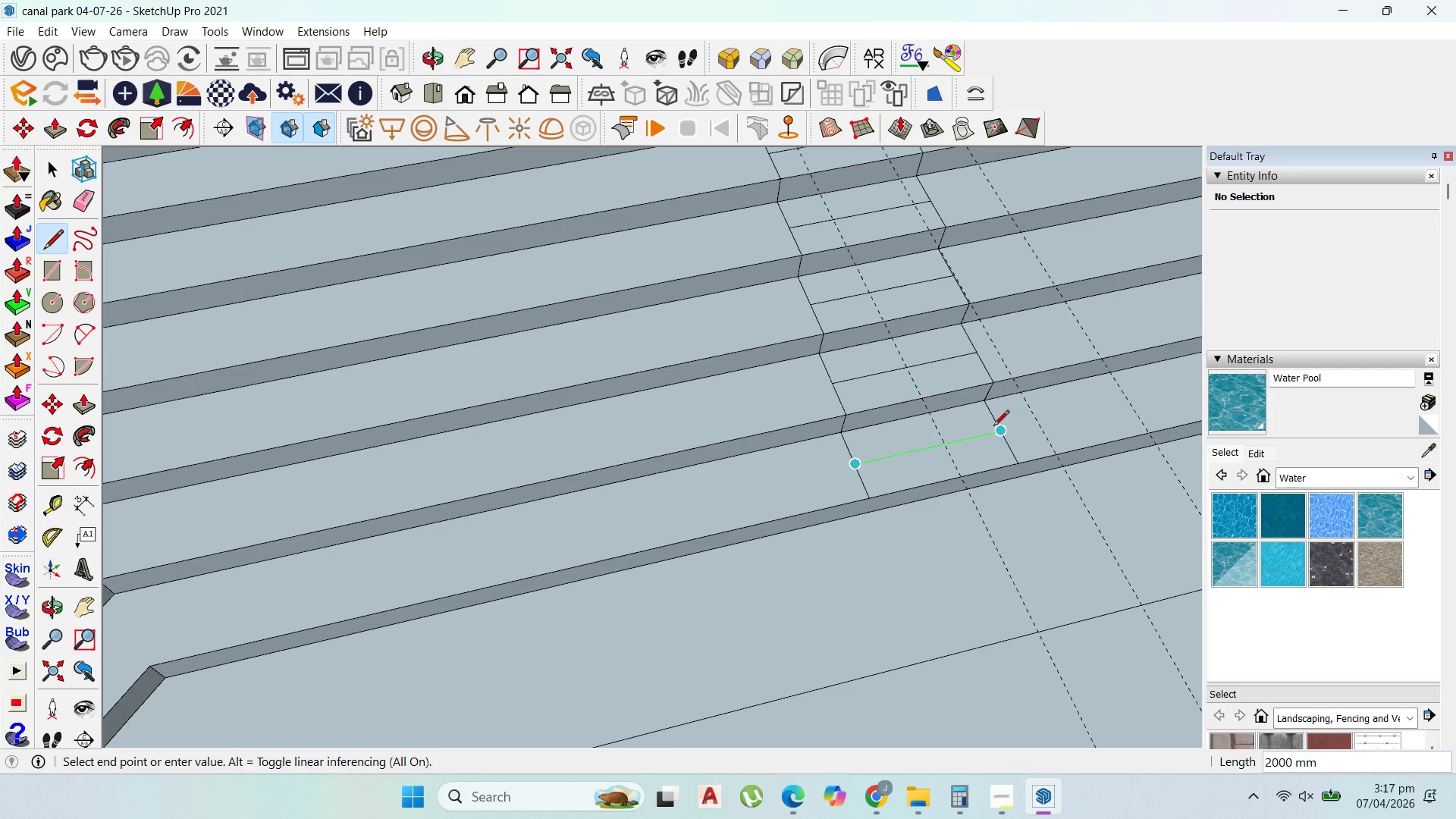 
left_click([993, 427])
 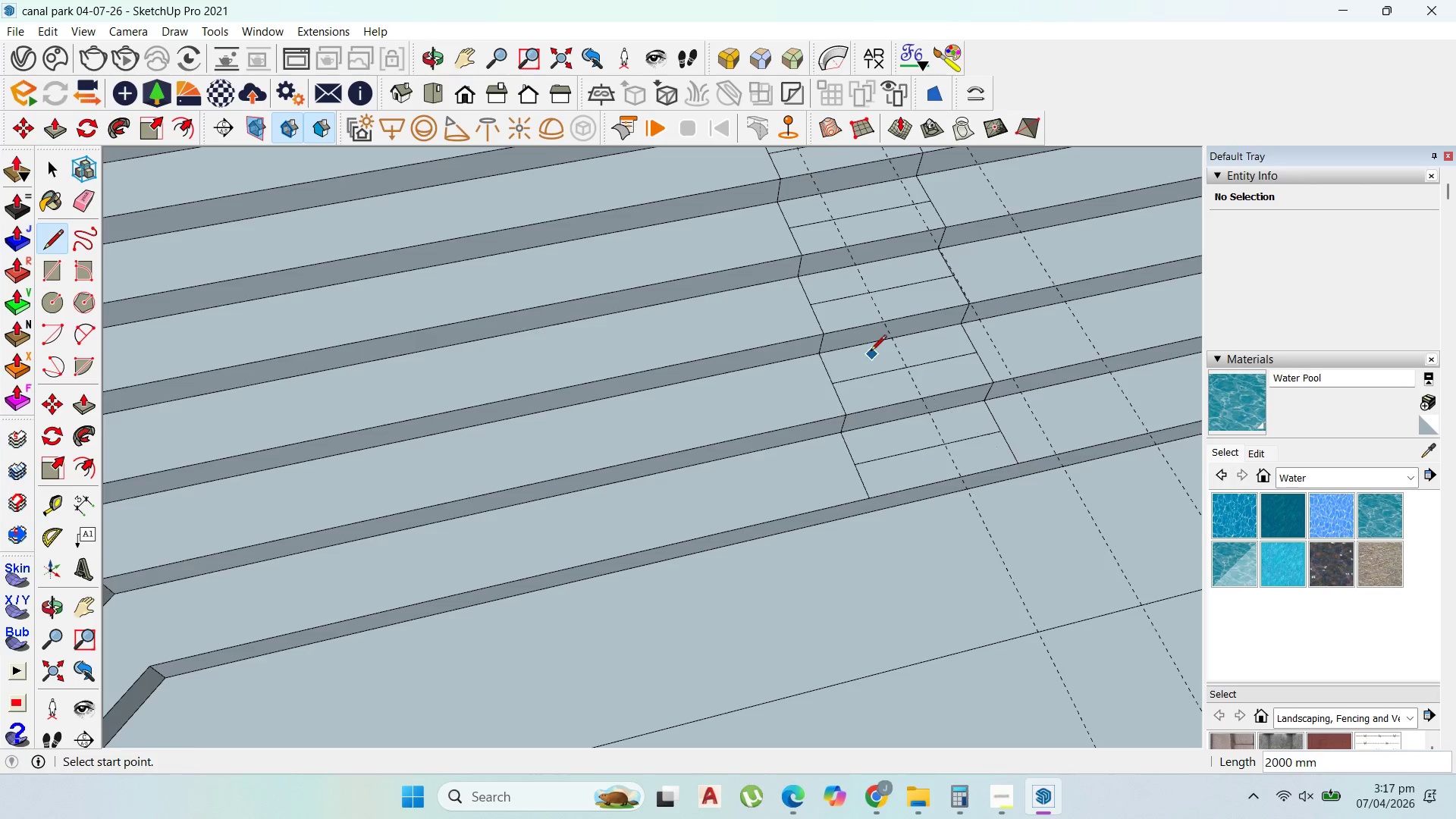 
scroll: coordinate [871, 345], scroll_direction: down, amount: 3.0
 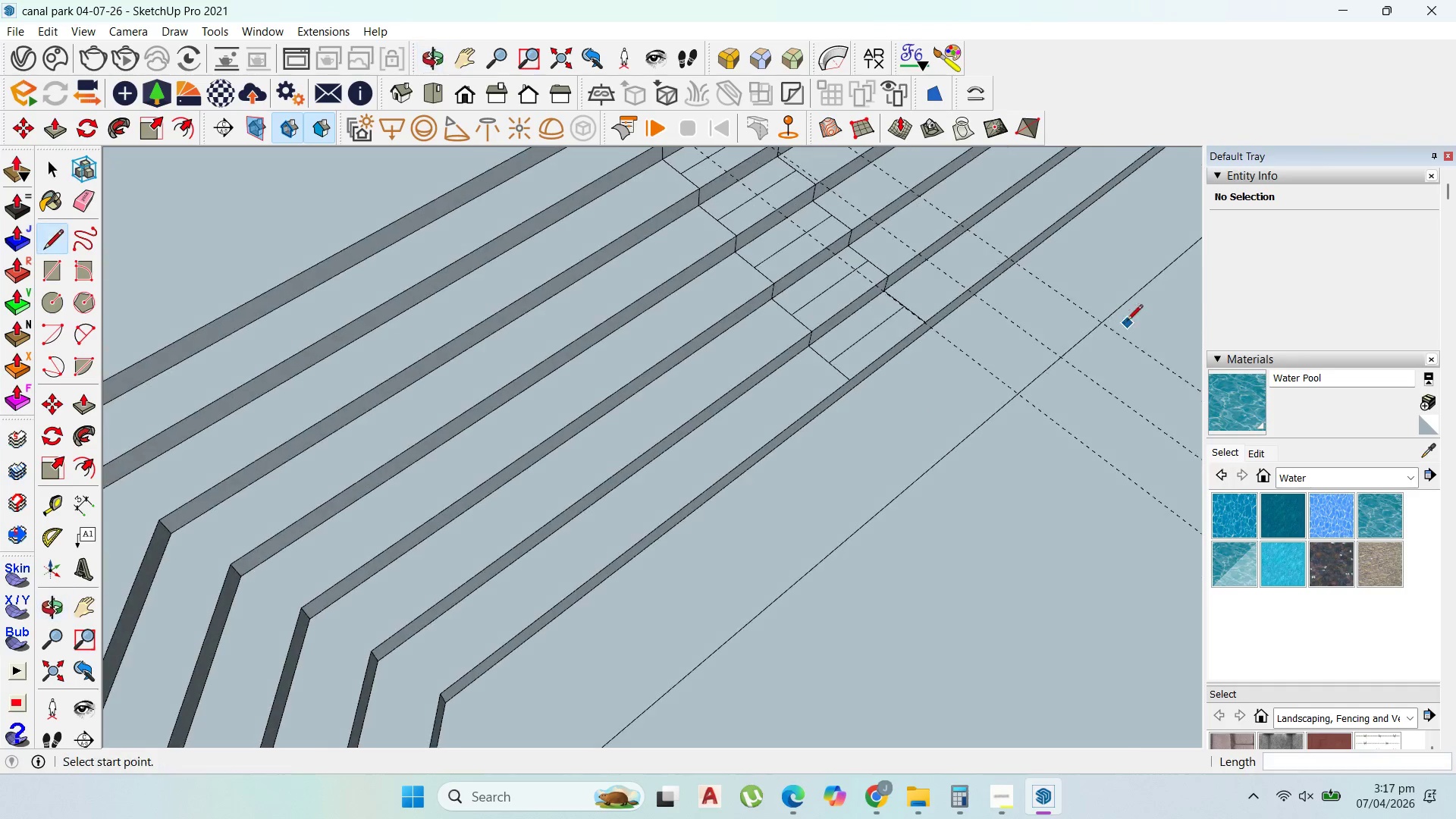 
scroll: coordinate [799, 222], scroll_direction: up, amount: 6.0
 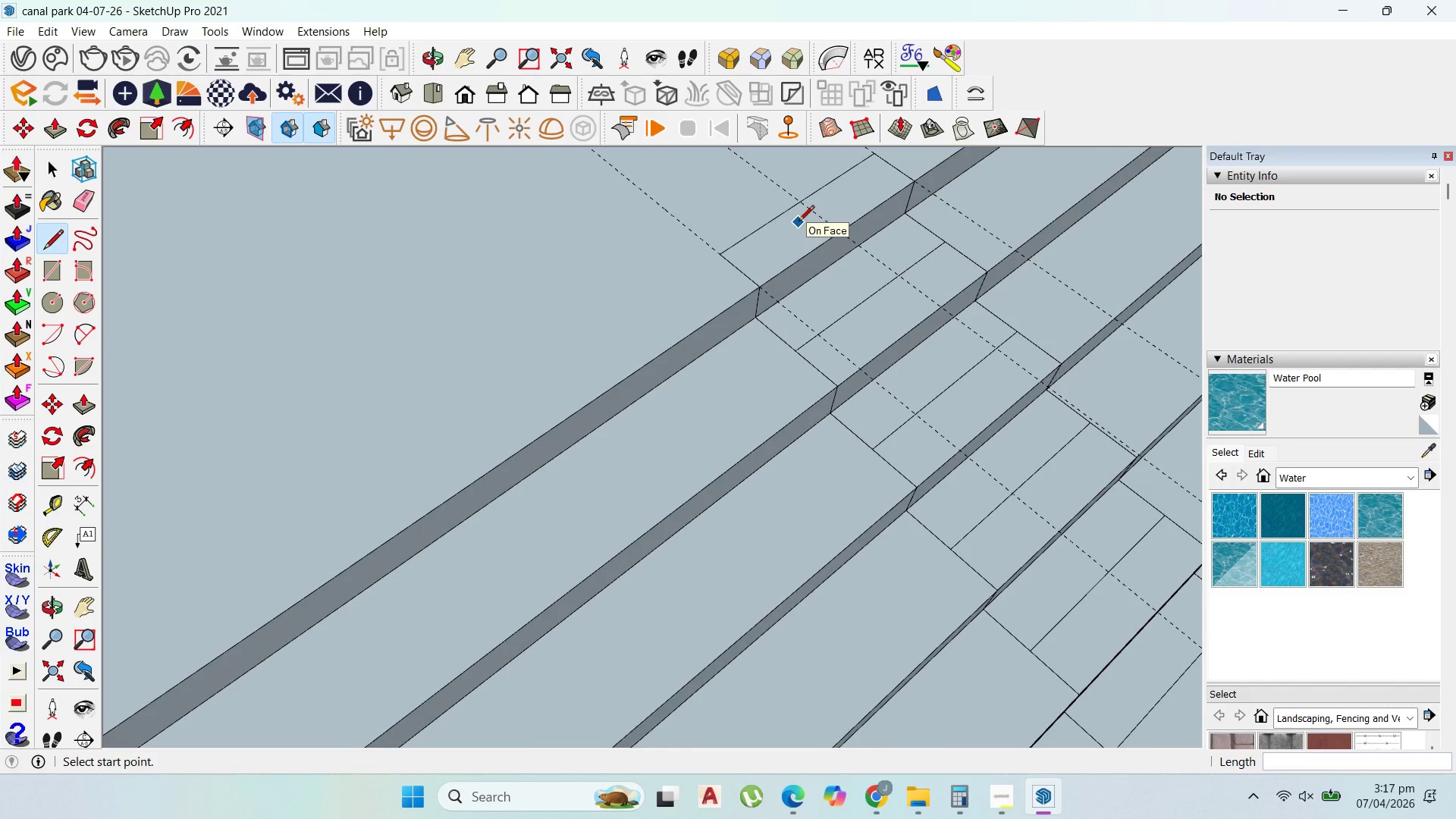 
key(P)
 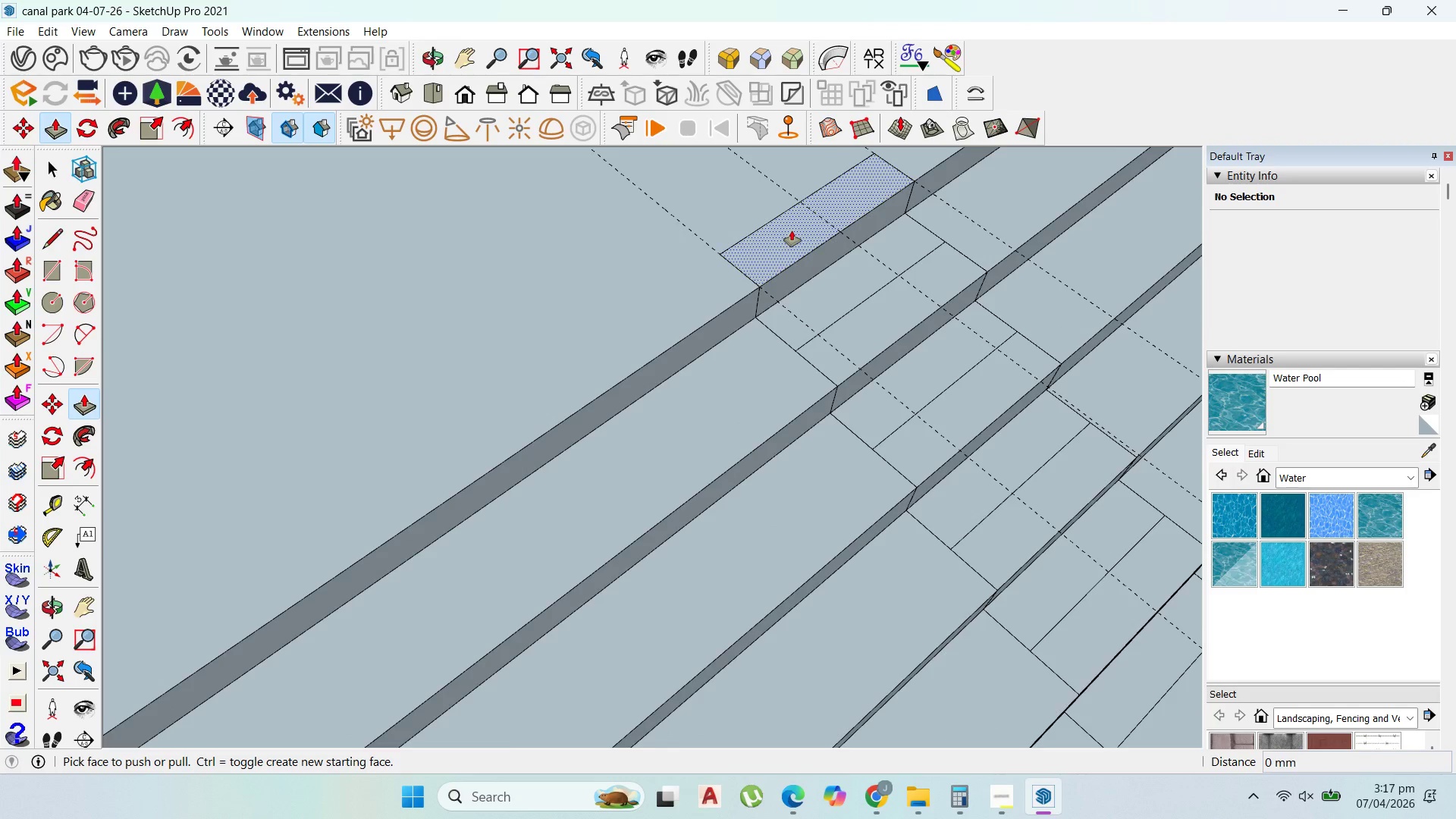 
scroll: coordinate [814, 265], scroll_direction: down, amount: 14.0
 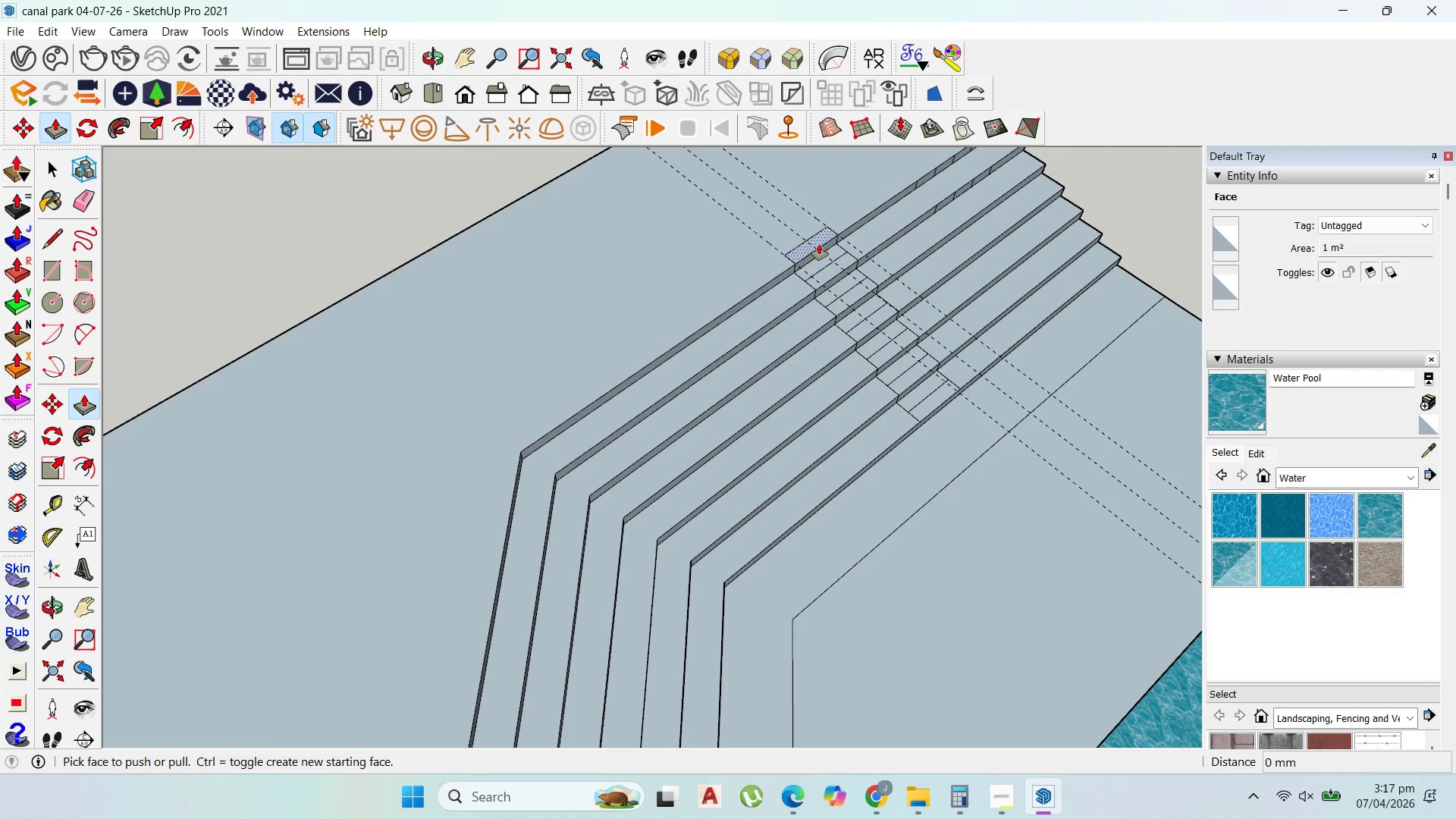 
left_click([830, 236])
 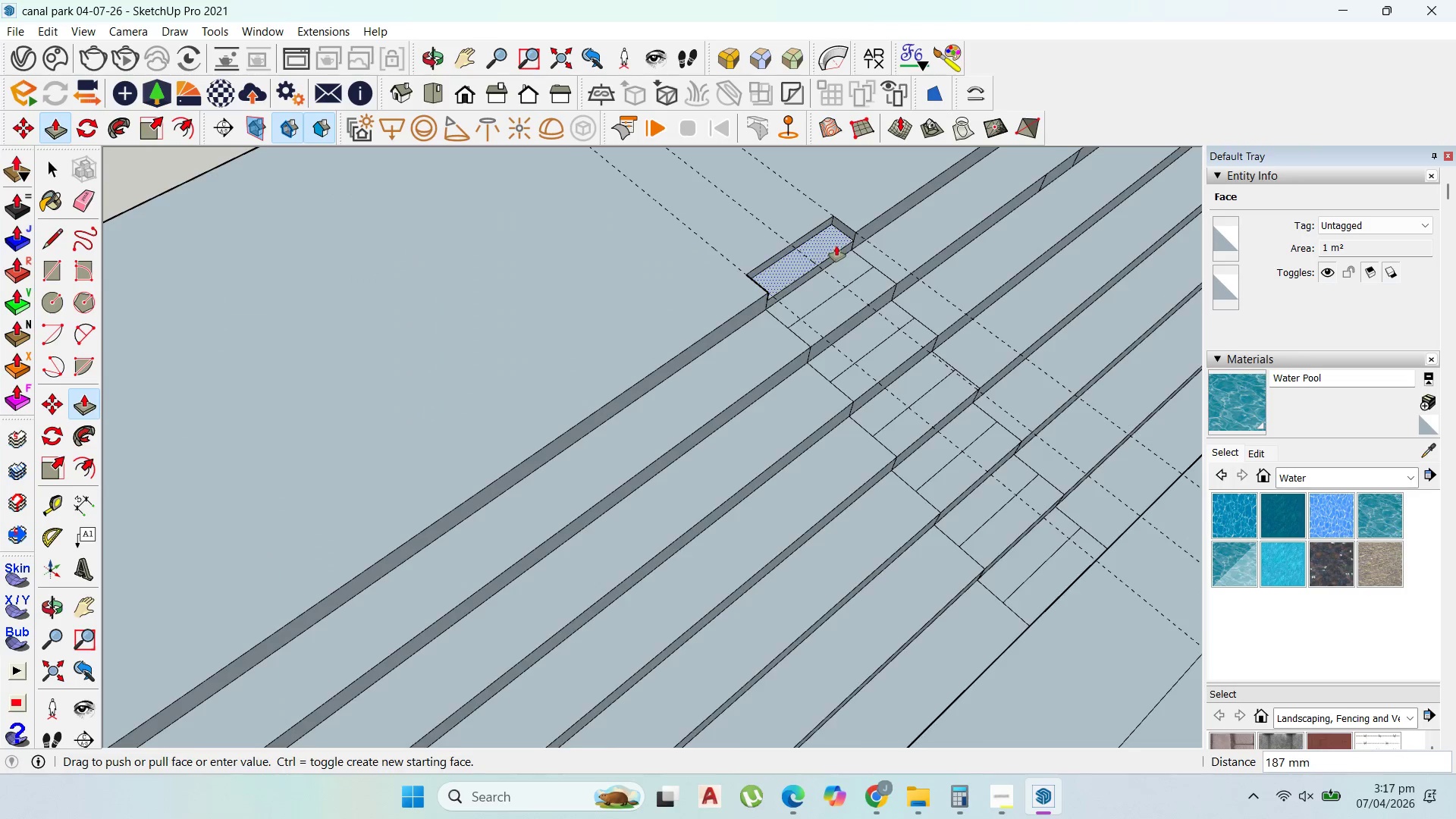 
scroll: coordinate [836, 246], scroll_direction: up, amount: 8.0
 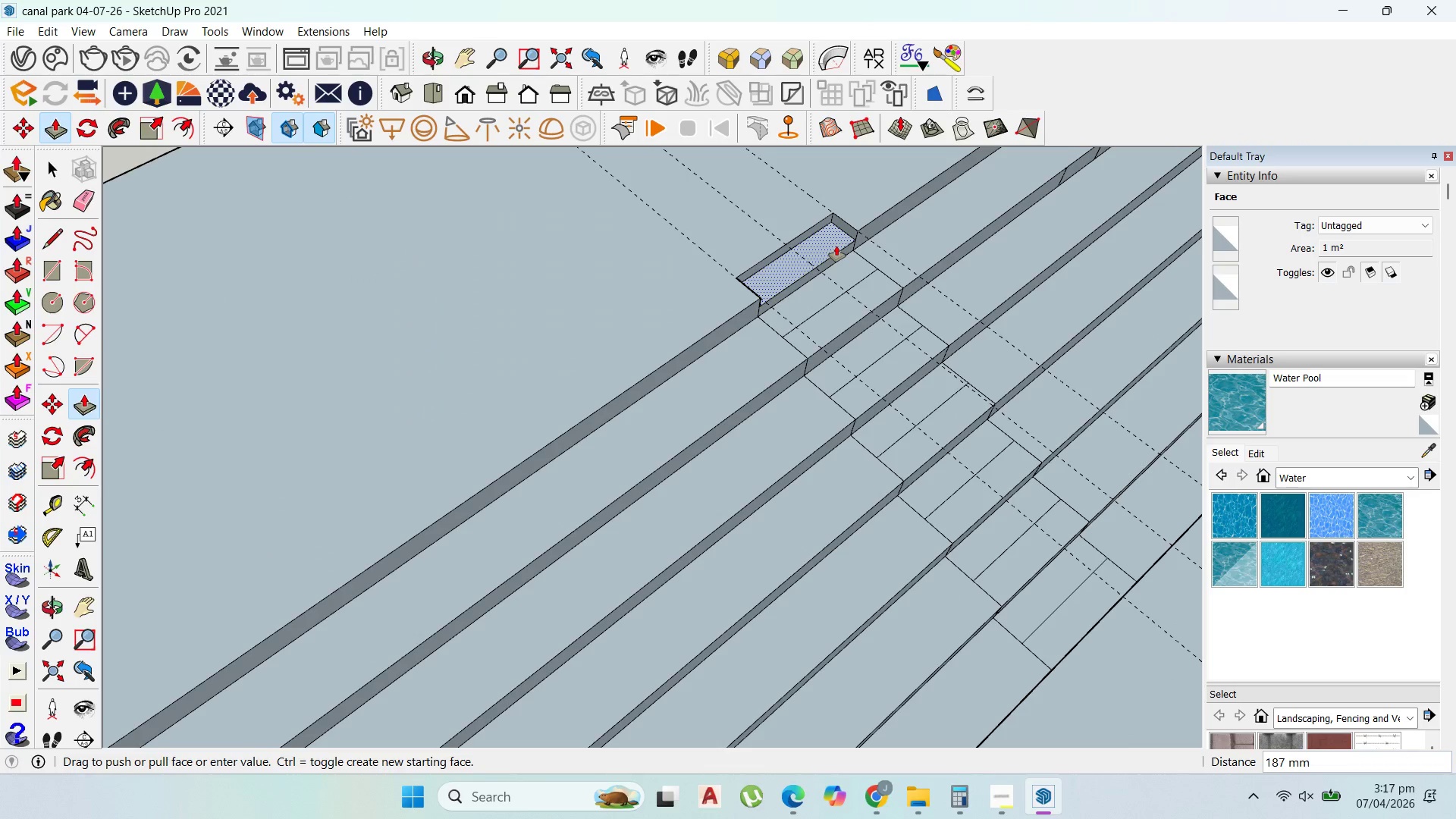 
type(200)
 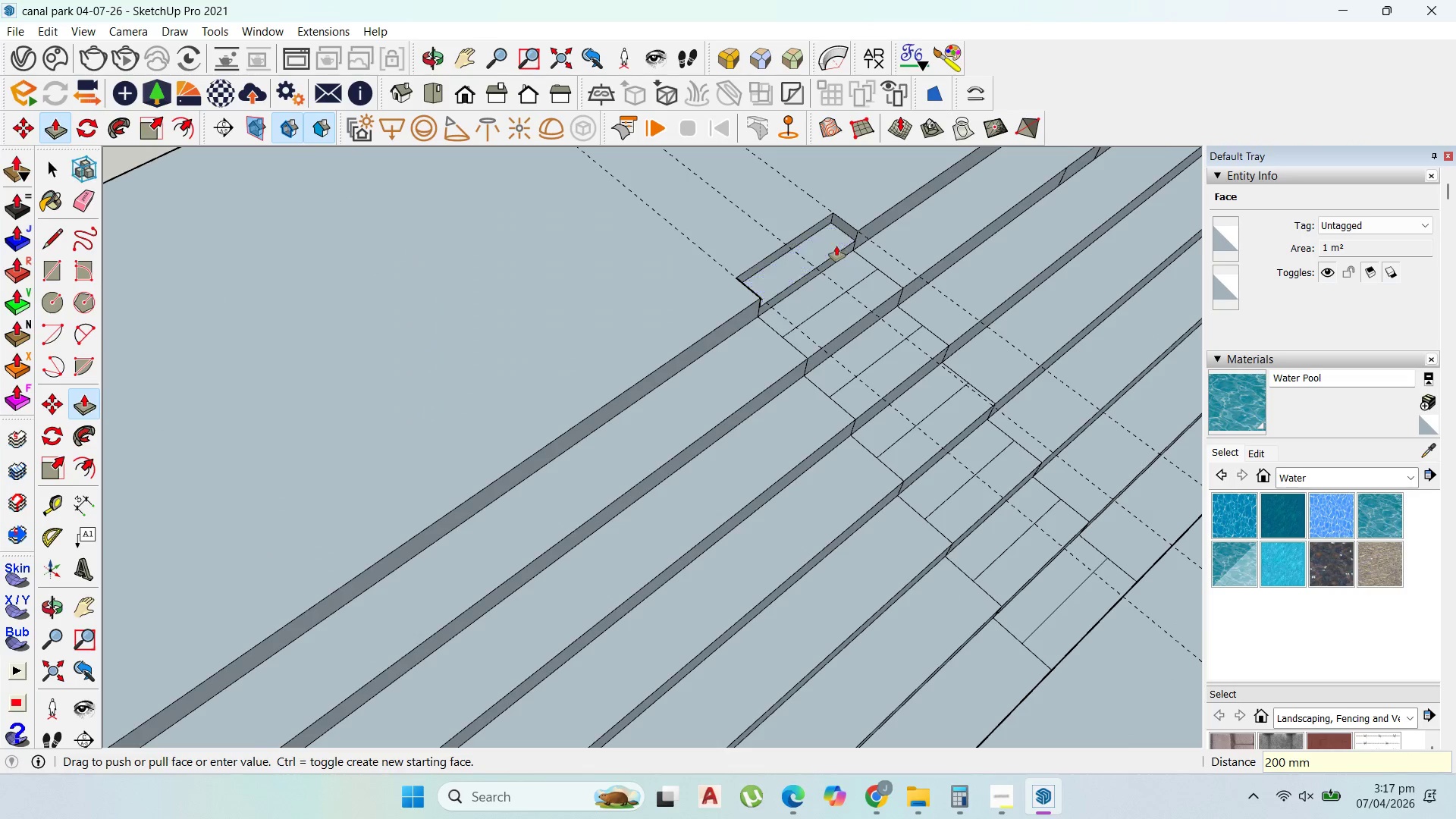 
key(Enter)
 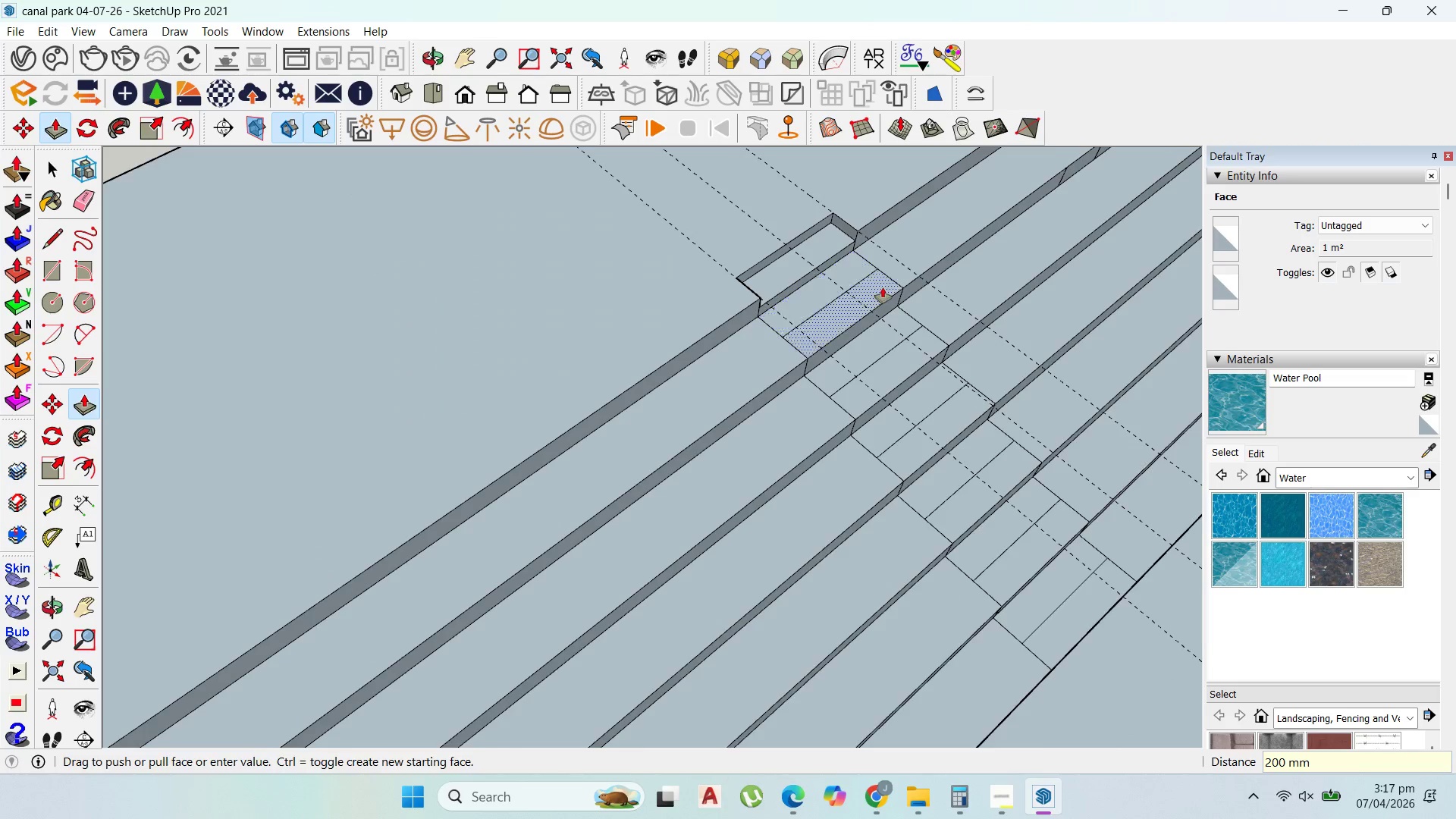 
scroll: coordinate [883, 287], scroll_direction: up, amount: 2.0
 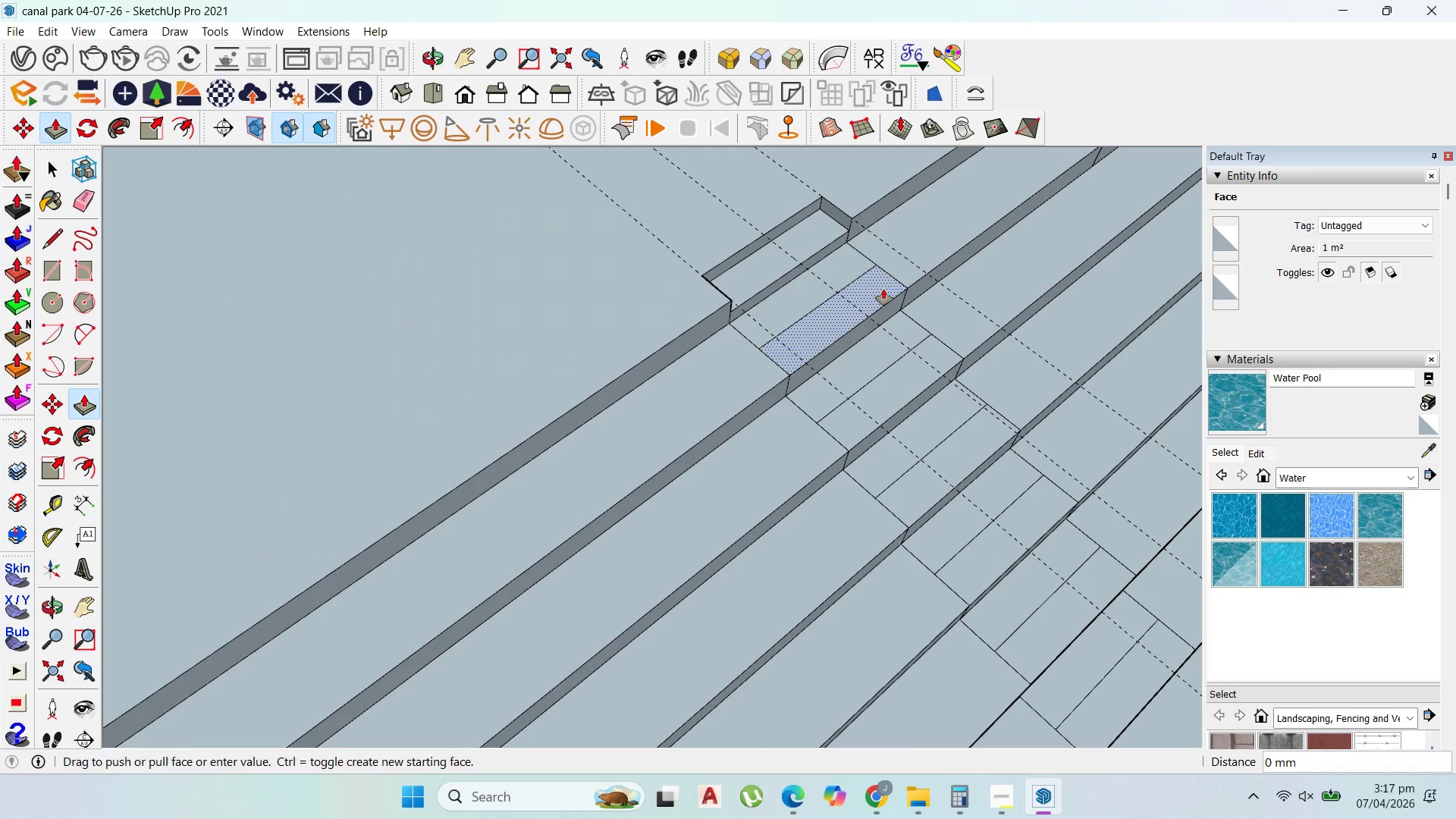 
double_click([883, 289])
 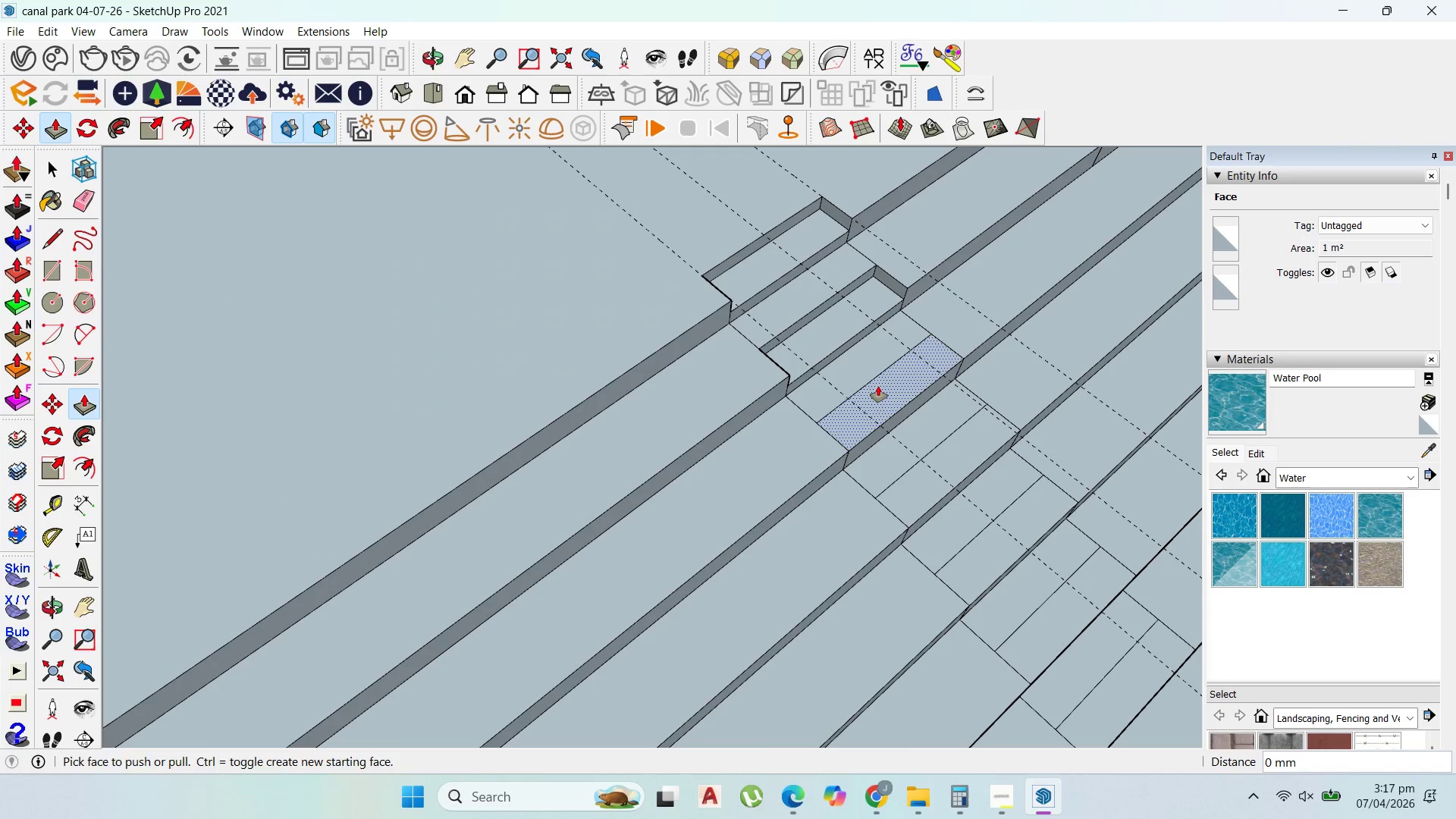 
left_click([878, 387])
 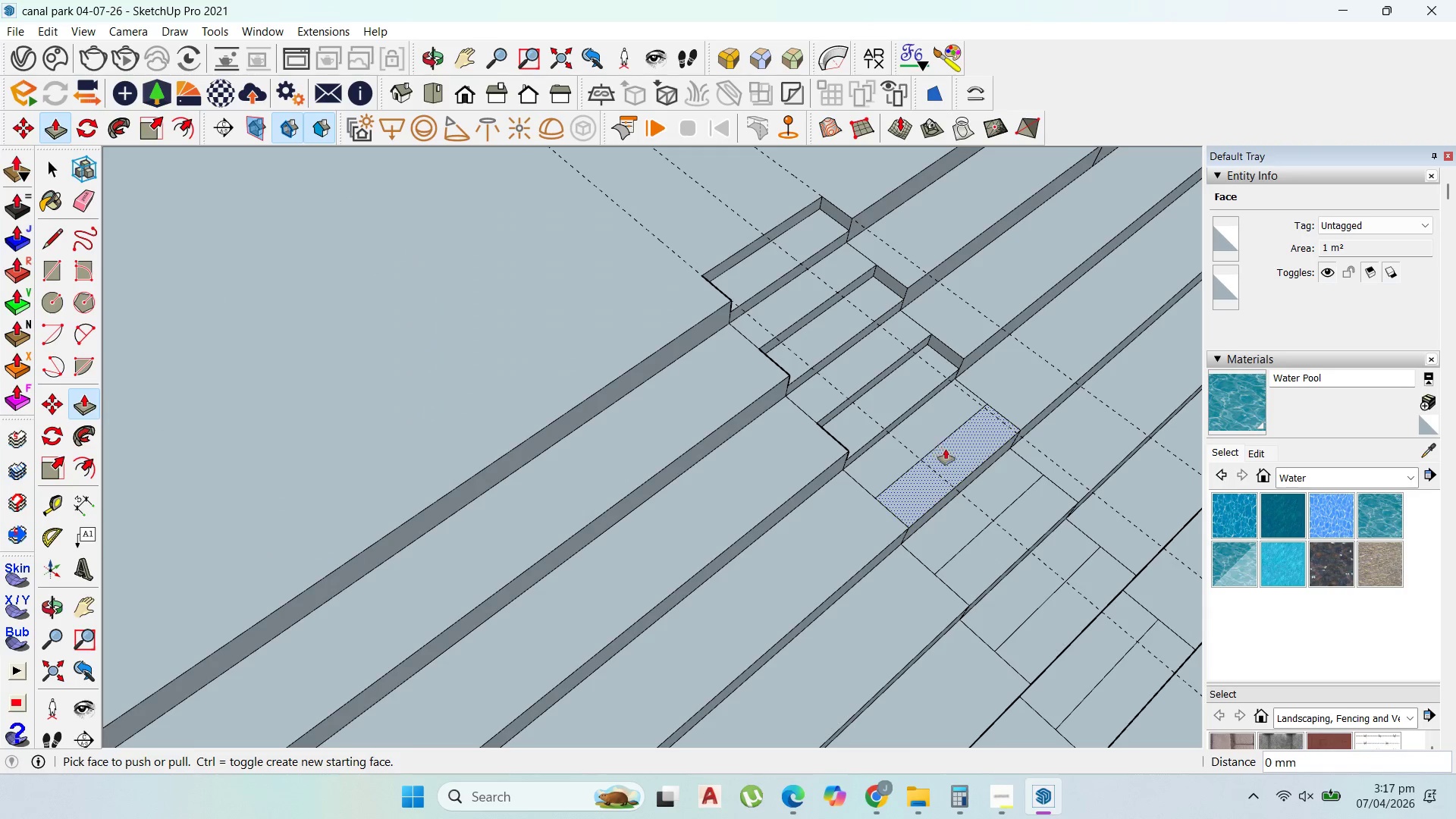 
left_click([956, 453])
 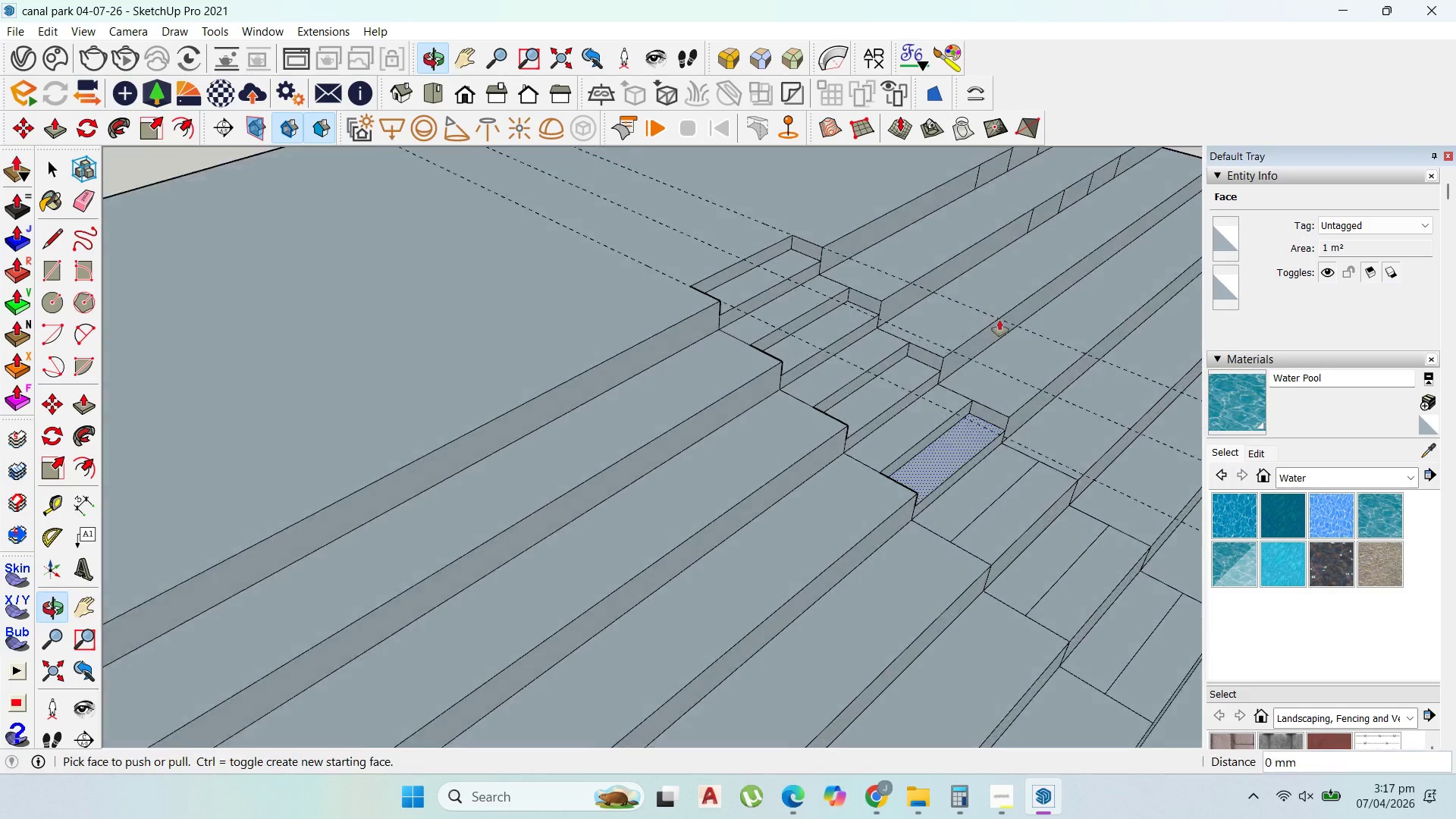 
left_click([1015, 527])
 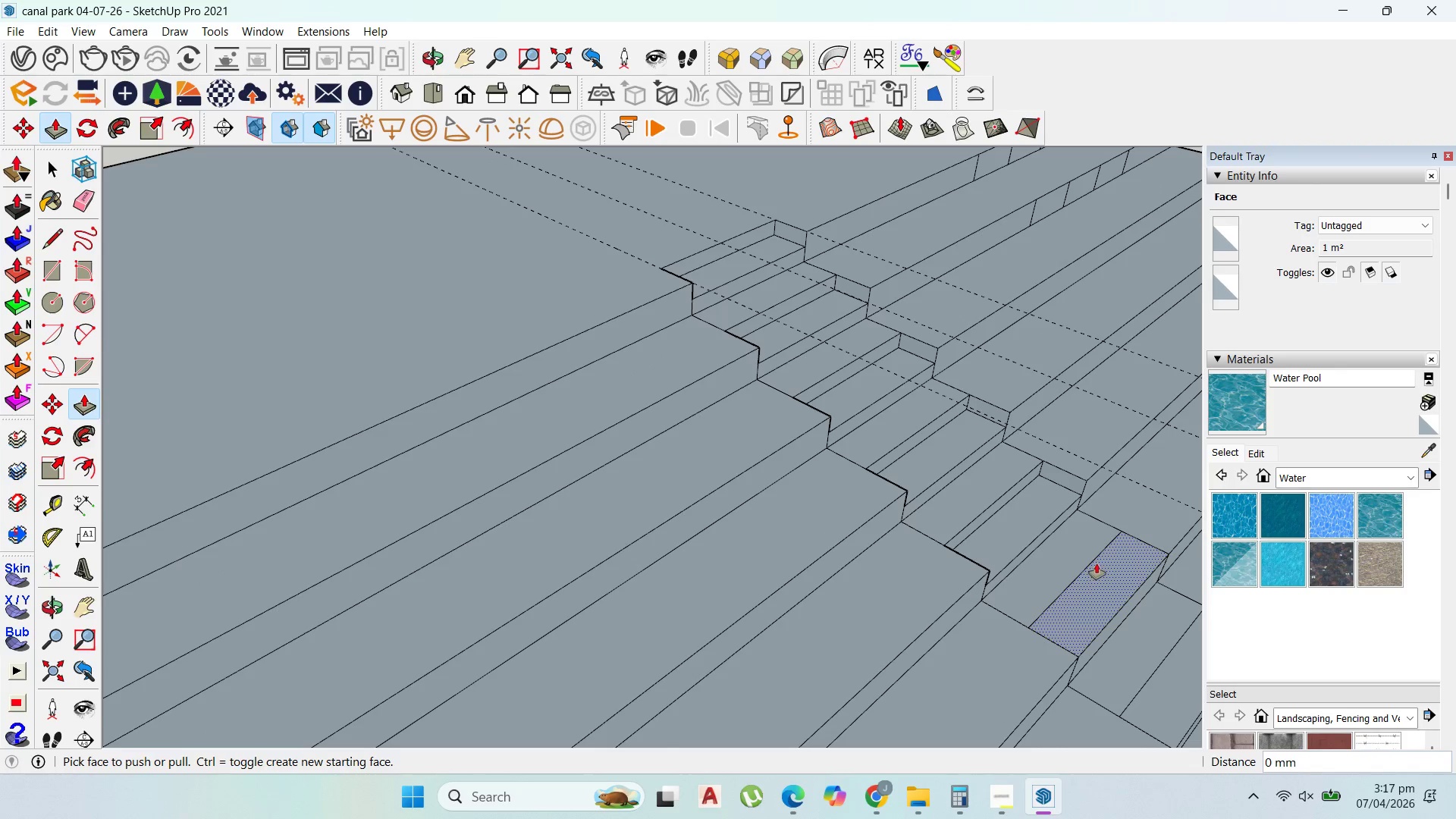 
scroll: coordinate [1015, 509], scroll_direction: up, amount: 1.0
 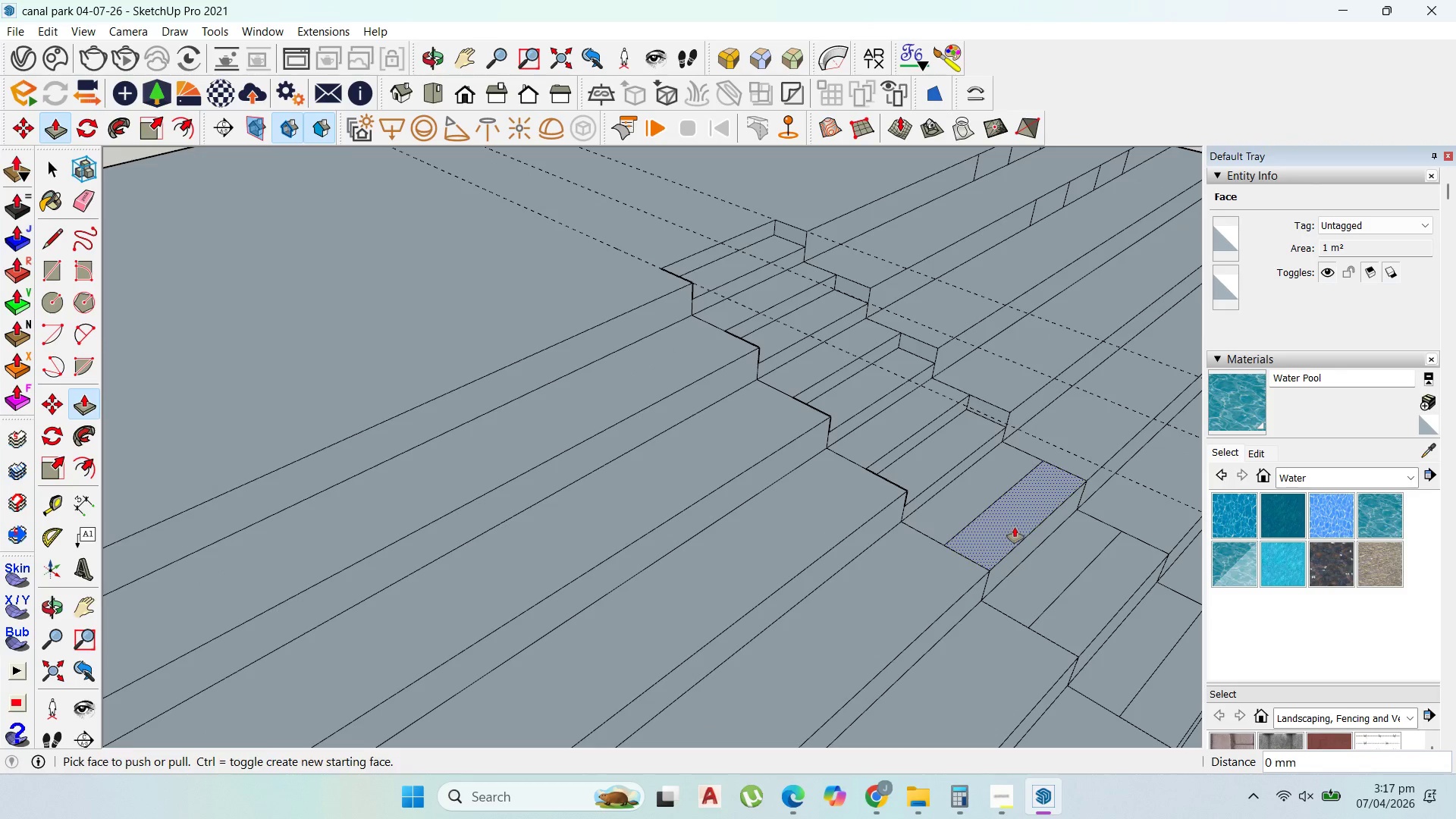 
double_click([1097, 563])
 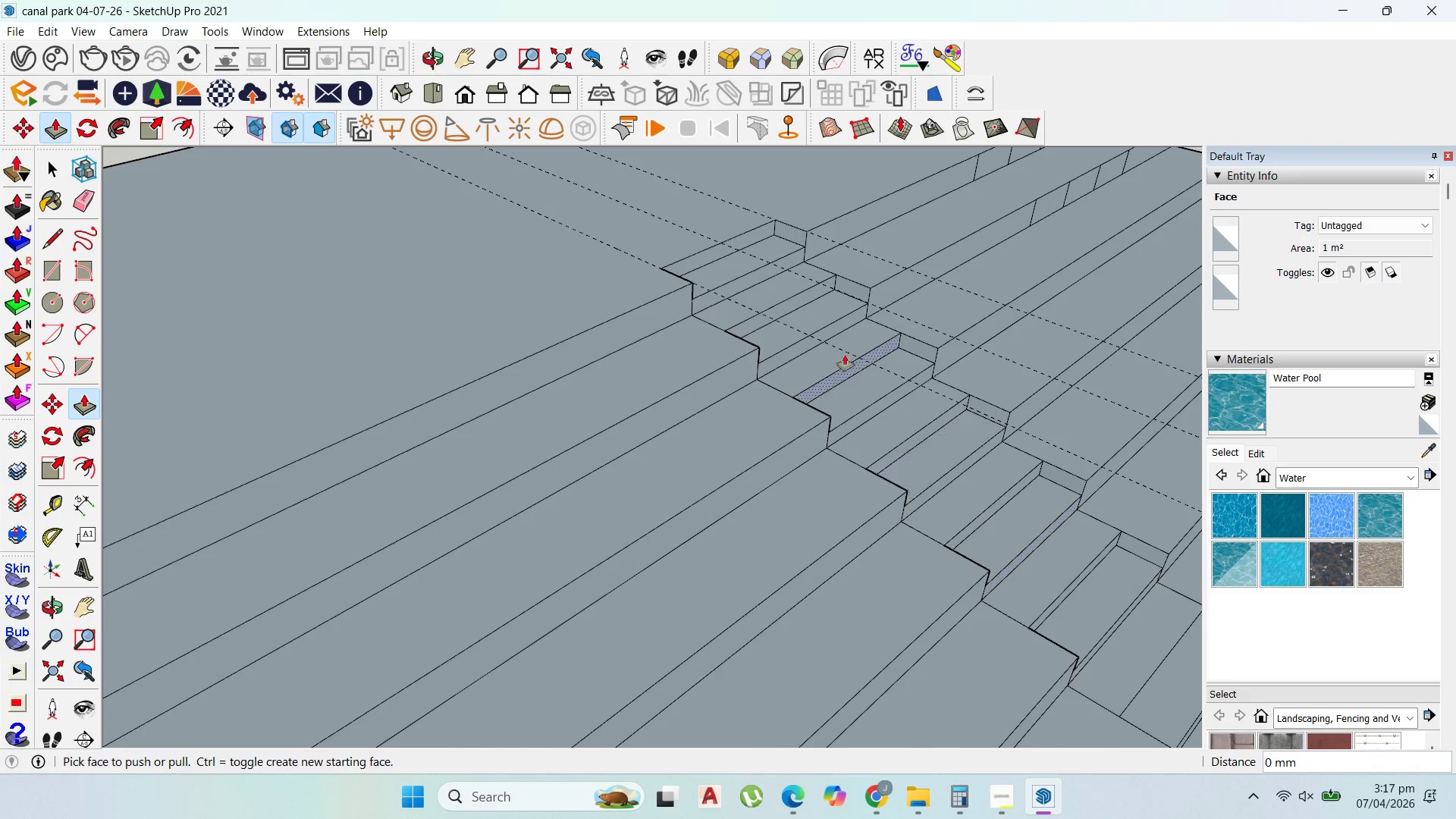 
scroll: coordinate [990, 497], scroll_direction: down, amount: 4.0
 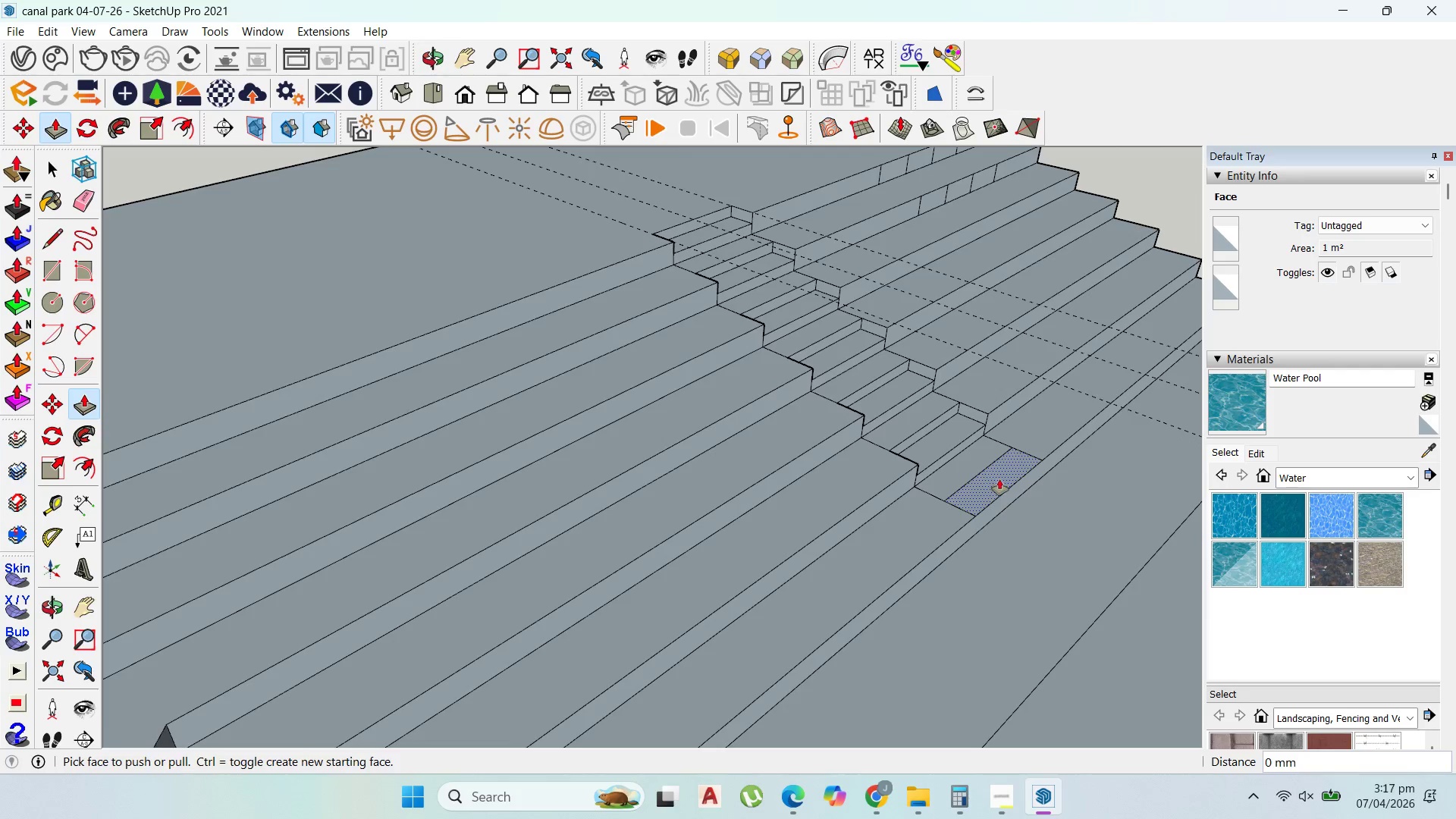 
double_click([999, 479])
 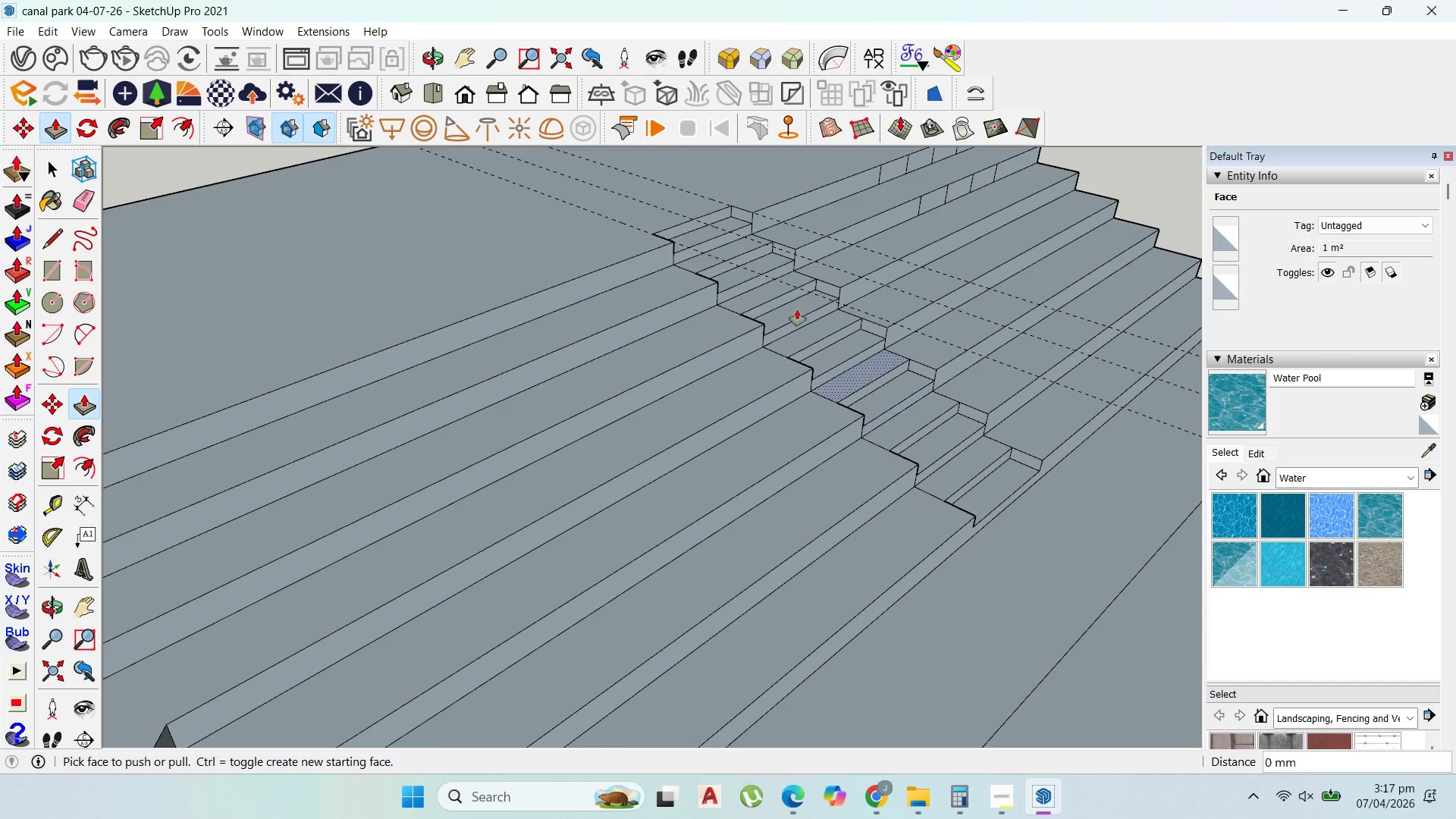 
scroll: coordinate [900, 325], scroll_direction: down, amount: 18.0
 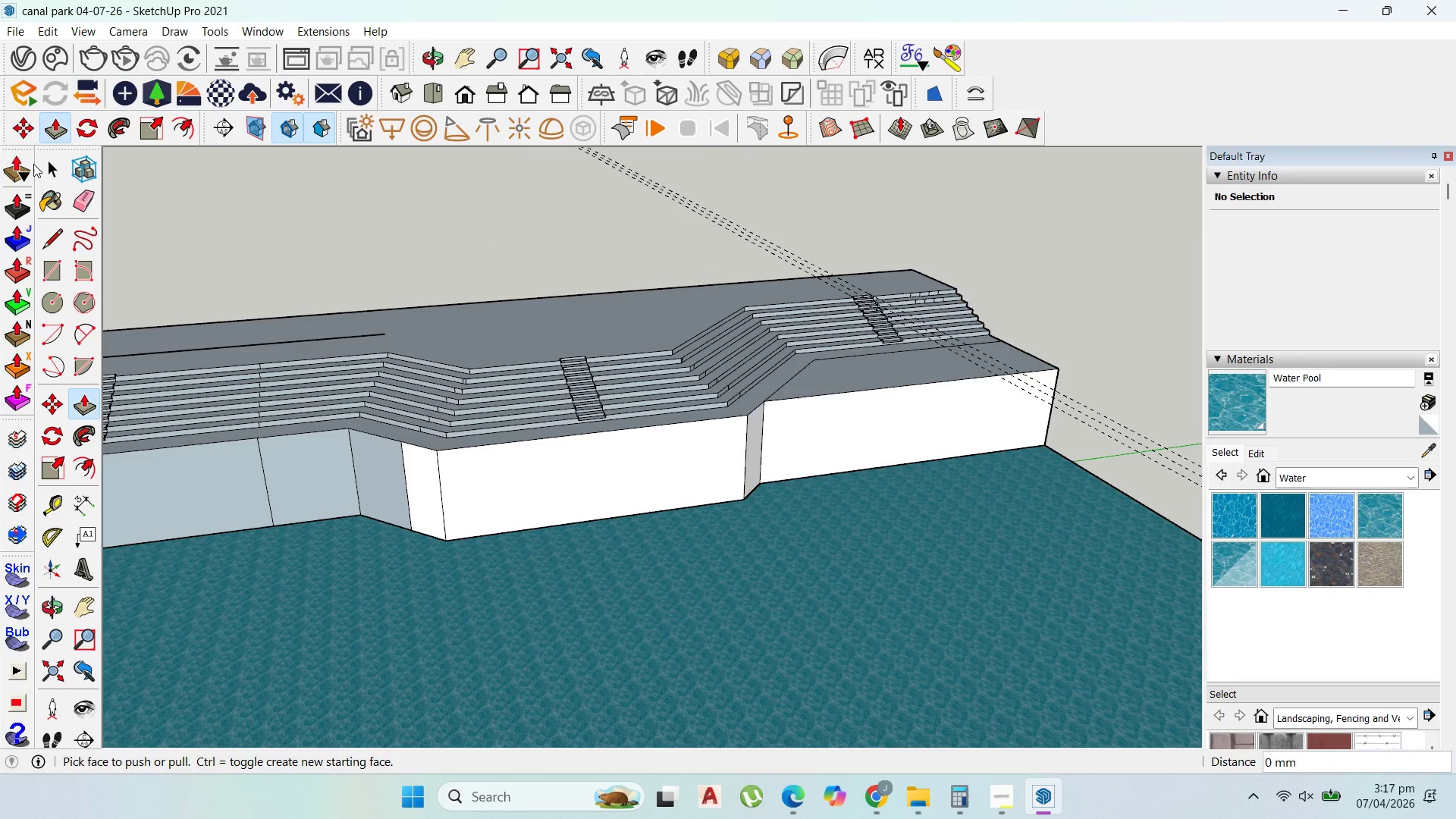 
left_click_drag(start_coordinate=[42, 163], to_coordinate=[49, 163])
 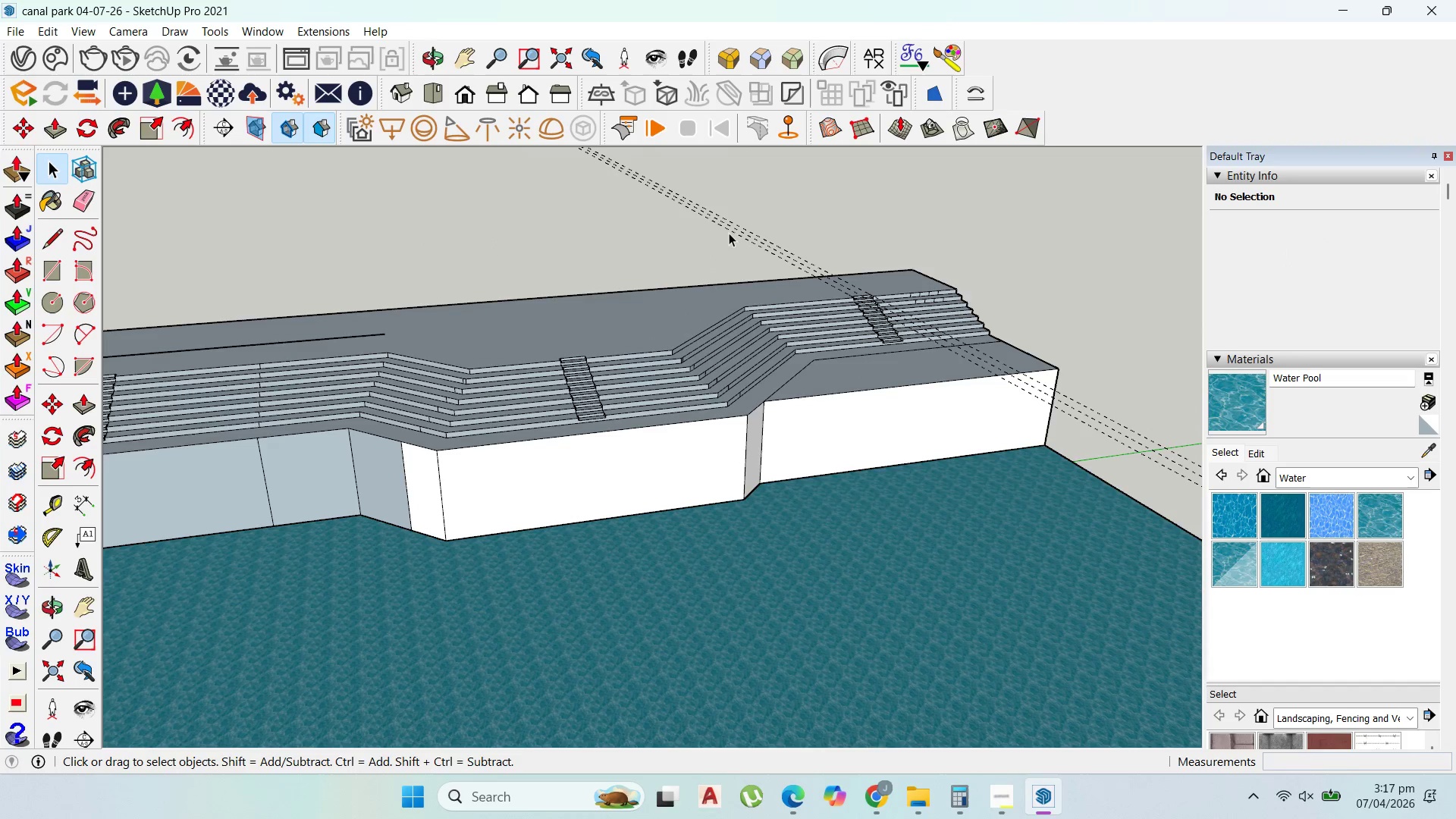 
left_click_drag(start_coordinate=[729, 234], to_coordinate=[660, 168])
 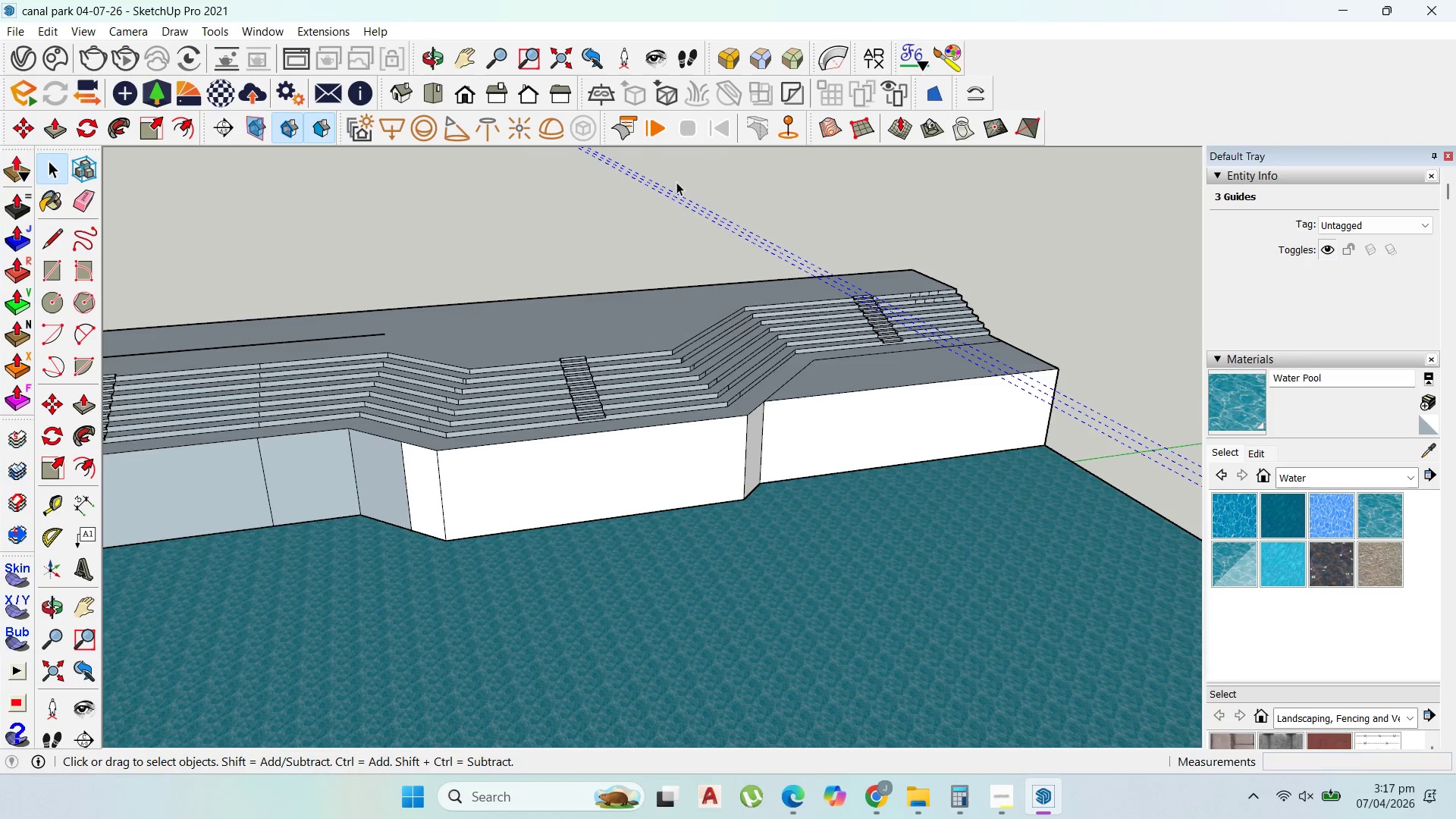 
key(Delete)
 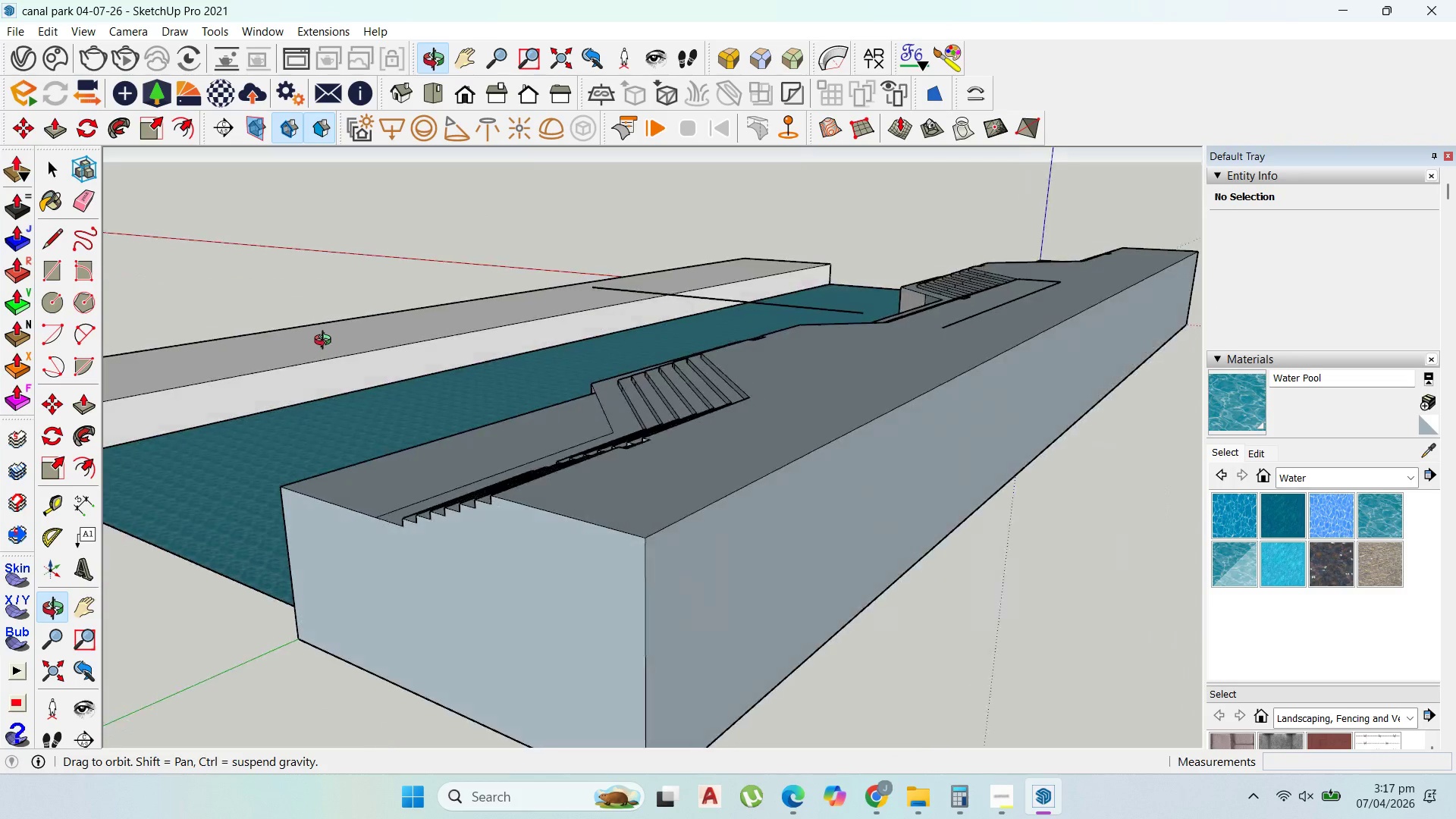 
scroll: coordinate [635, 341], scroll_direction: down, amount: 1.0
 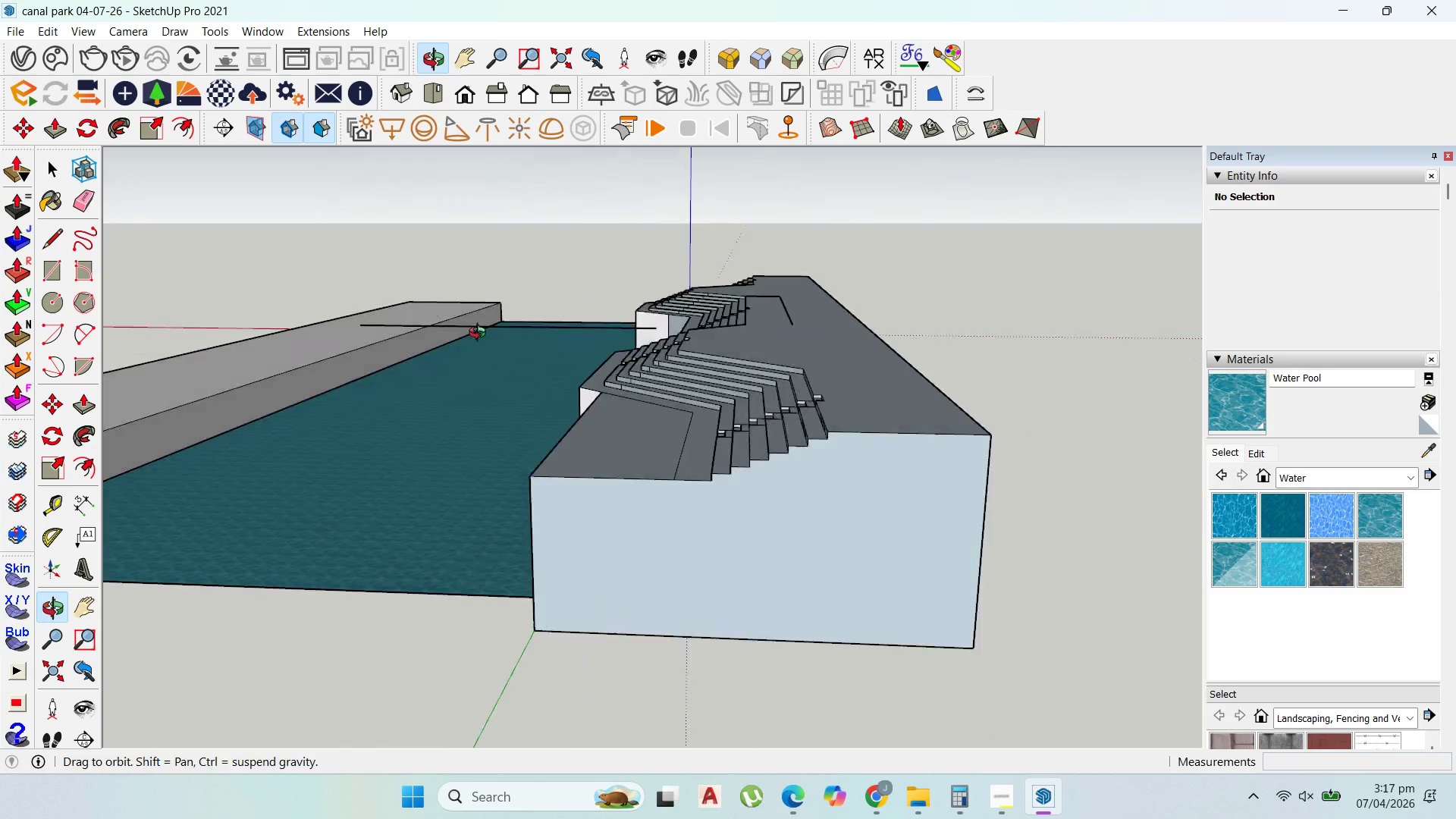 
scroll: coordinate [582, 353], scroll_direction: up, amount: 11.0
 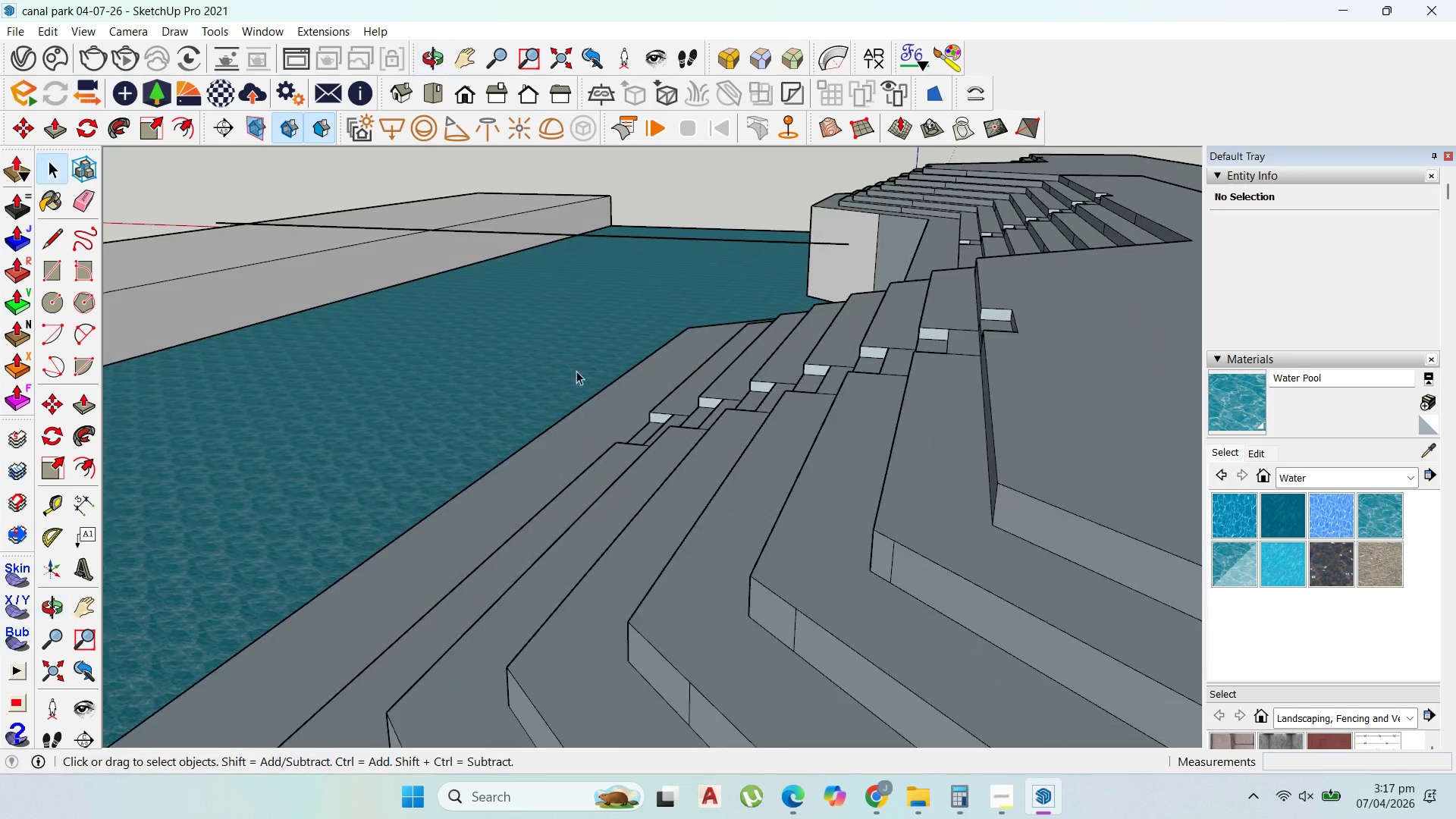 
scroll: coordinate [698, 388], scroll_direction: down, amount: 9.0
 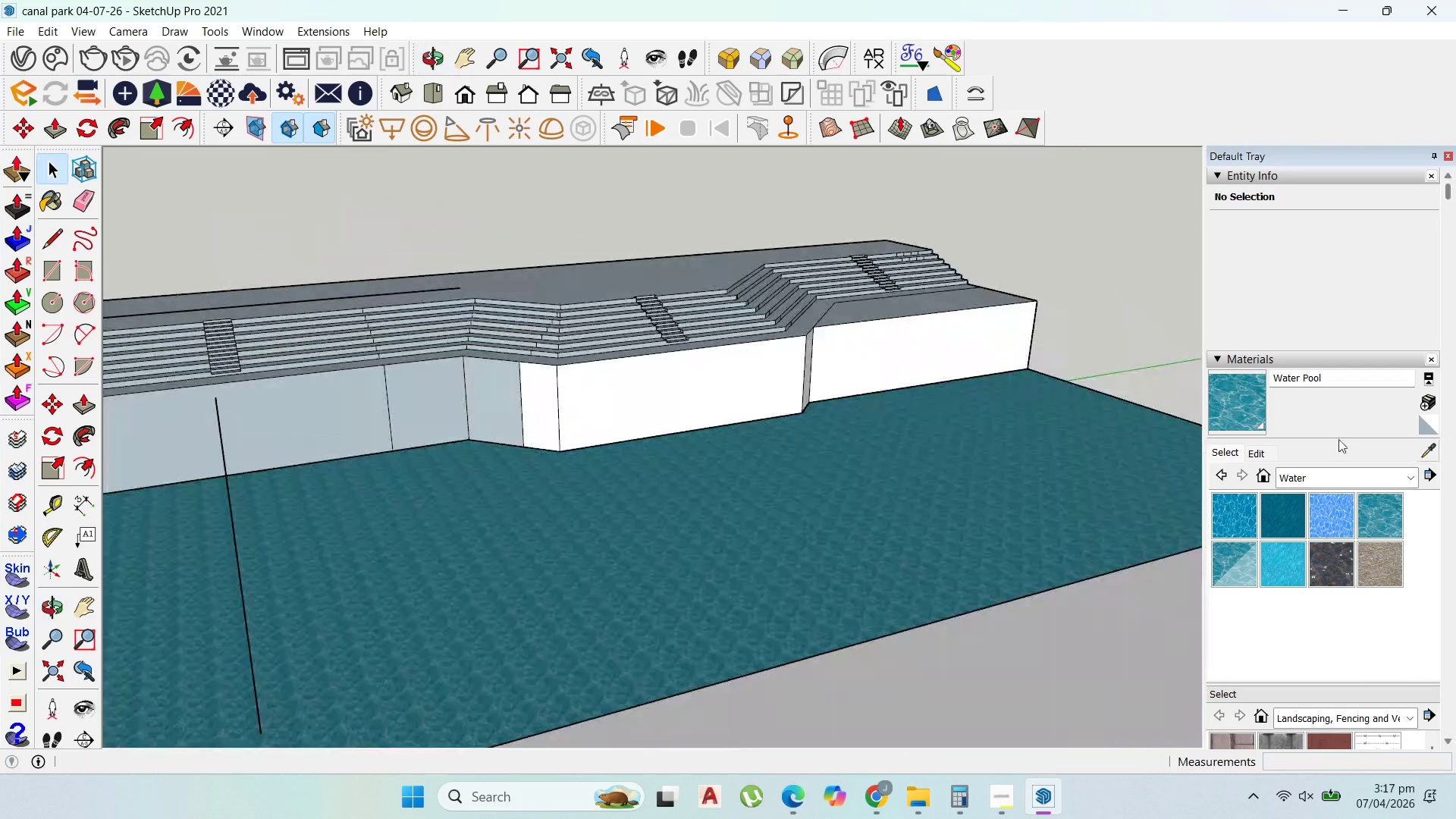 
scroll: coordinate [635, 435], scroll_direction: up, amount: 1.0
 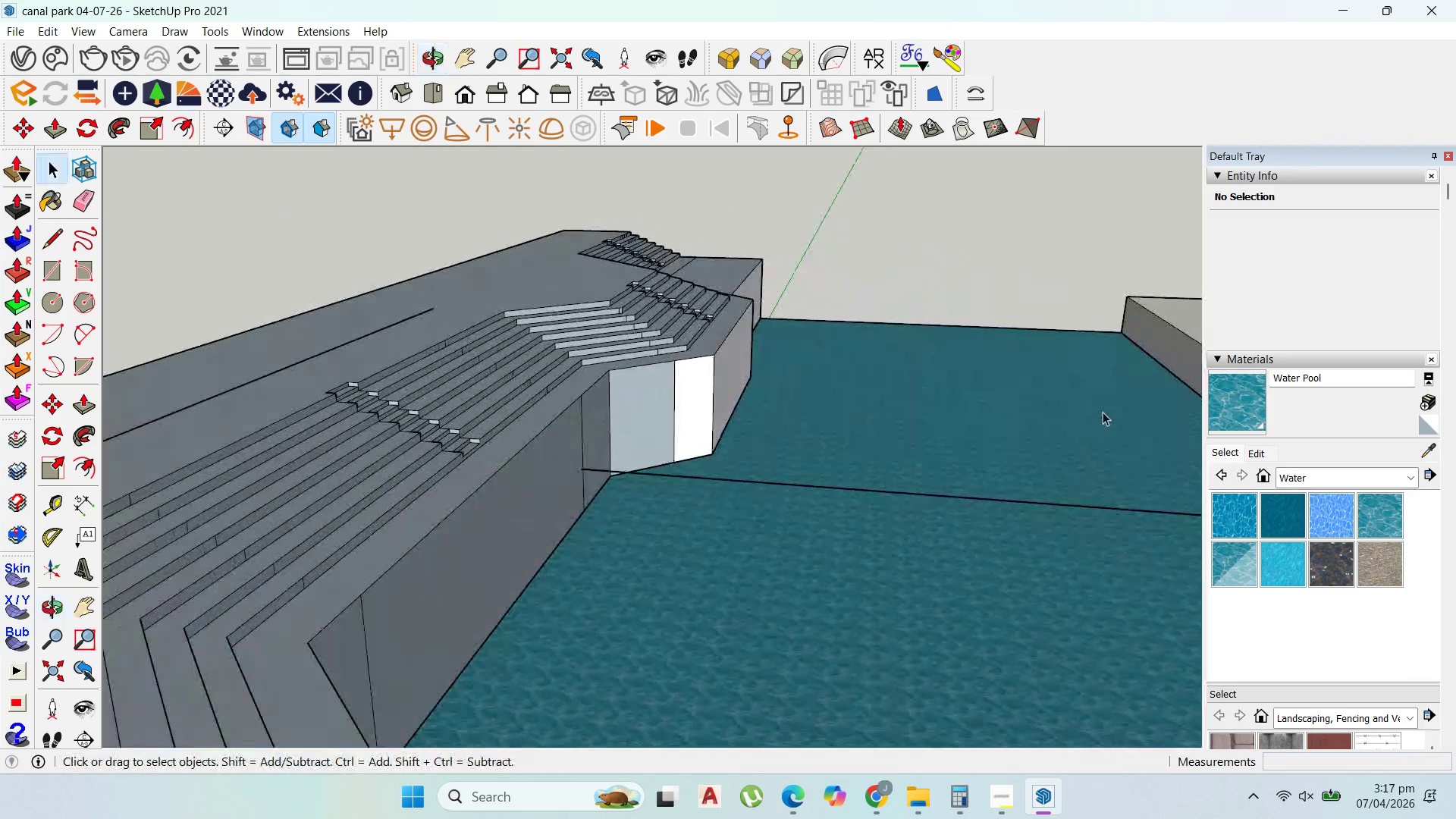 
scroll: coordinate [862, 513], scroll_direction: down, amount: 10.0
 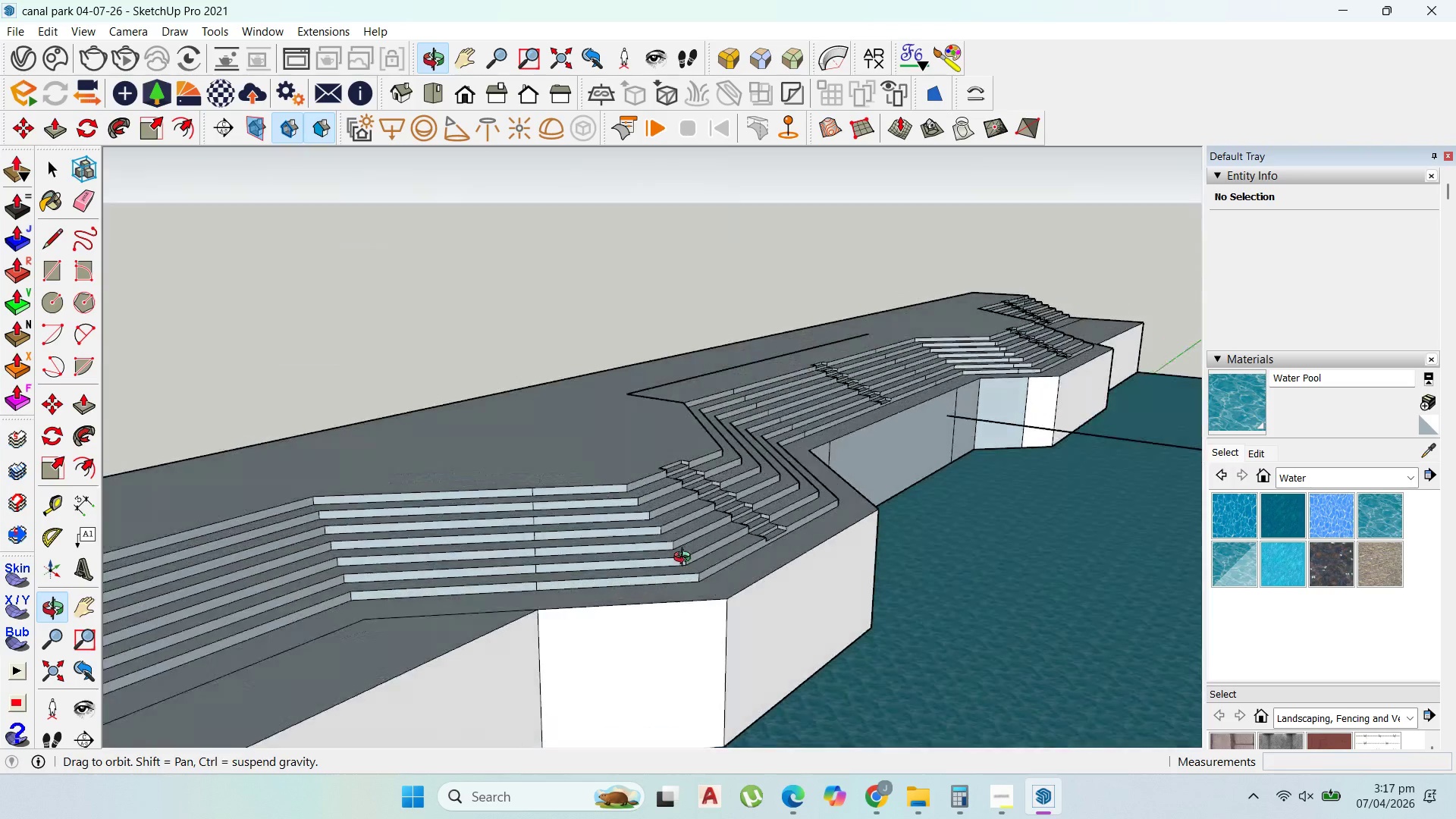 
left_click([891, 607])
 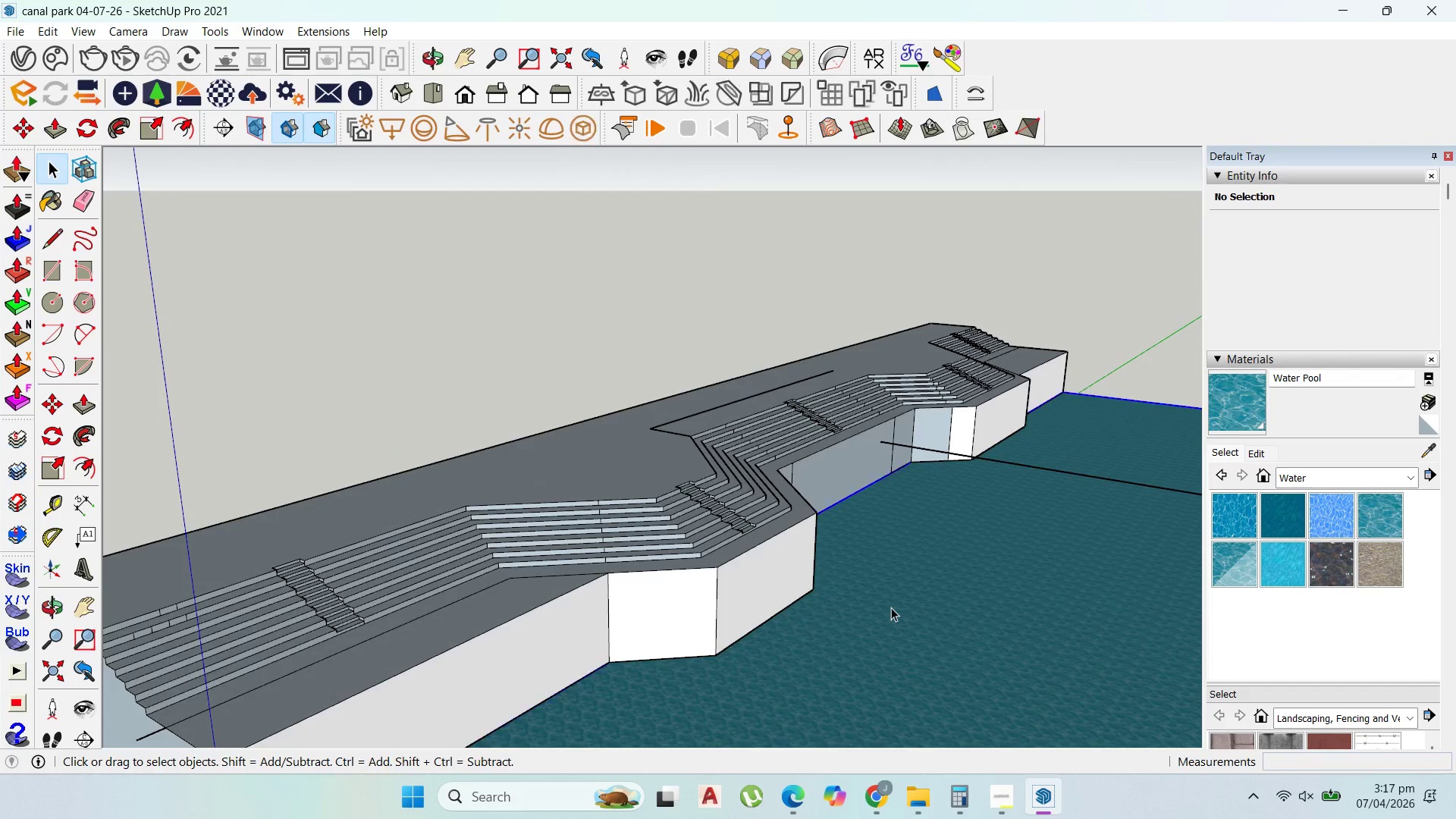 
scroll: coordinate [708, 515], scroll_direction: down, amount: 5.0
 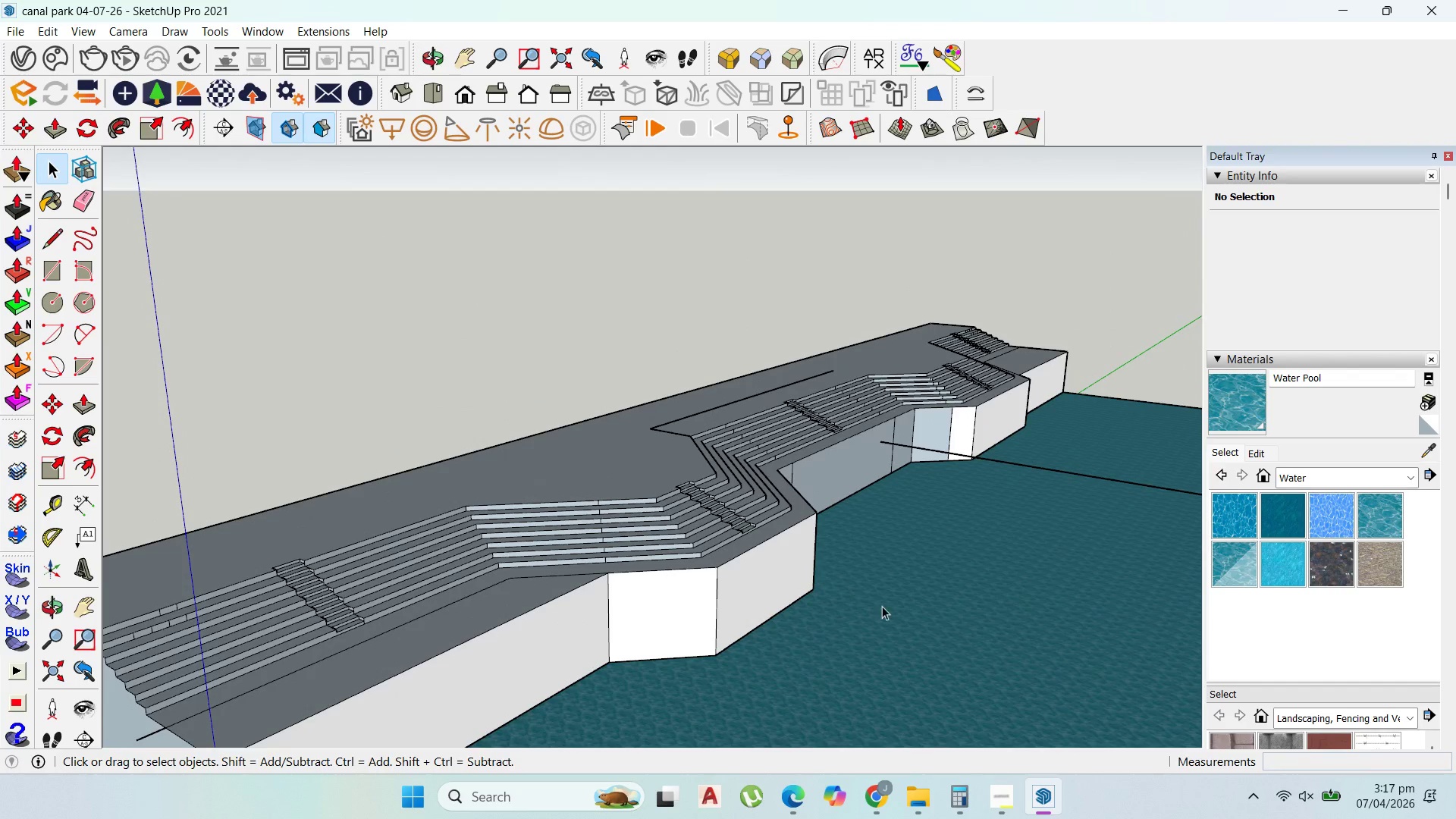 
double_click([891, 607])
 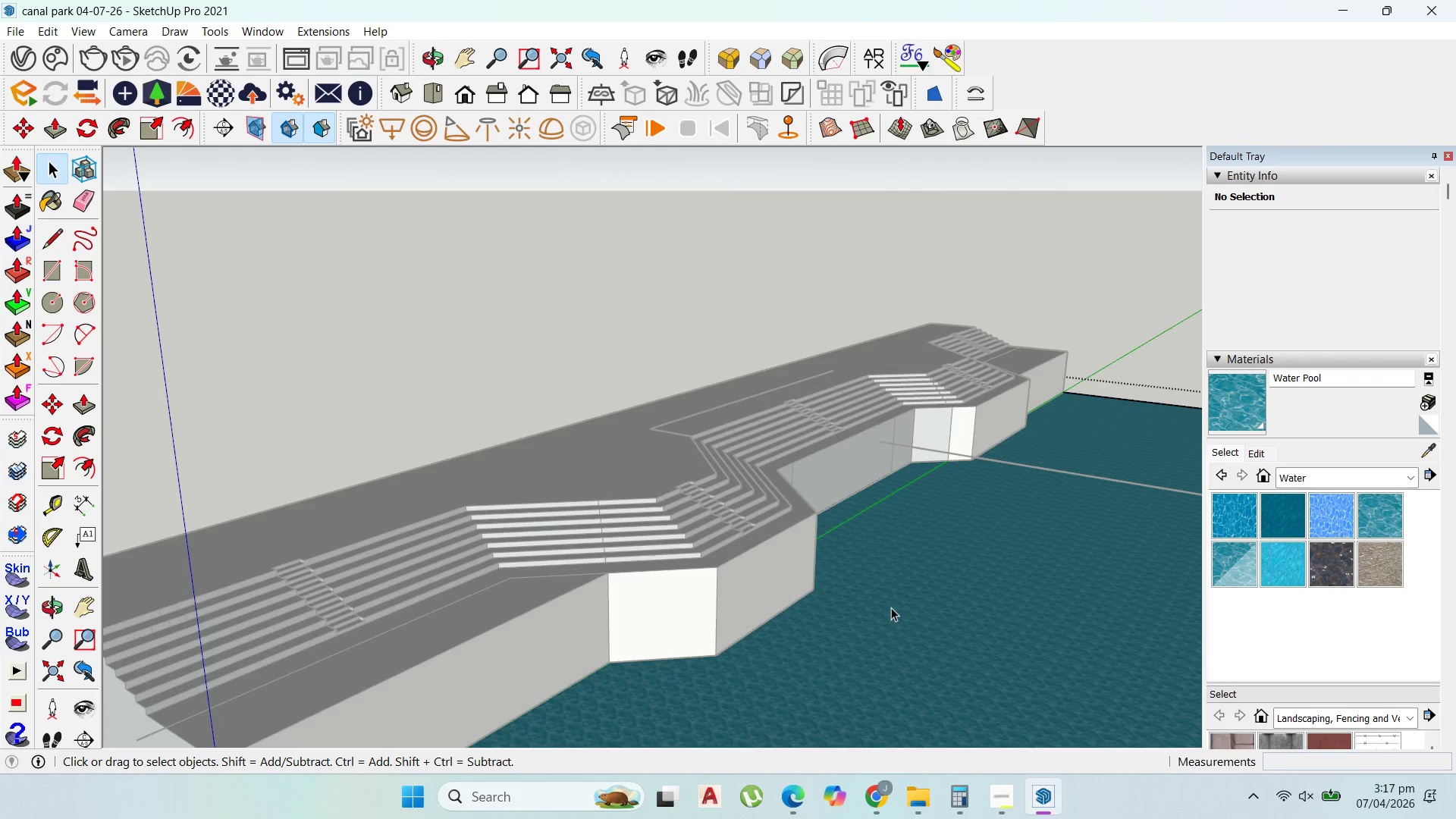 
triple_click([891, 607])
 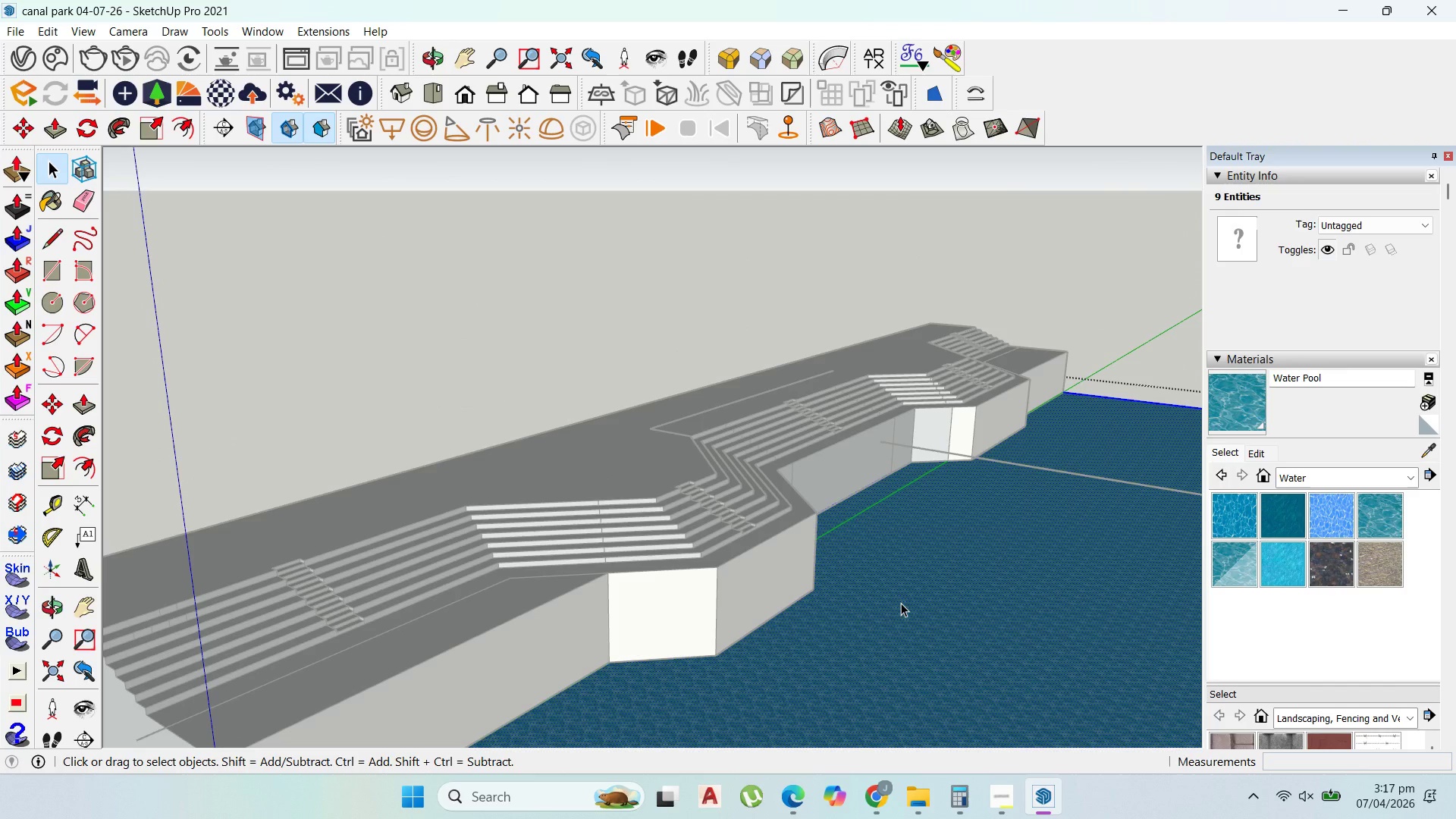 
key(P)
 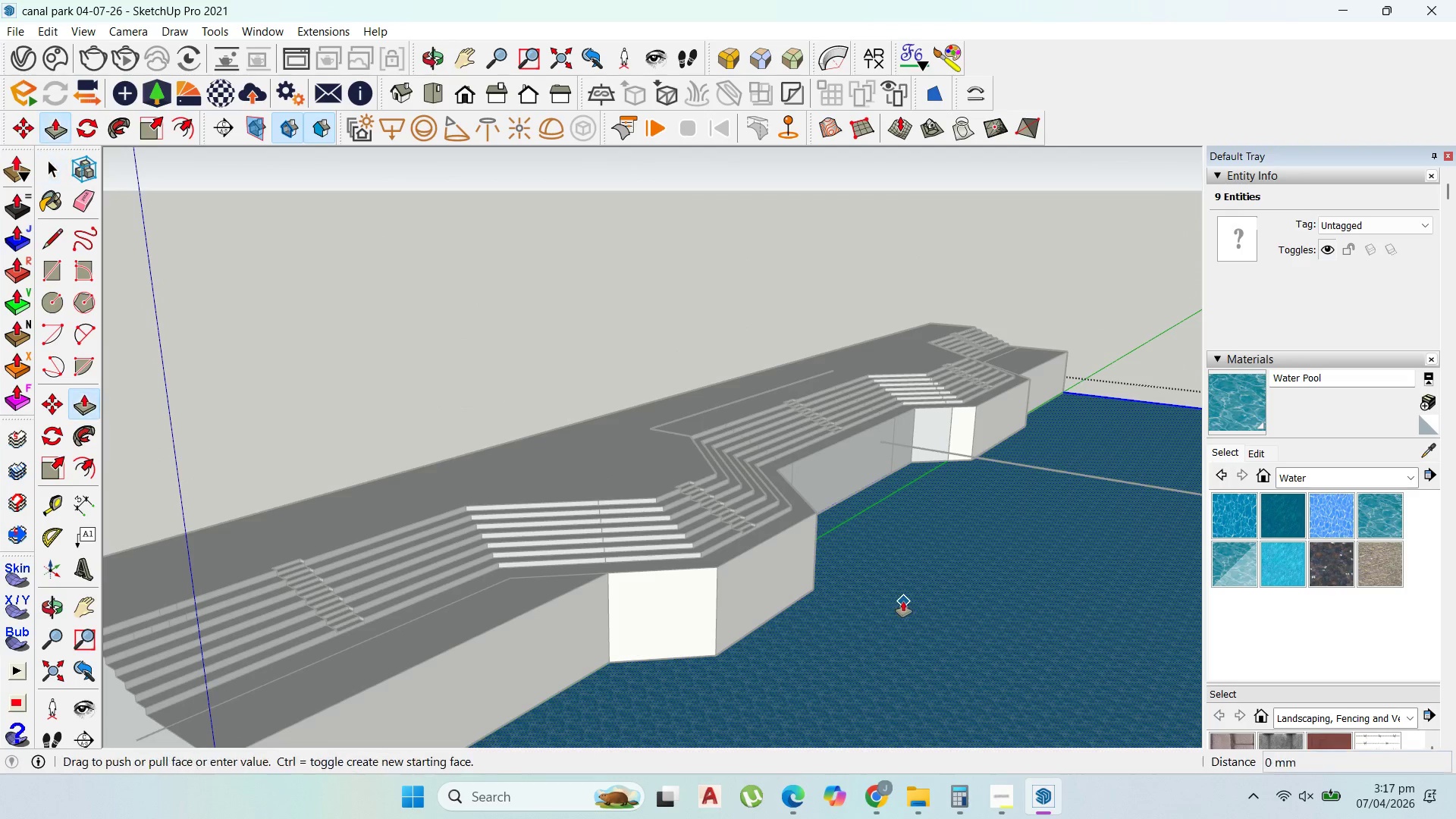 
left_click_drag(start_coordinate=[903, 601], to_coordinate=[905, 563])
 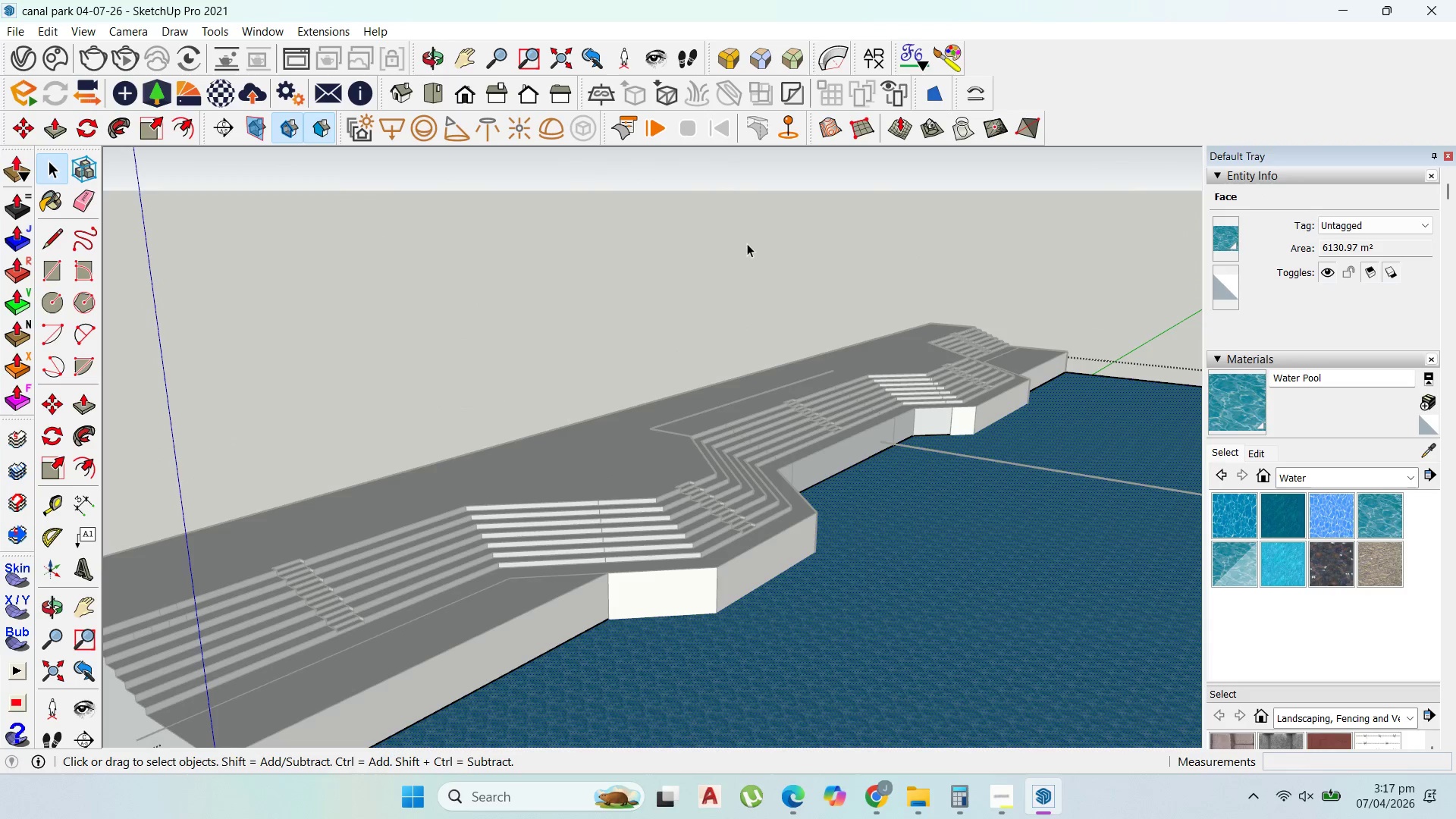 
double_click([797, 233])
 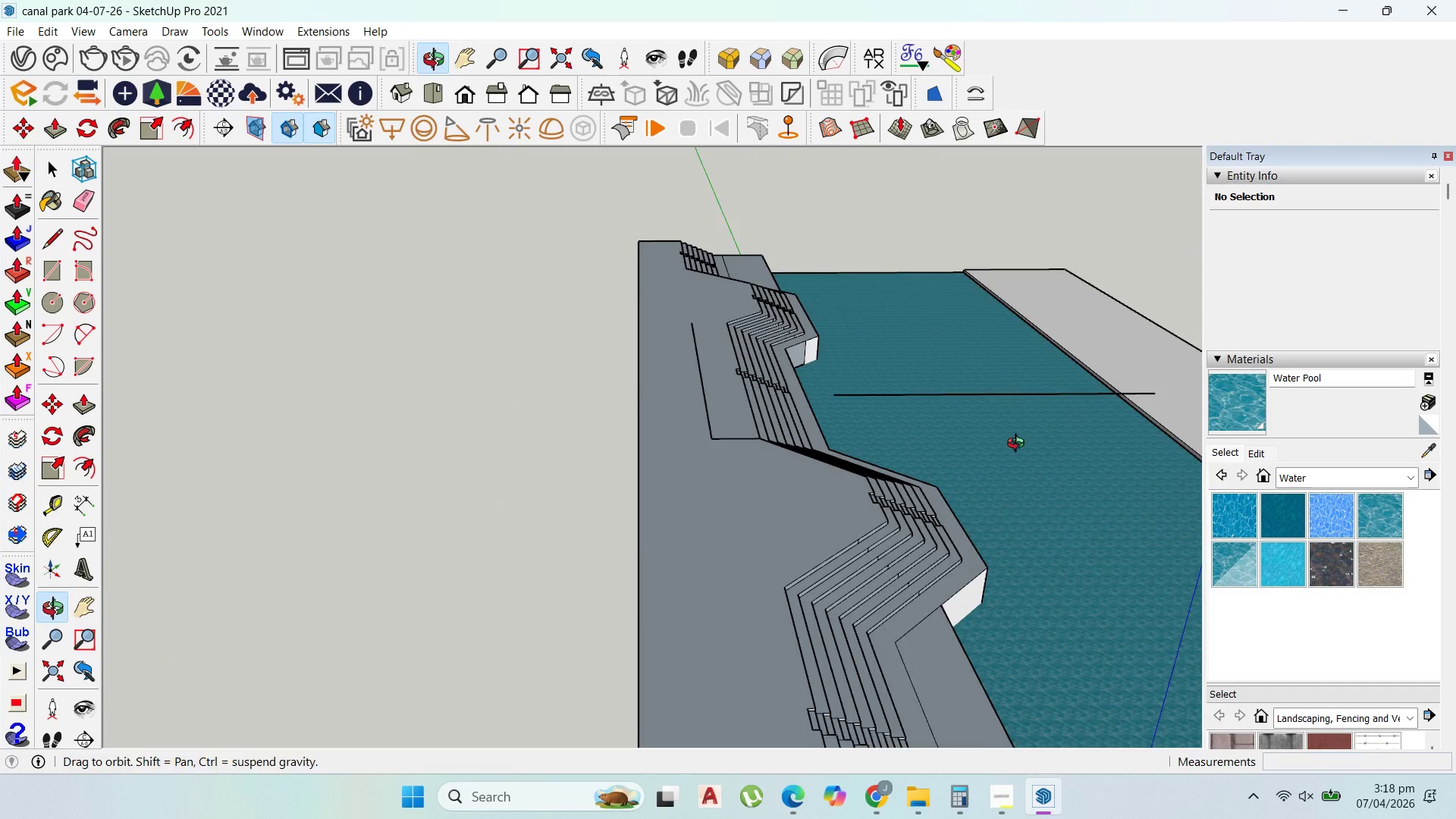 
scroll: coordinate [414, 428], scroll_direction: up, amount: 4.0
 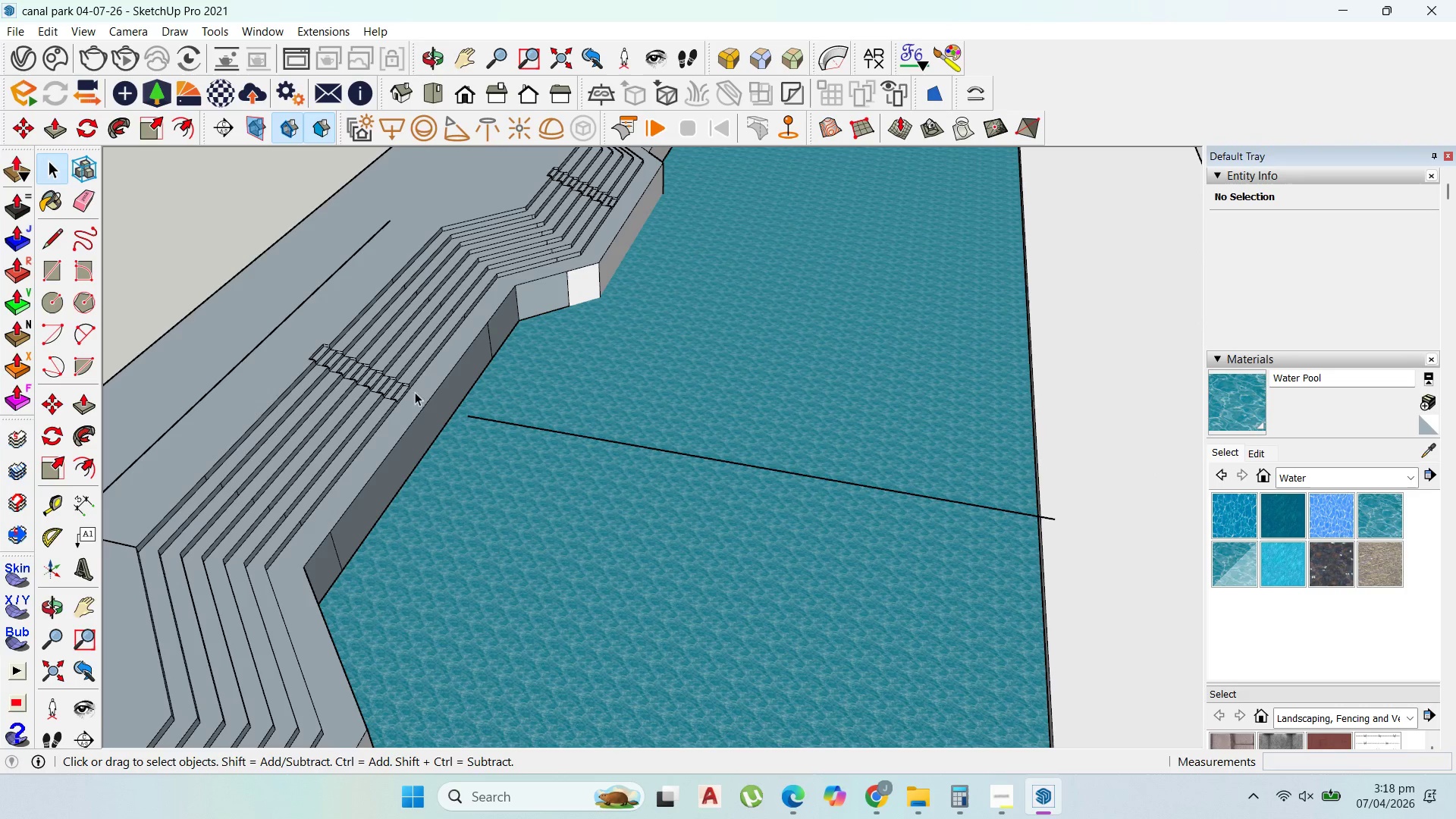 
double_click([418, 406])
 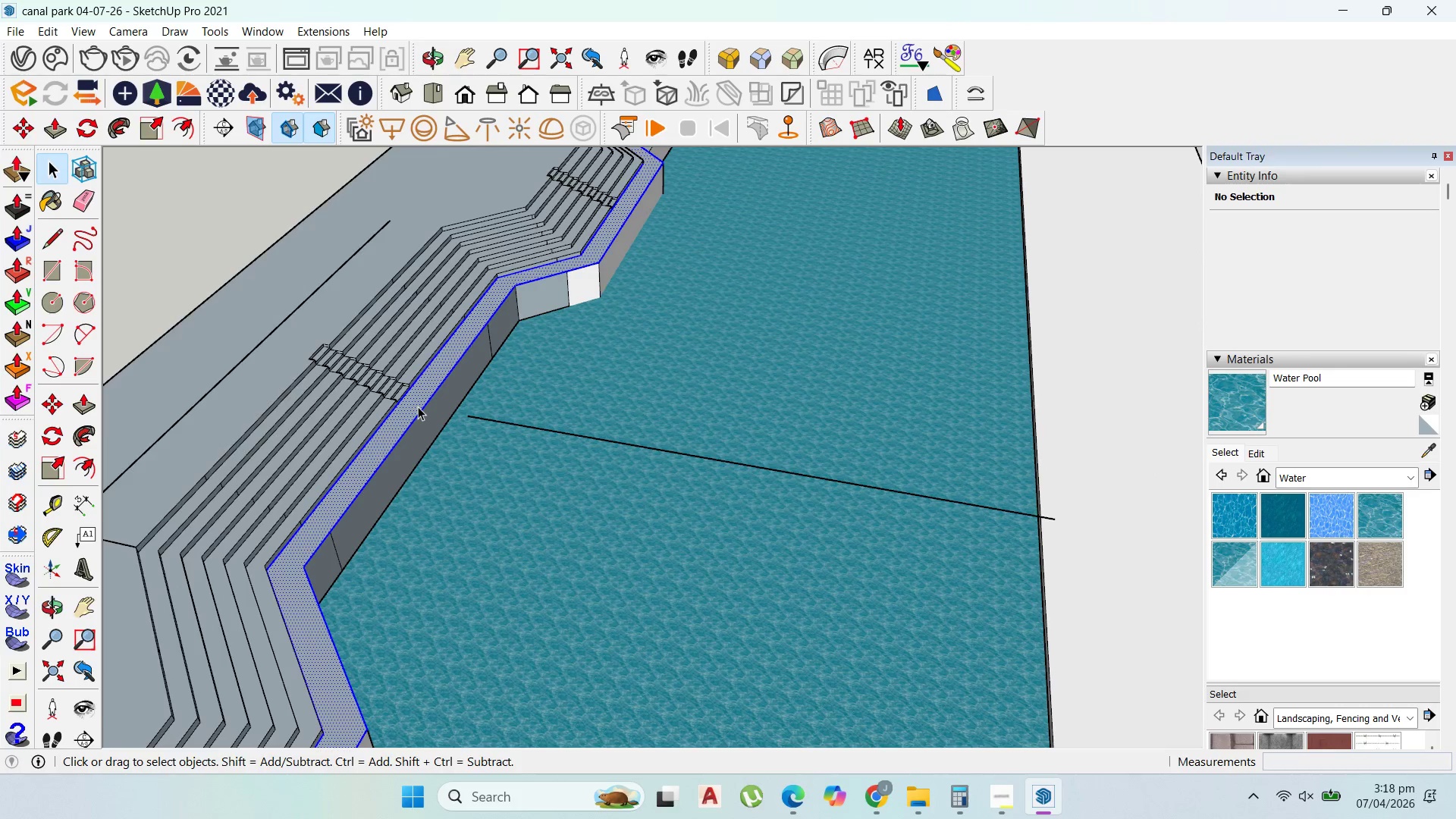 
triple_click([418, 406])
 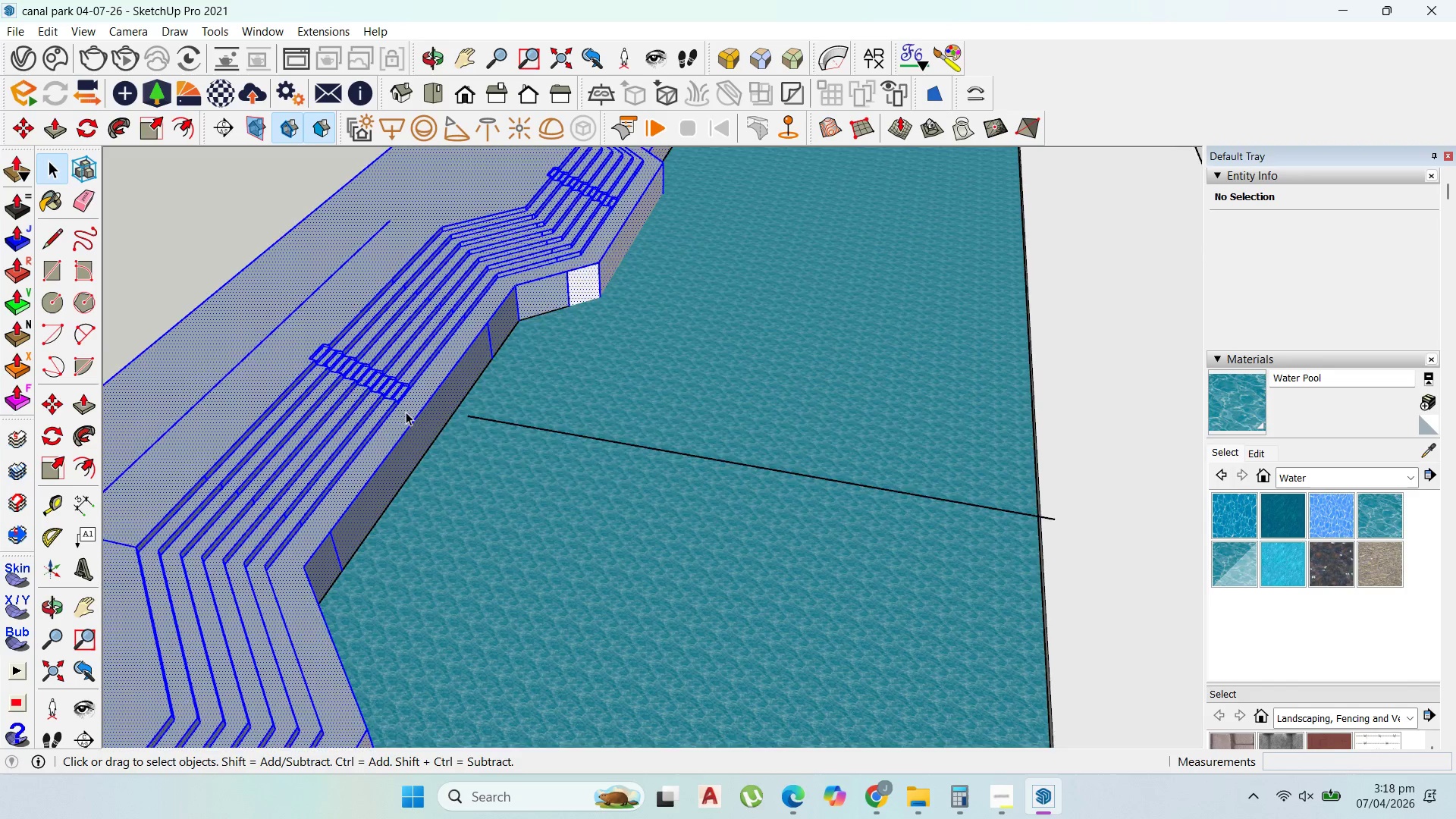 
scroll: coordinate [364, 429], scroll_direction: up, amount: 6.0
 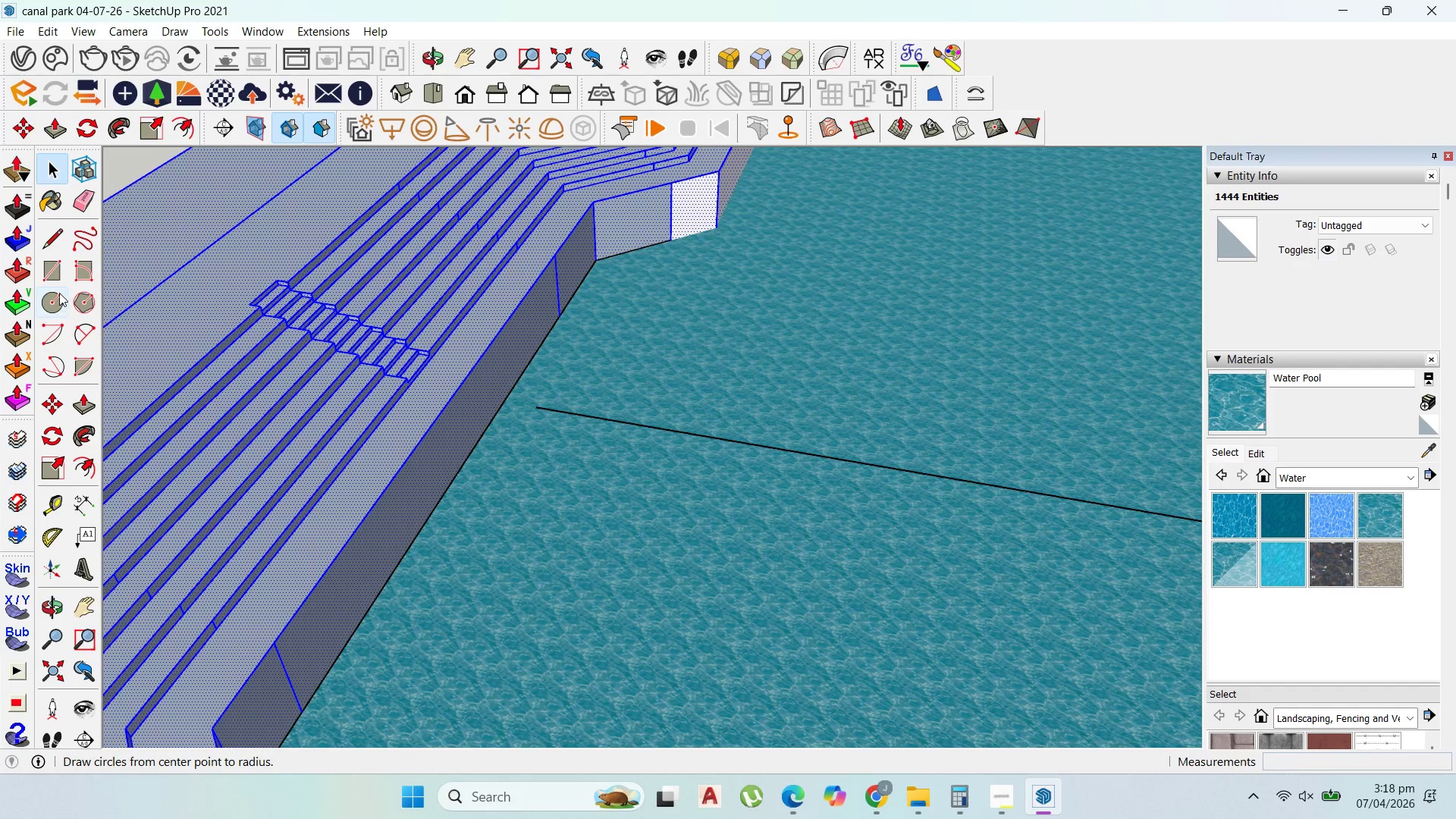 
scroll: coordinate [569, 491], scroll_direction: down, amount: 8.0
 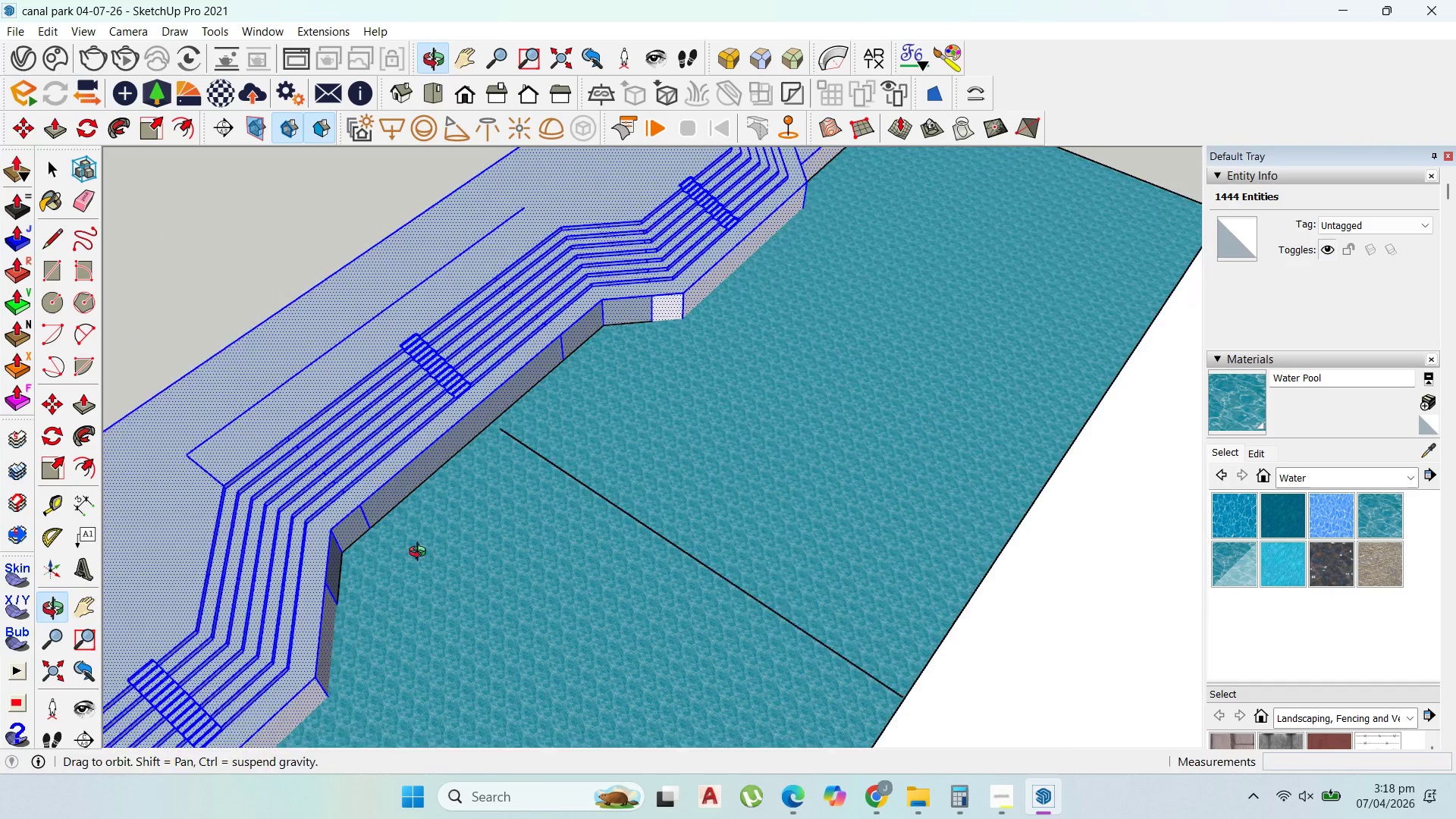 
scroll: coordinate [403, 458], scroll_direction: up, amount: 4.0
 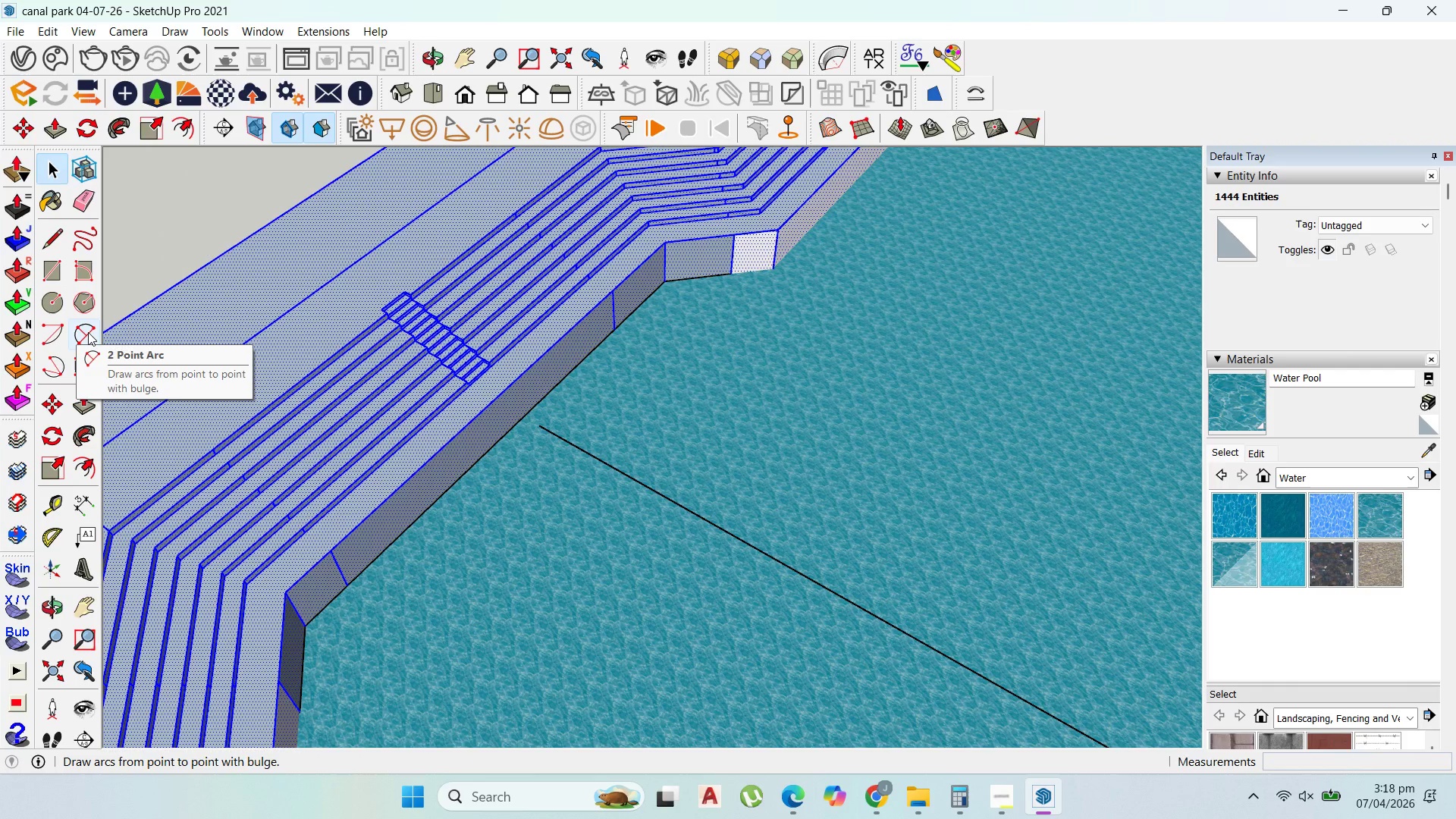 
scroll: coordinate [459, 466], scroll_direction: down, amount: 3.0
 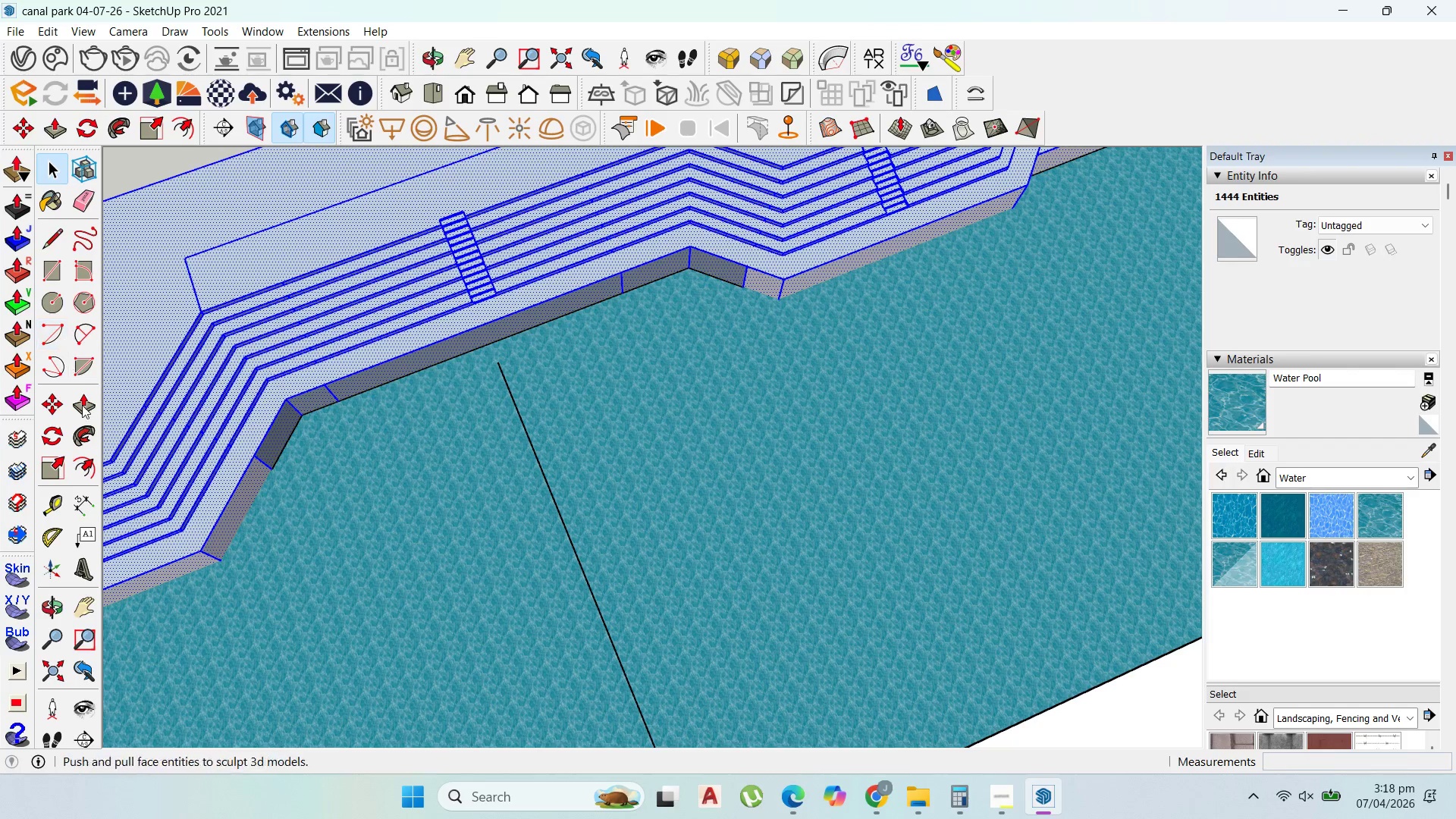 
scroll: coordinate [303, 402], scroll_direction: up, amount: 7.0
 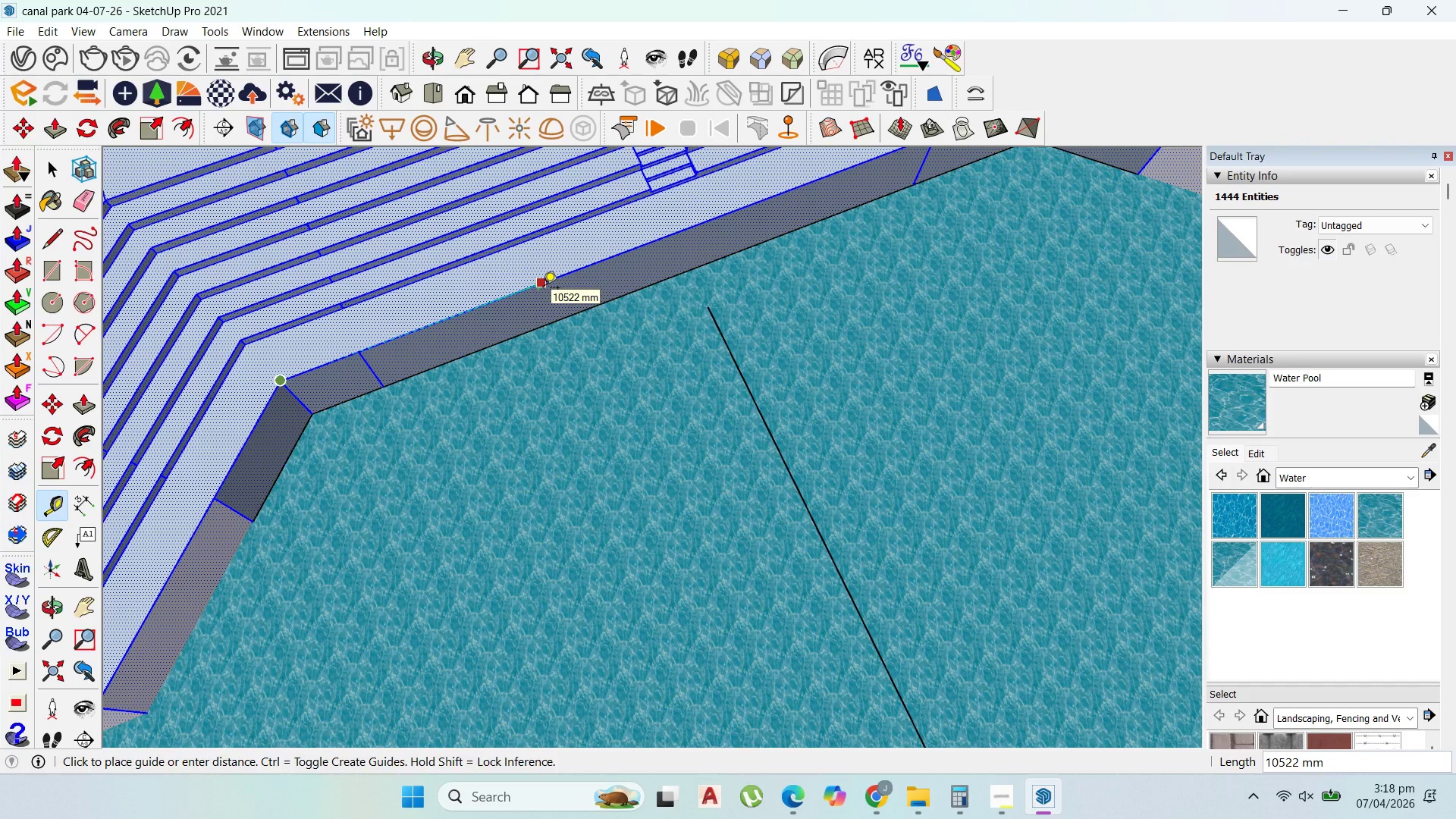 
type(1000)
 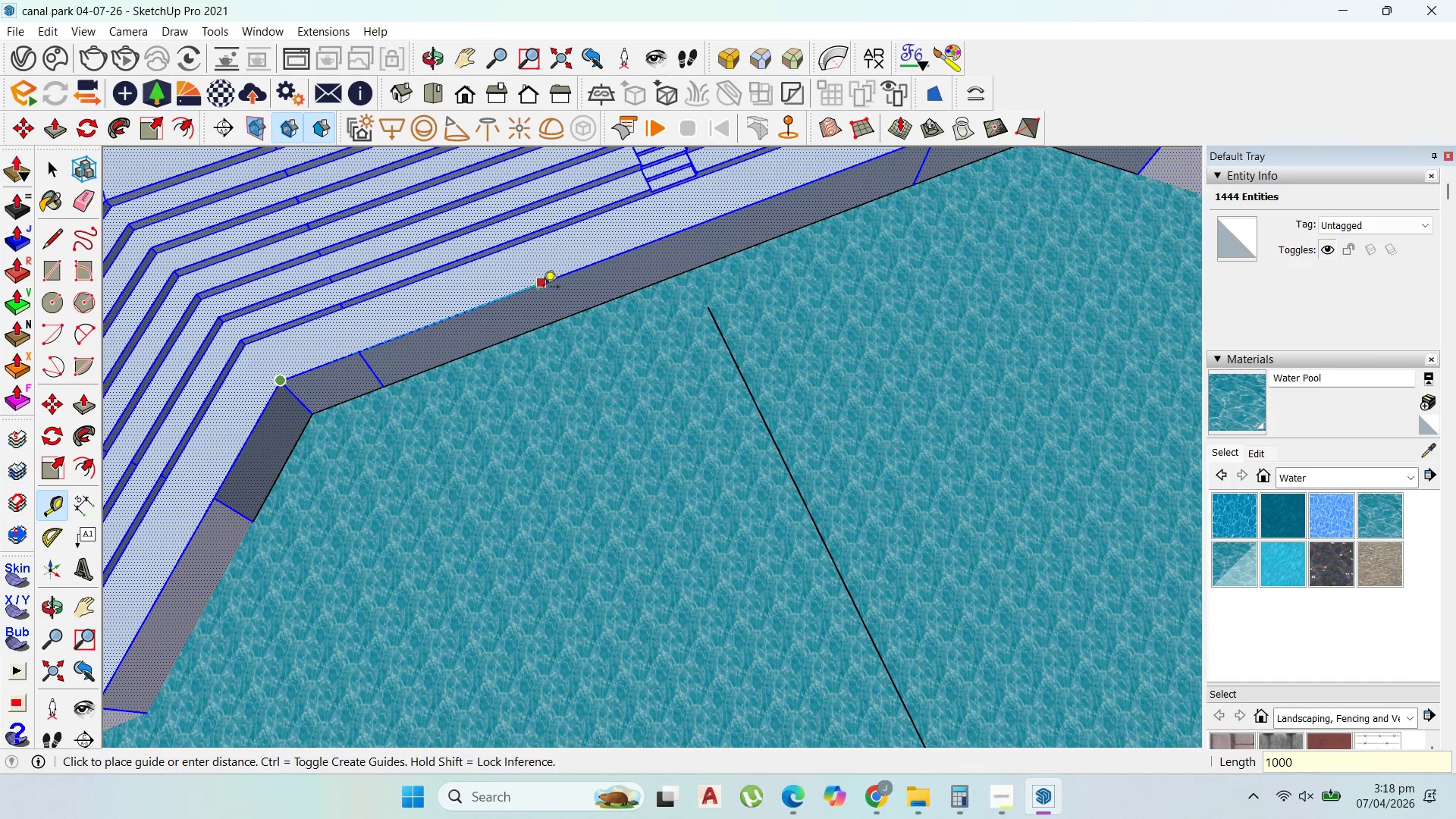 
key(0)
 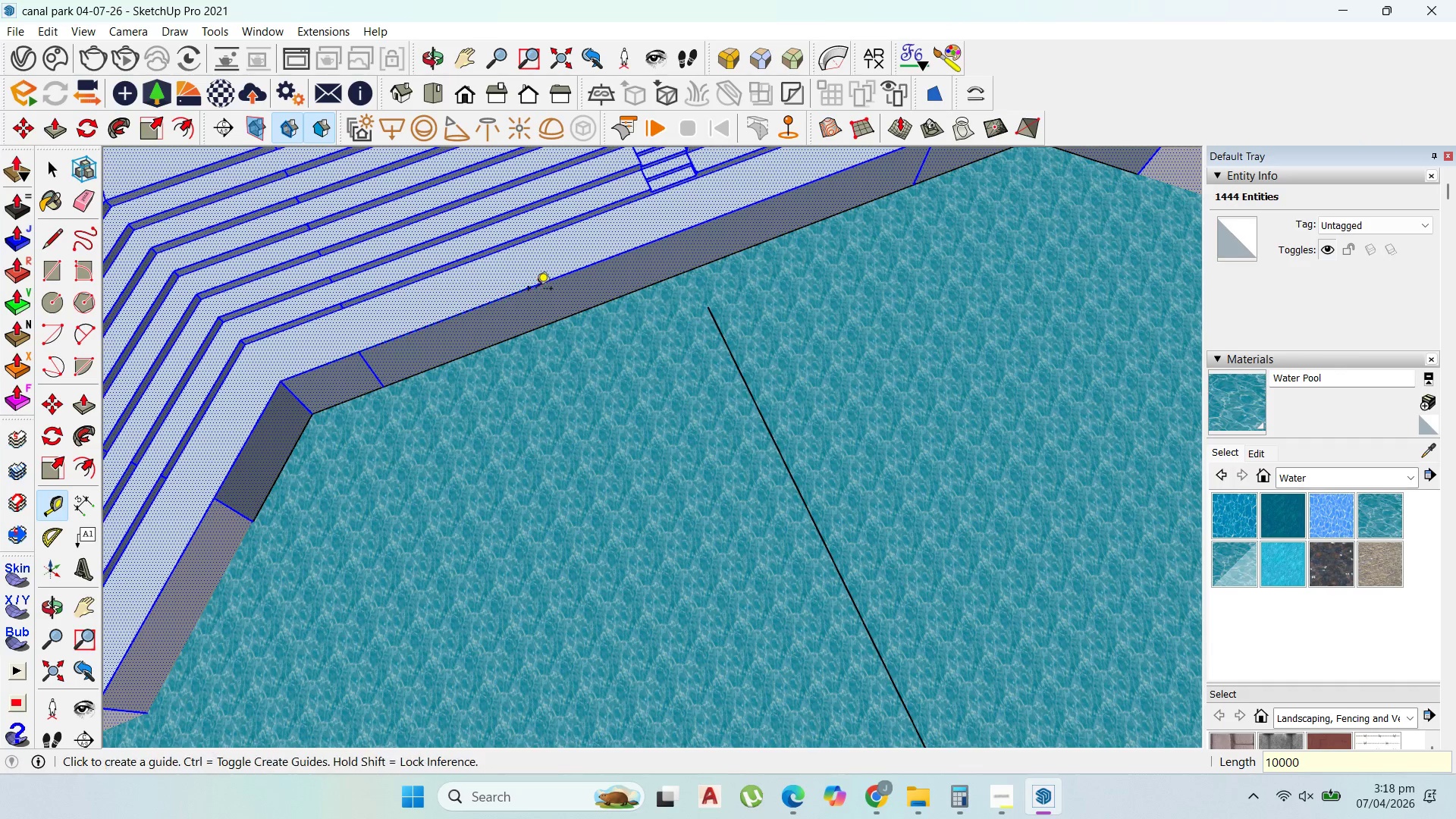 
key(Enter)
 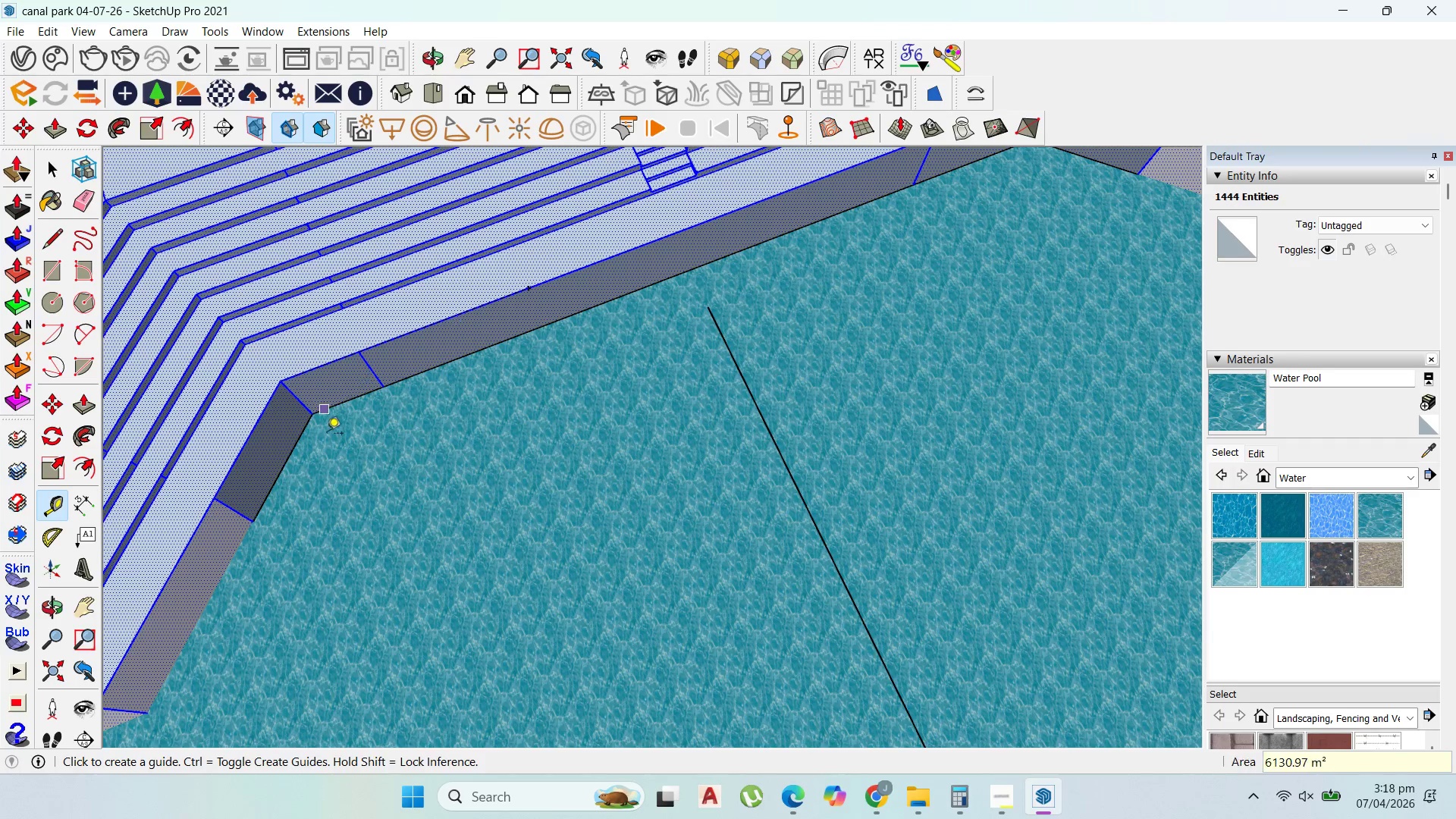 
scroll: coordinate [732, 262], scroll_direction: down, amount: 4.0
 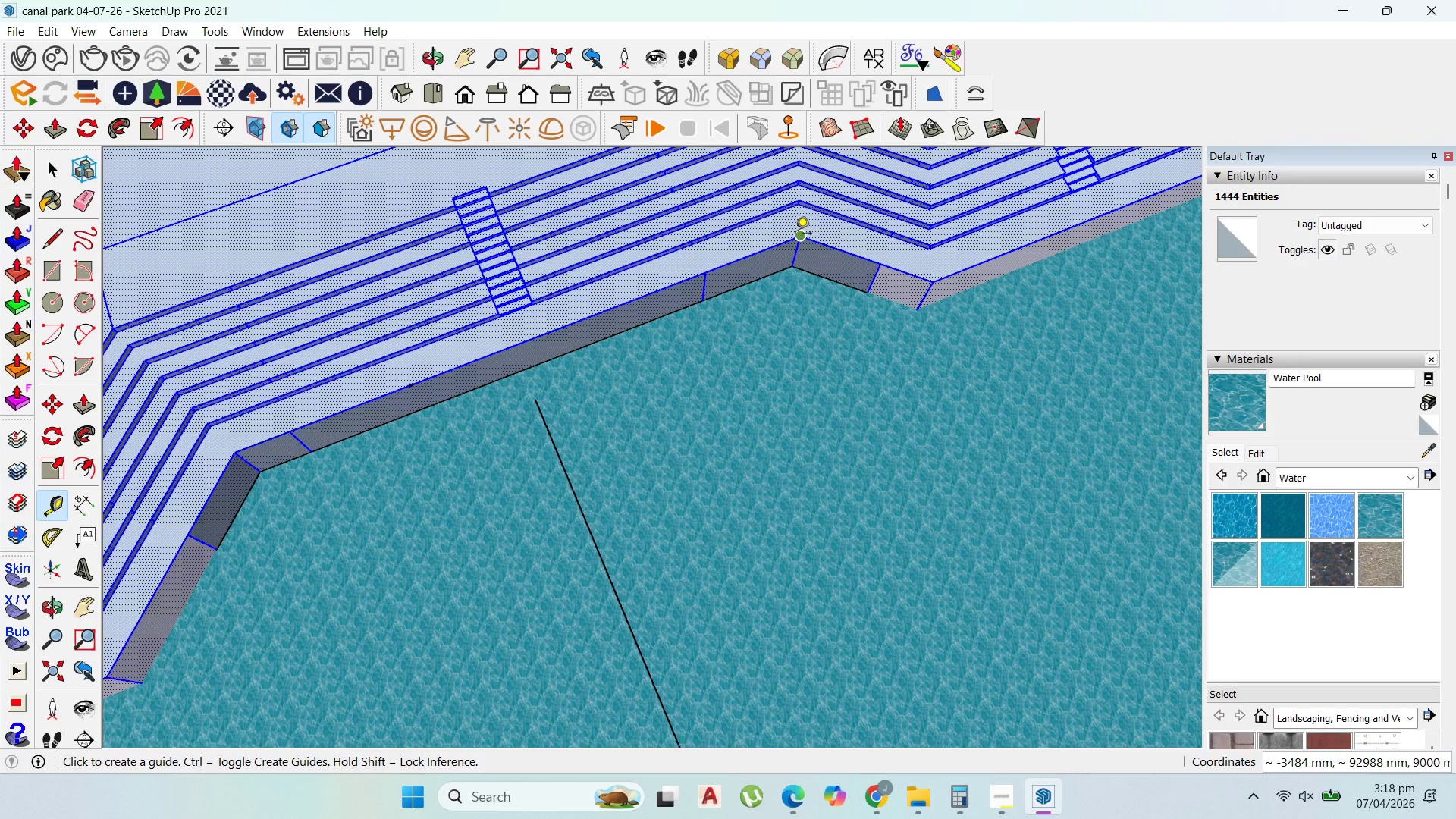 
left_click([795, 234])
 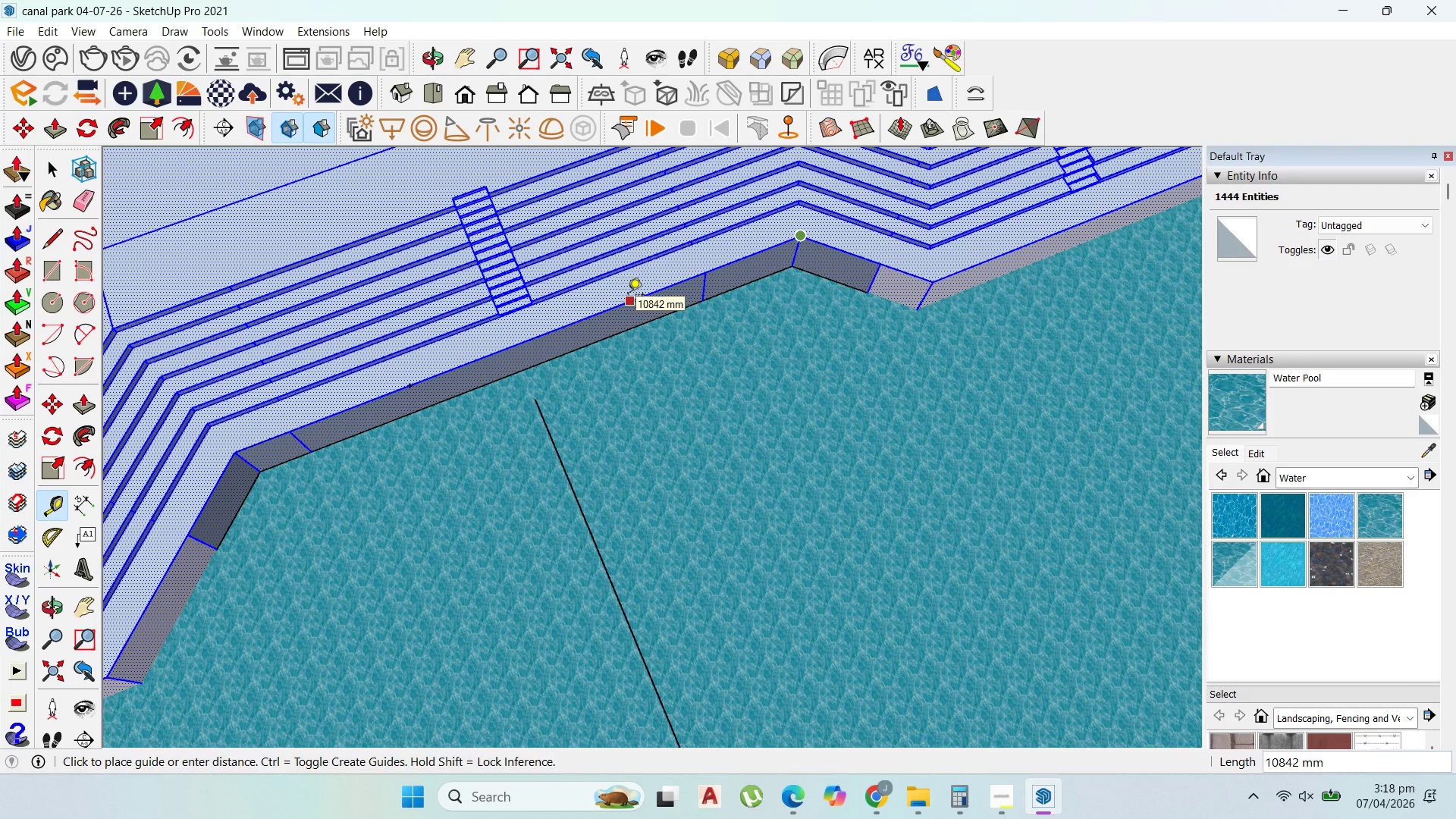 
type(10000)
 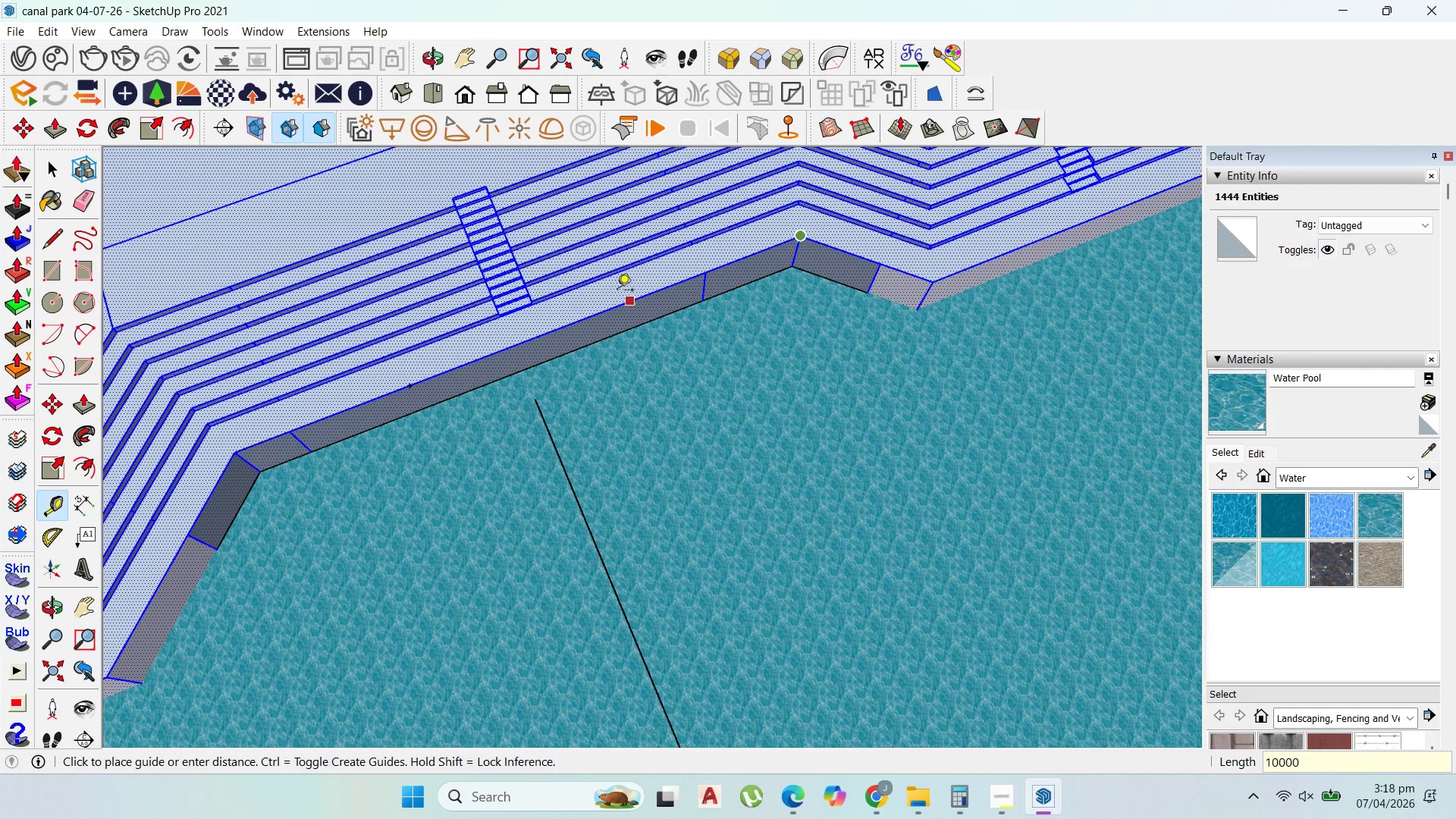 
key(Enter)
 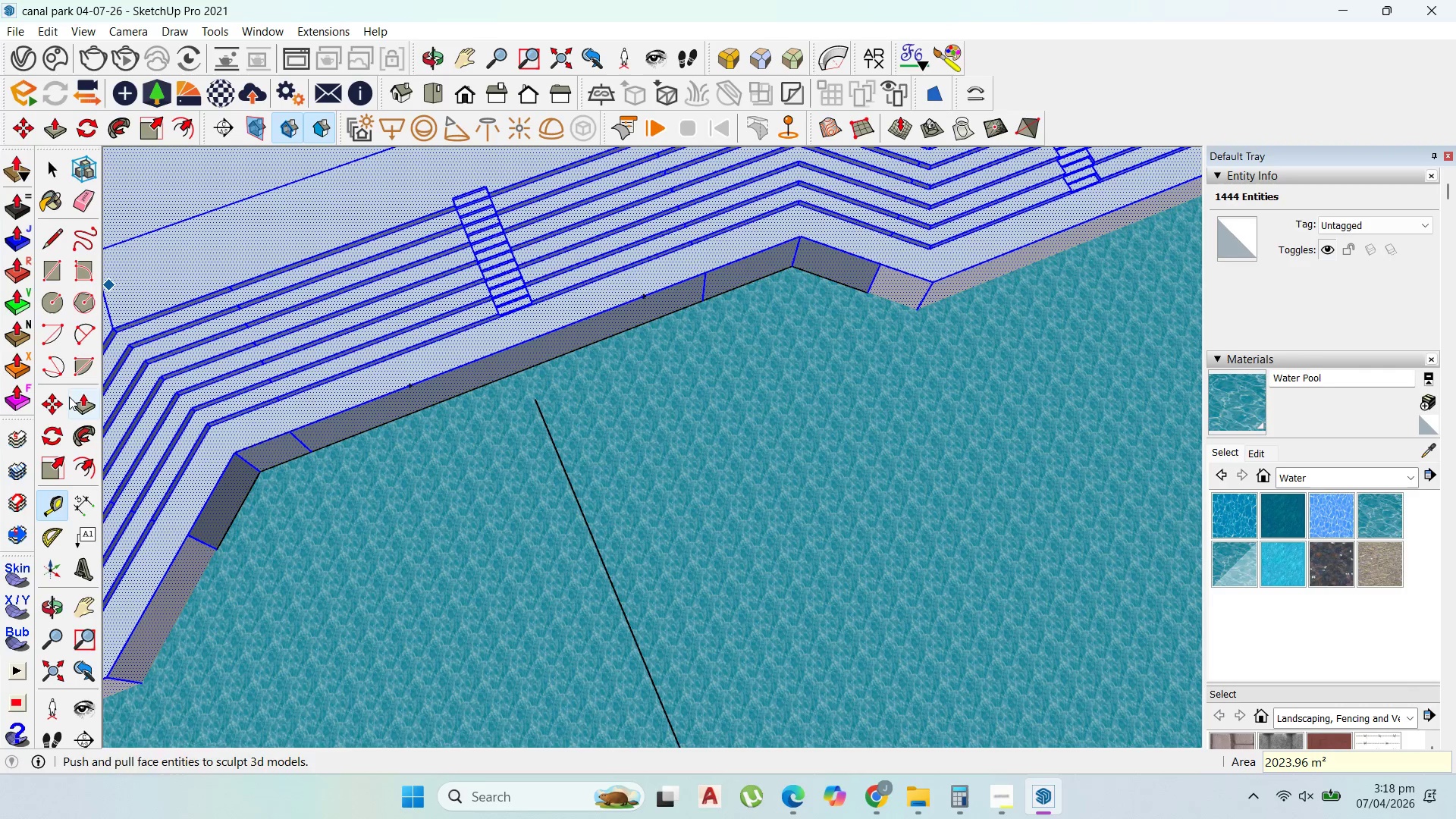 
left_click([61, 537])
 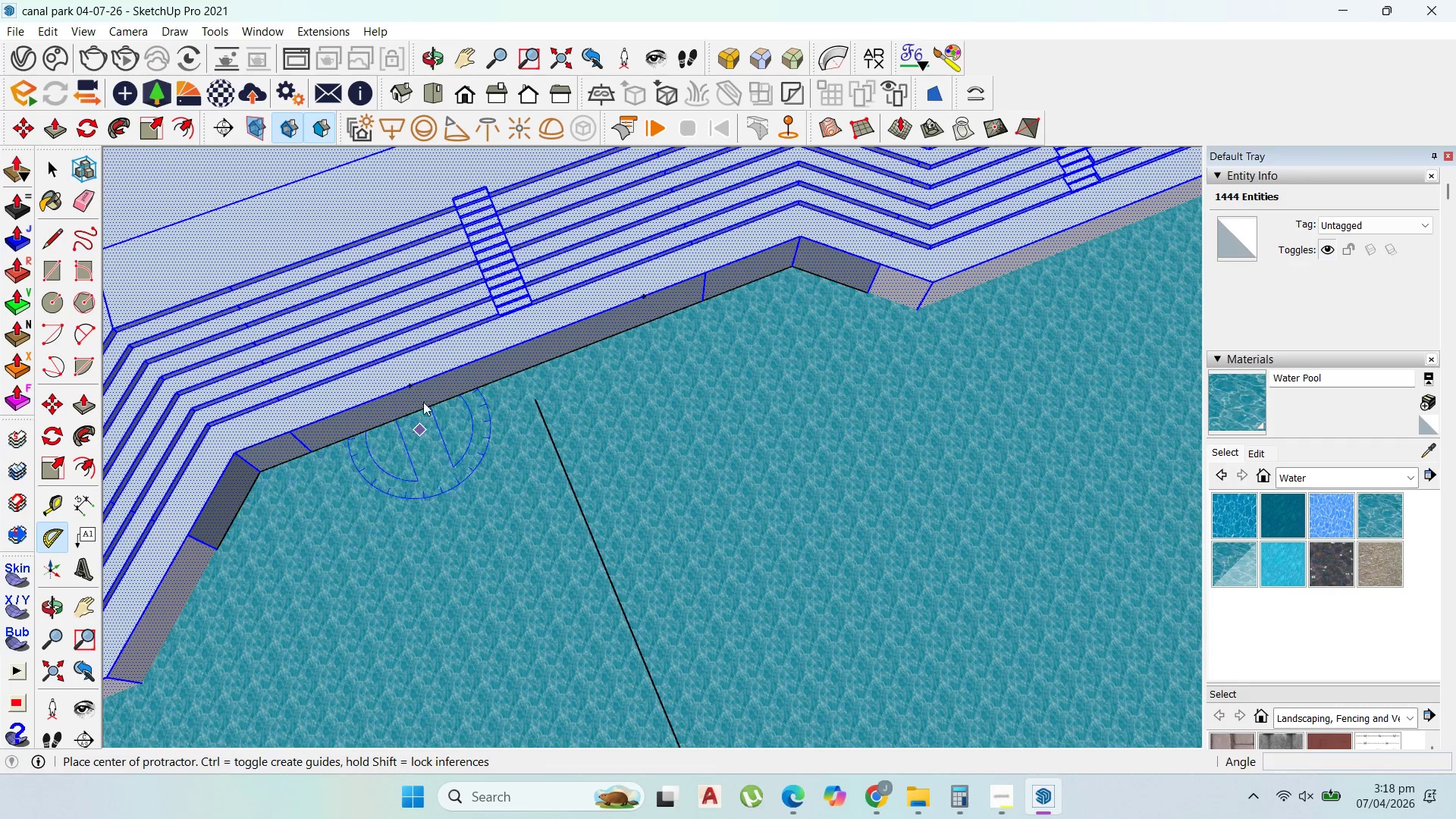 
scroll: coordinate [416, 372], scroll_direction: up, amount: 2.0
 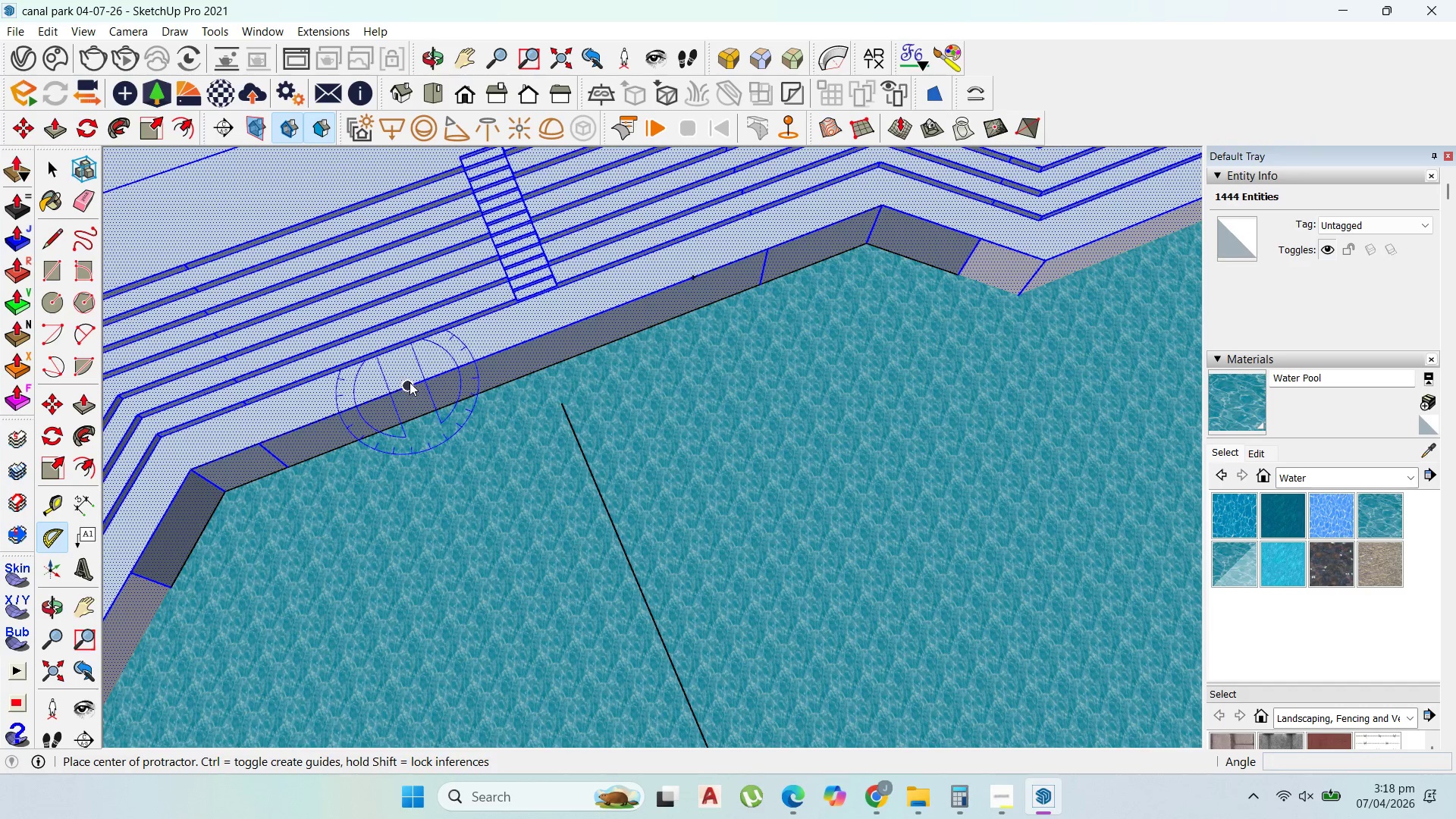 
left_click([410, 382])
 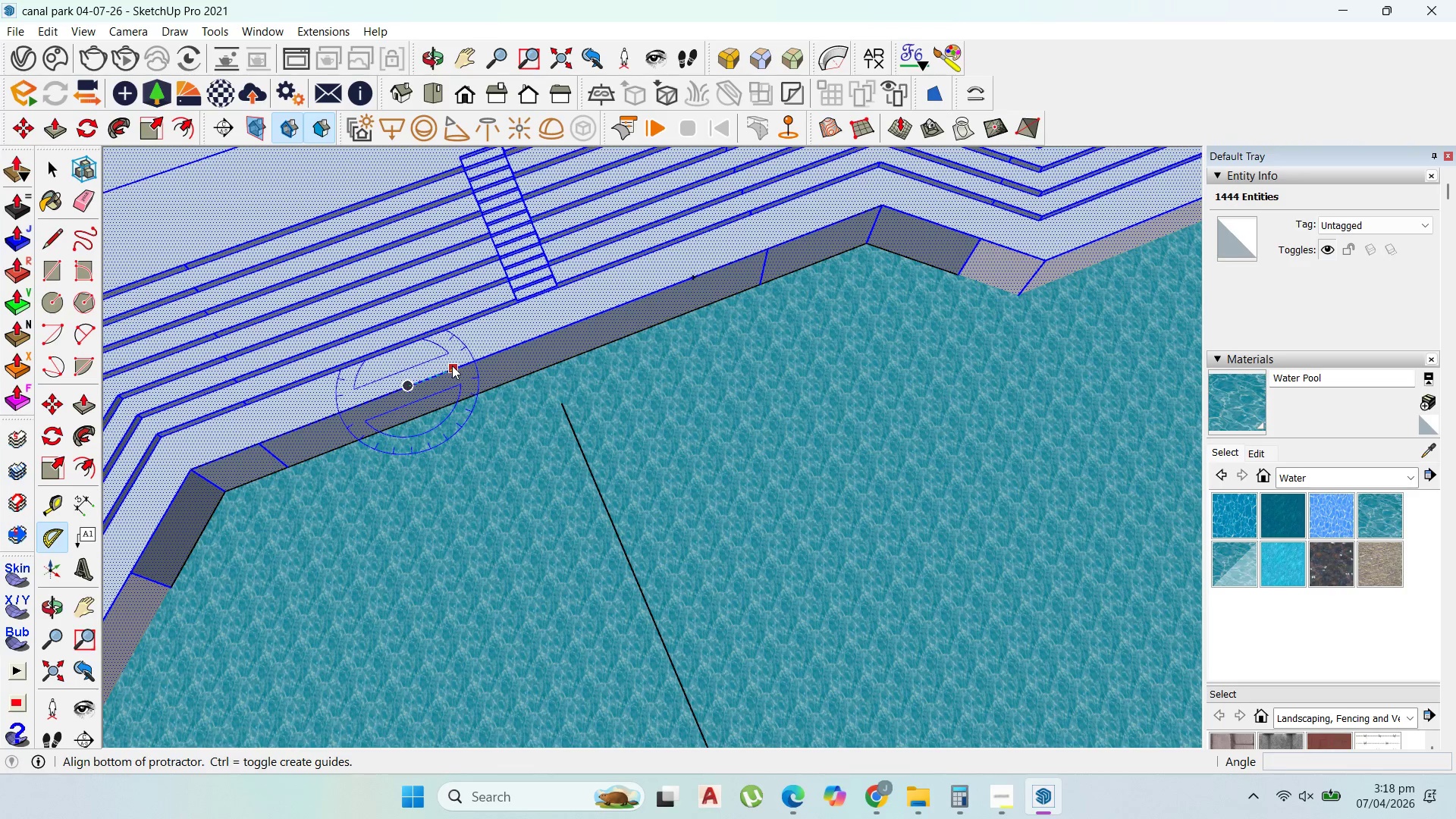 
left_click([452, 366])
 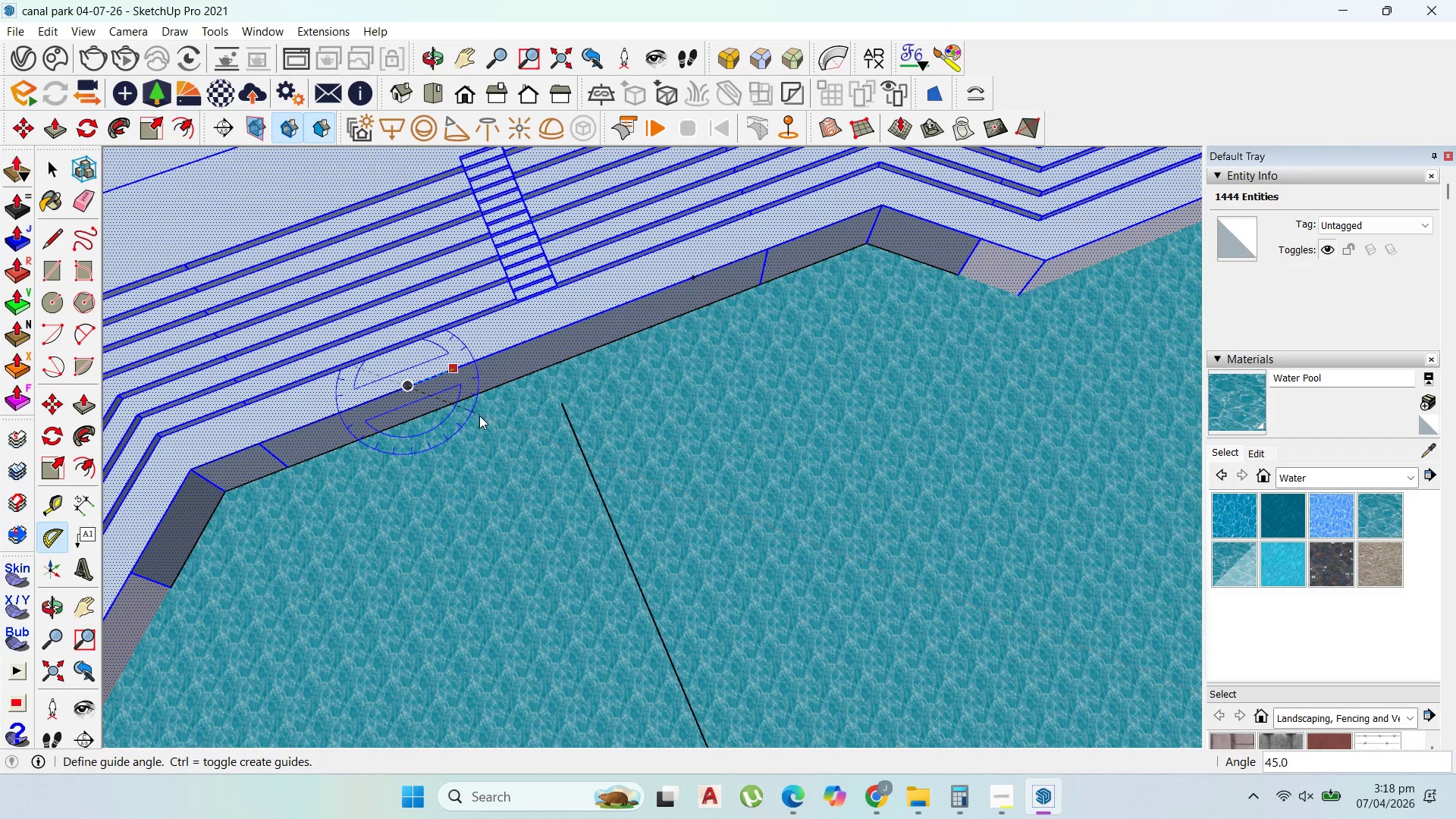 
type(45)
 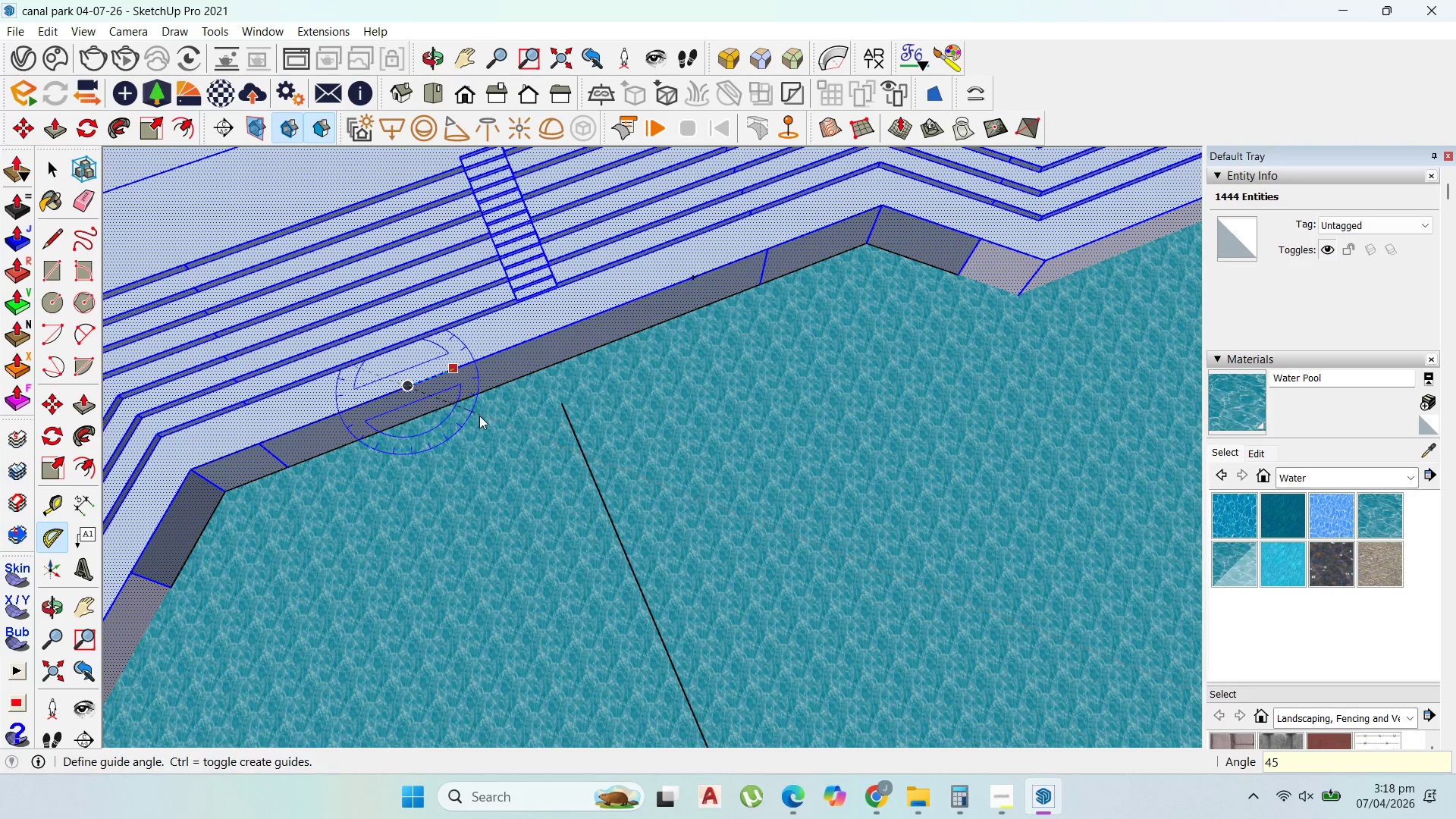 
key(Enter)
 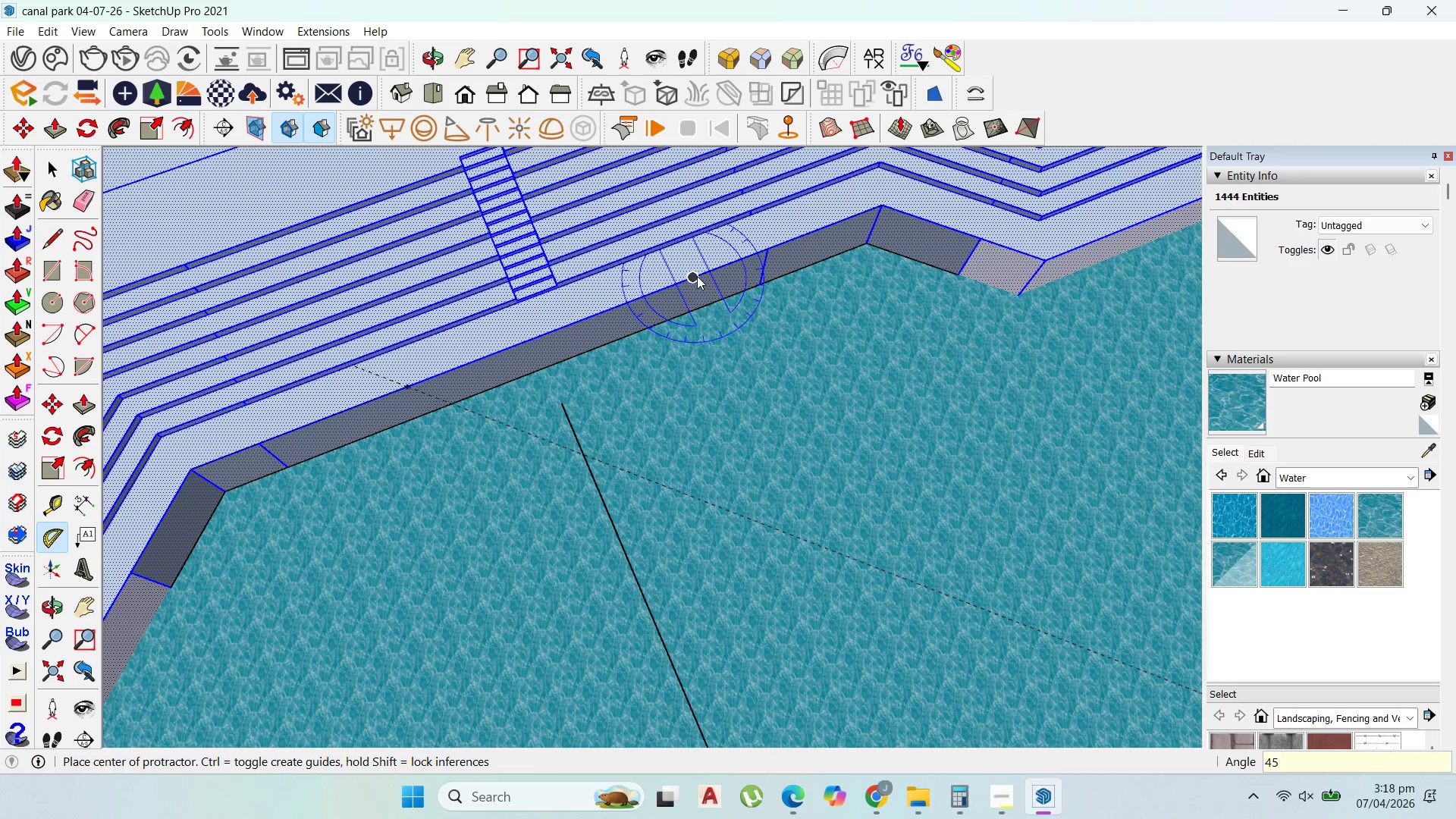 
left_click([694, 276])
 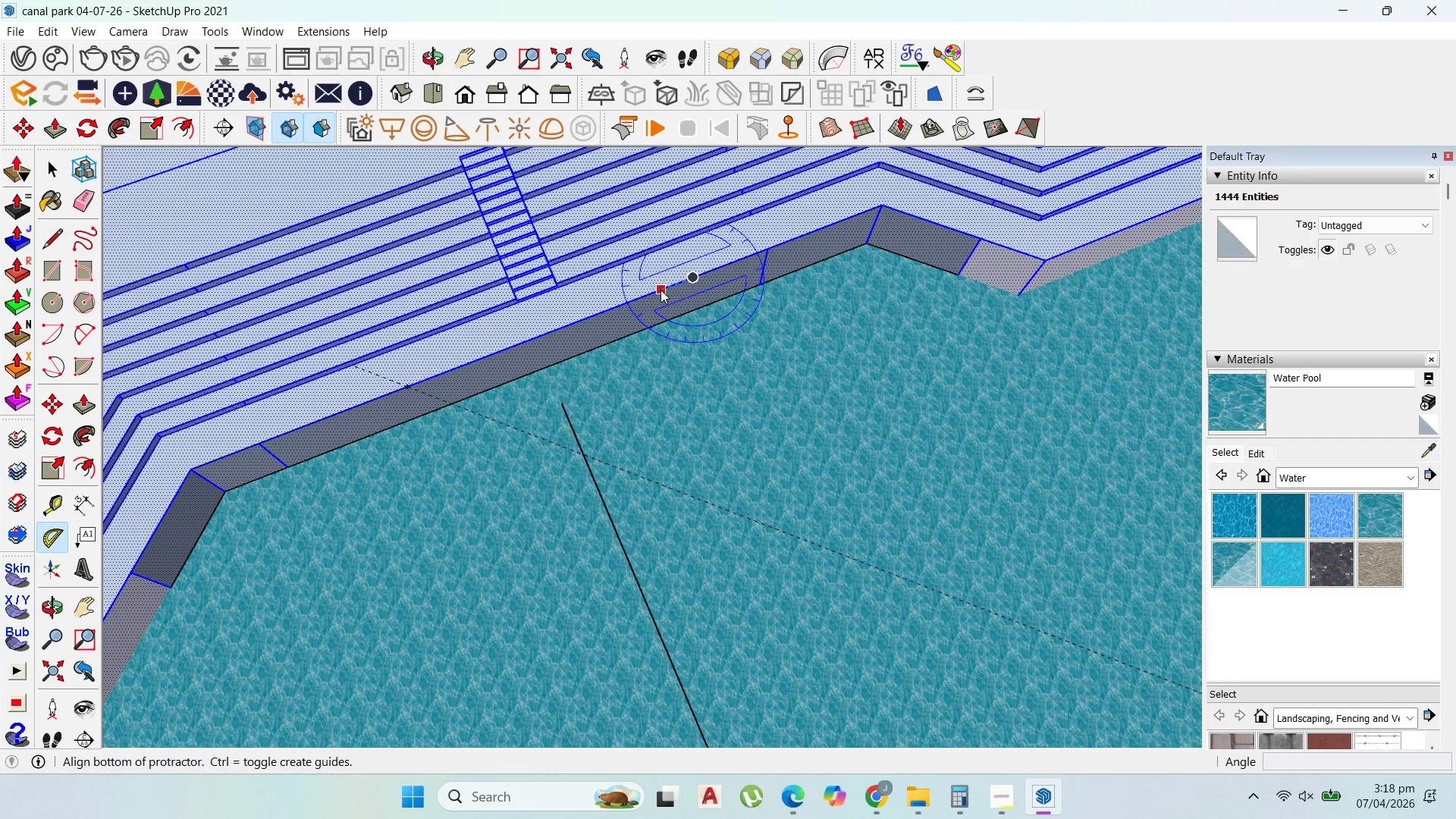 
left_click([661, 290])
 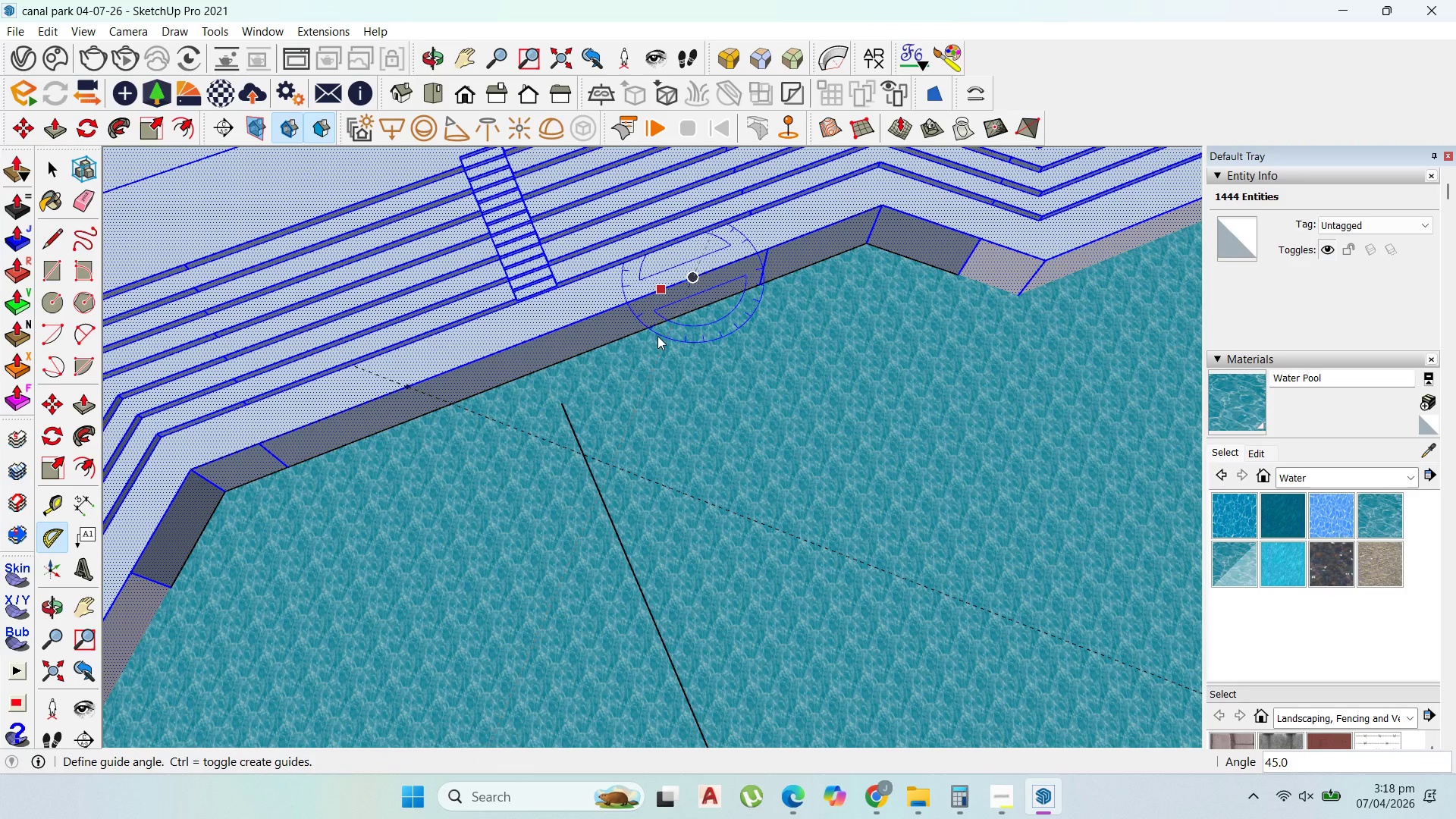 
type(45)
 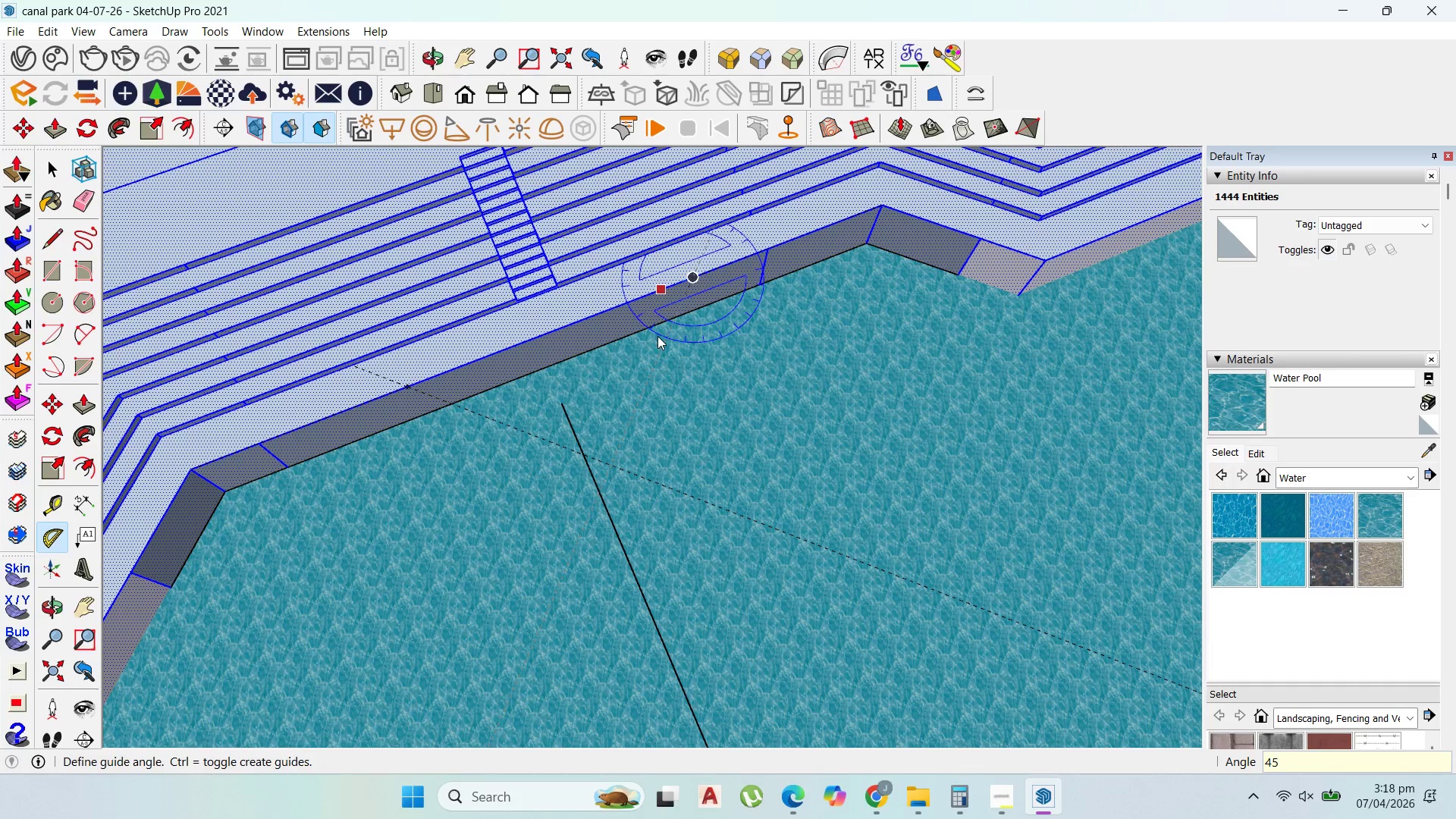 
key(Enter)
 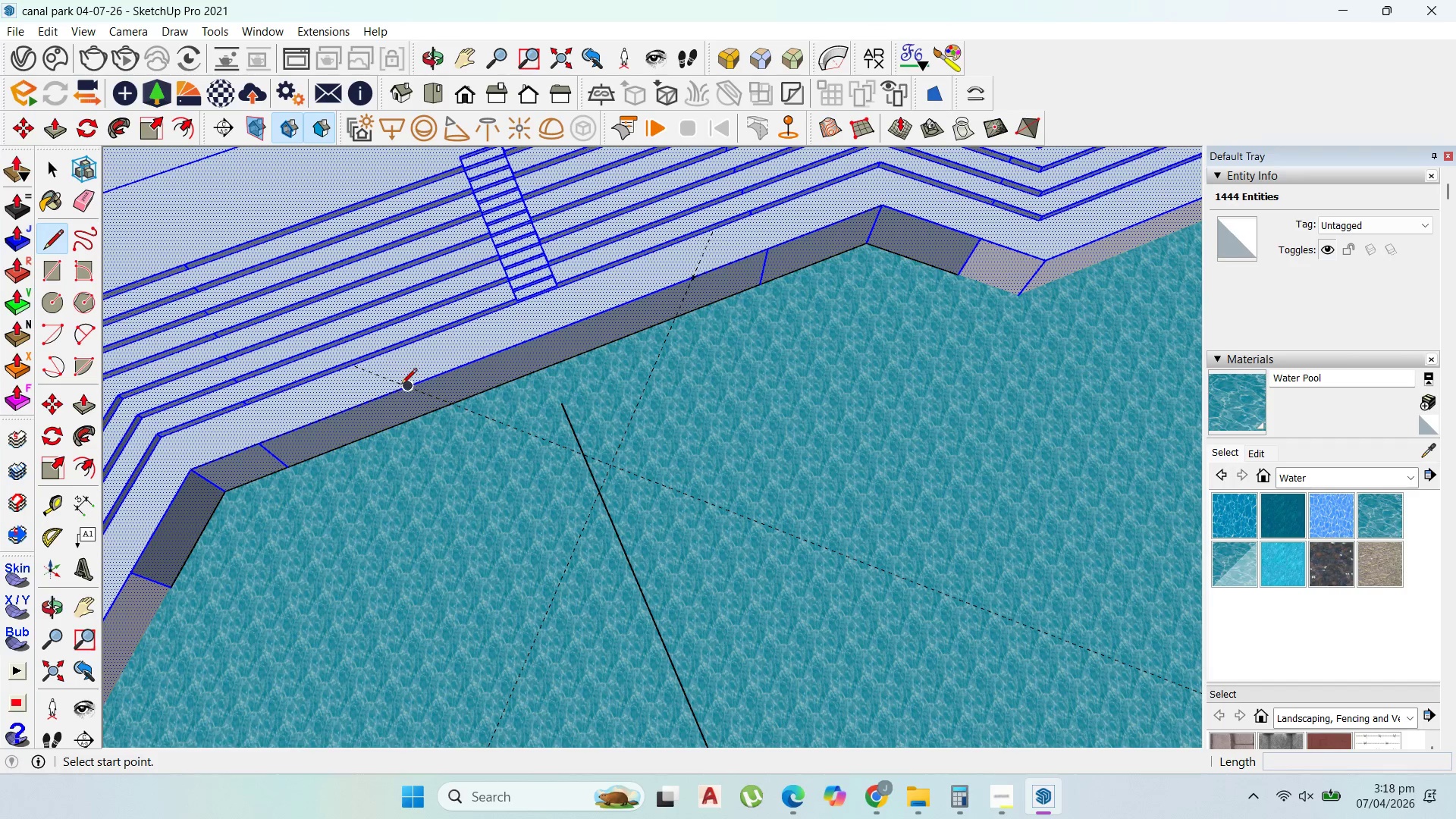 
scroll: coordinate [454, 409], scroll_direction: up, amount: 2.0
 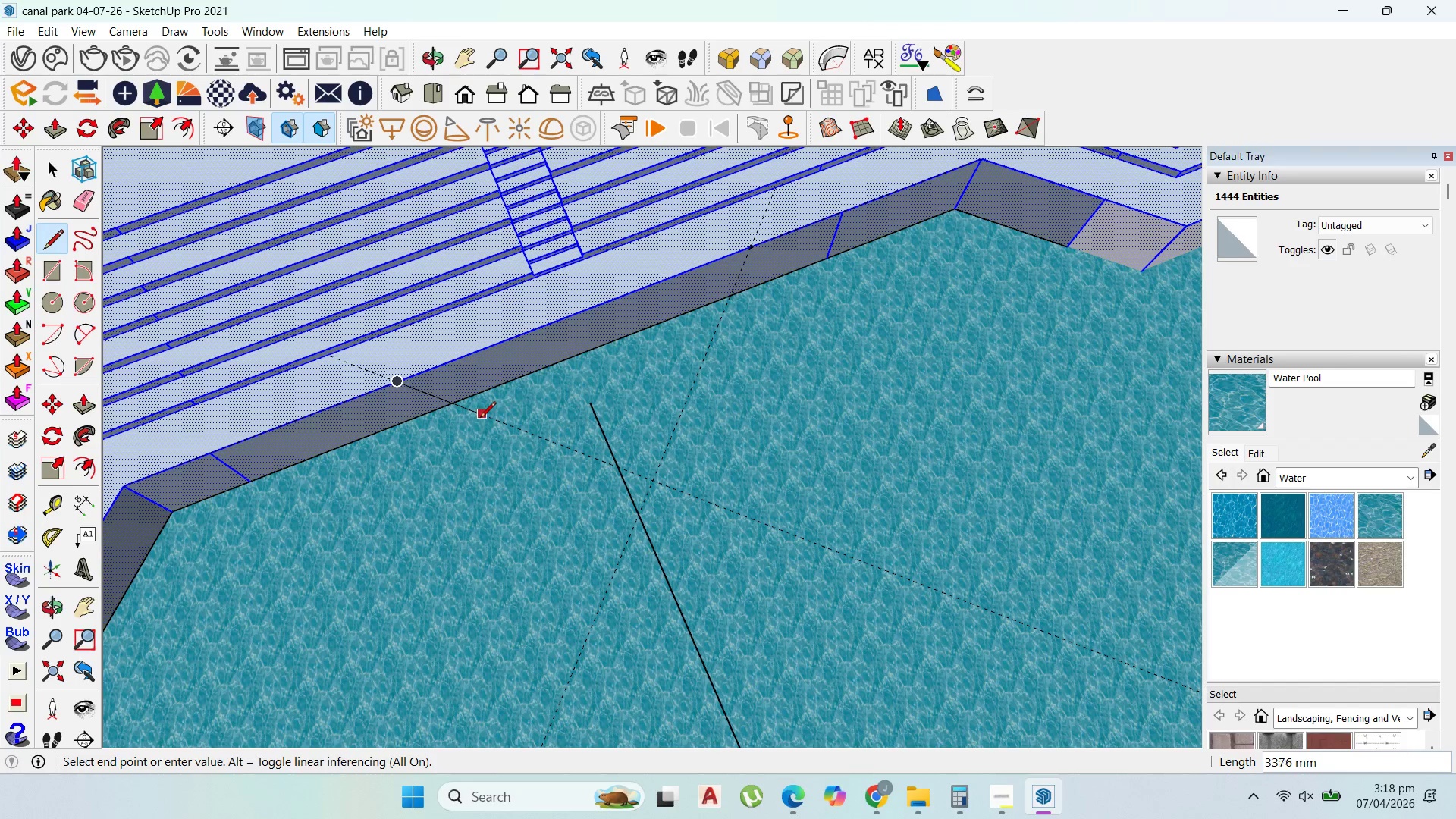 
left_click([482, 419])
 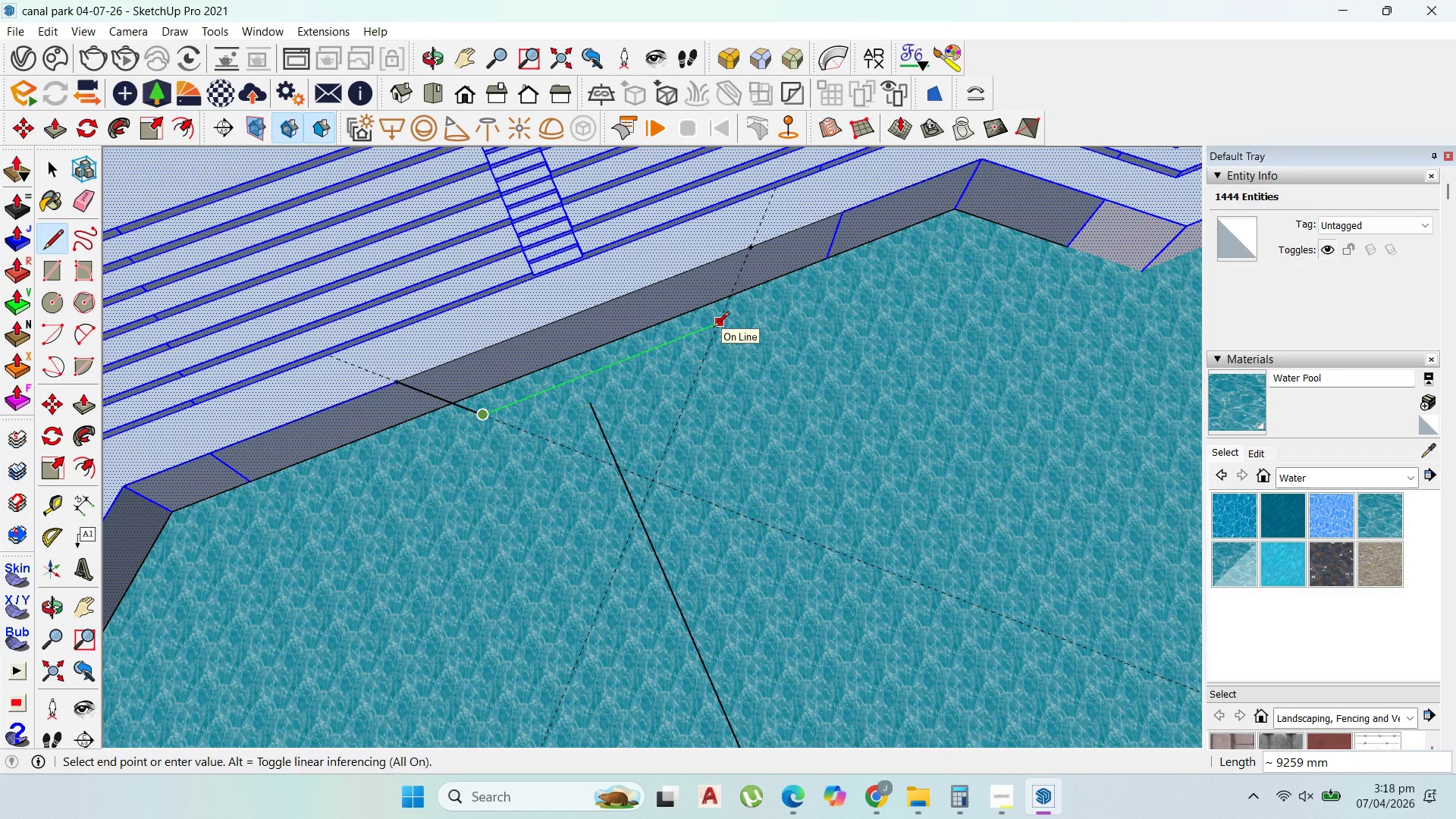 
left_click([714, 328])
 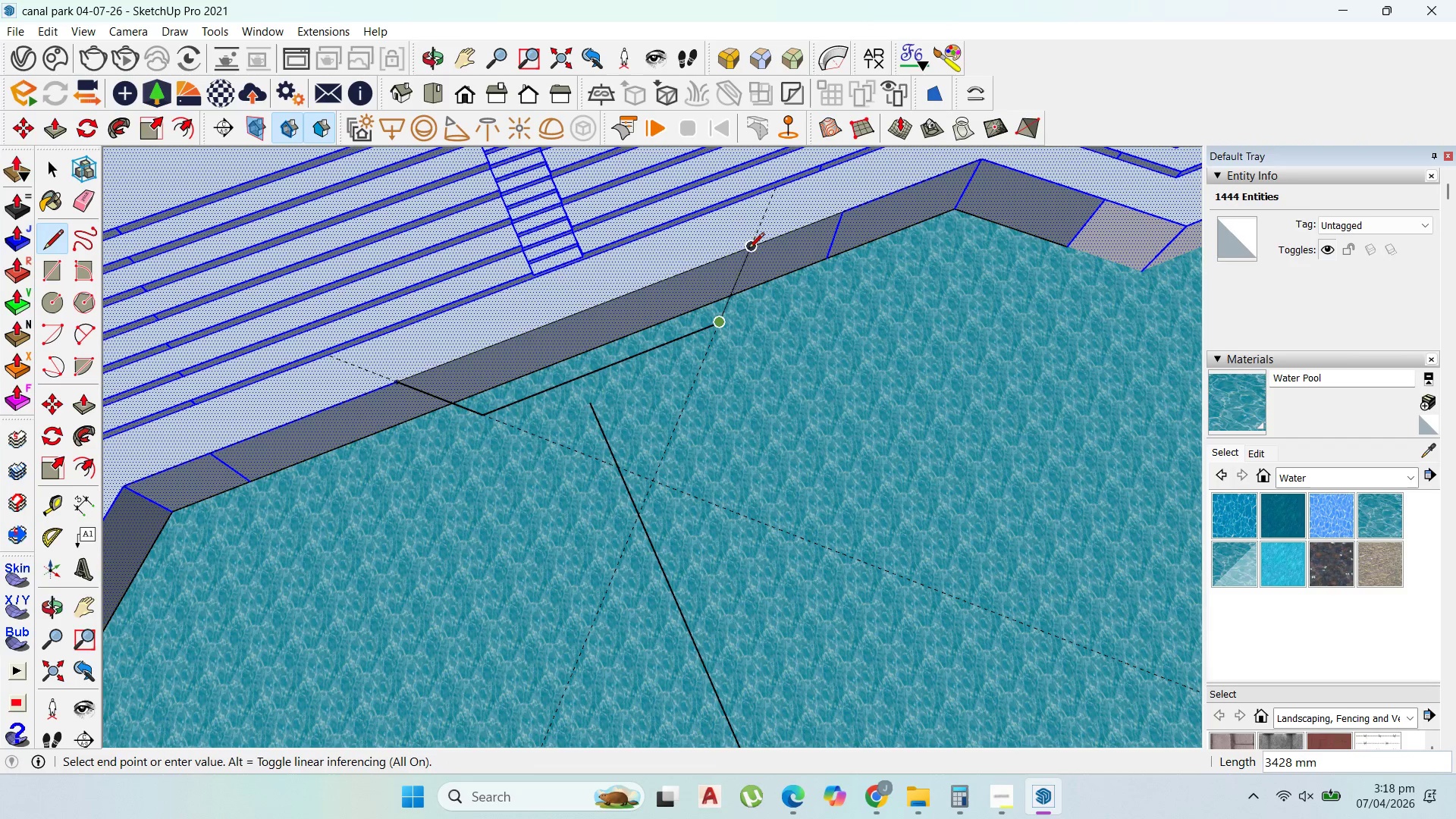 
left_click([748, 249])
 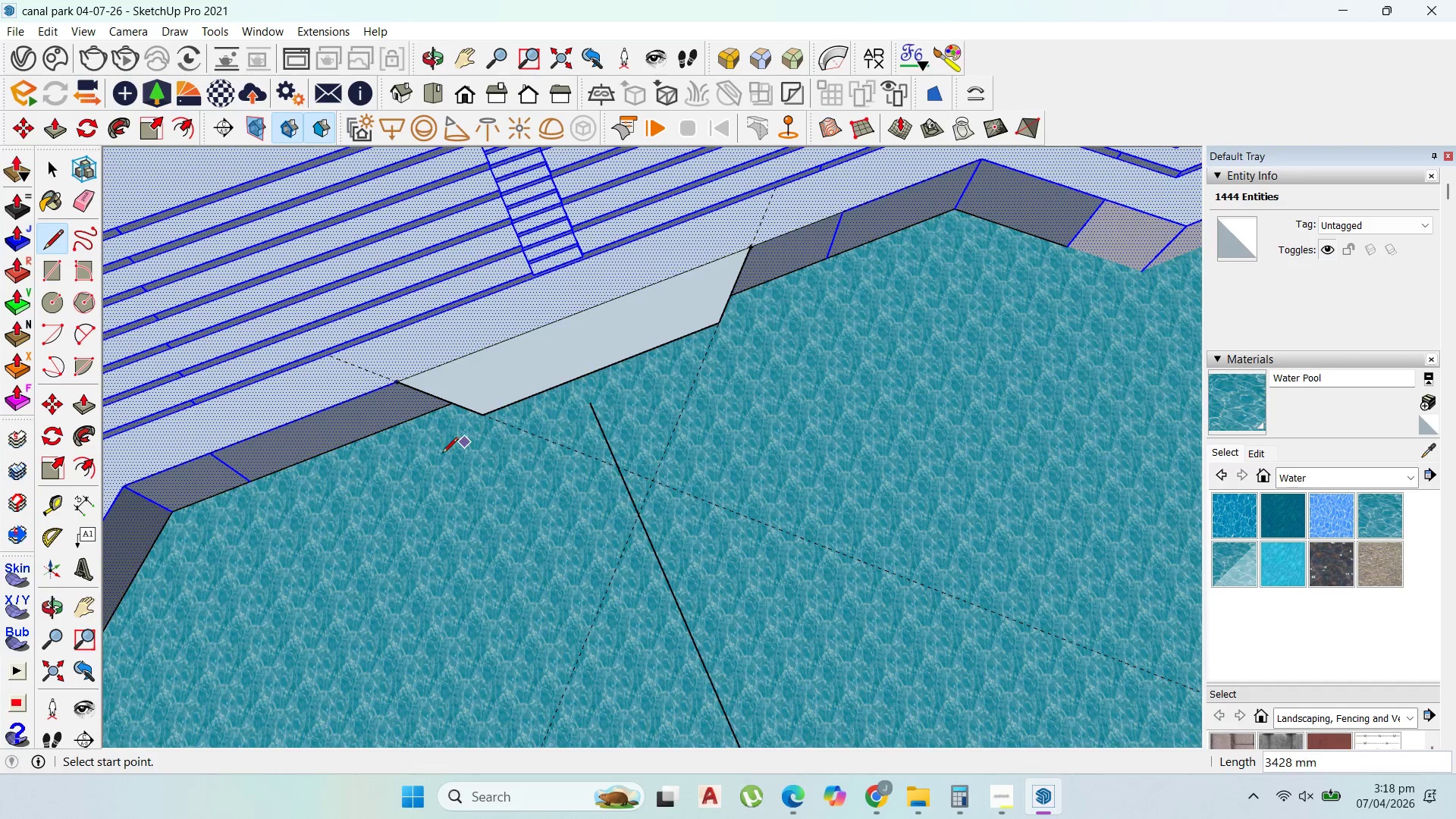 
scroll: coordinate [442, 454], scroll_direction: up, amount: 1.0
 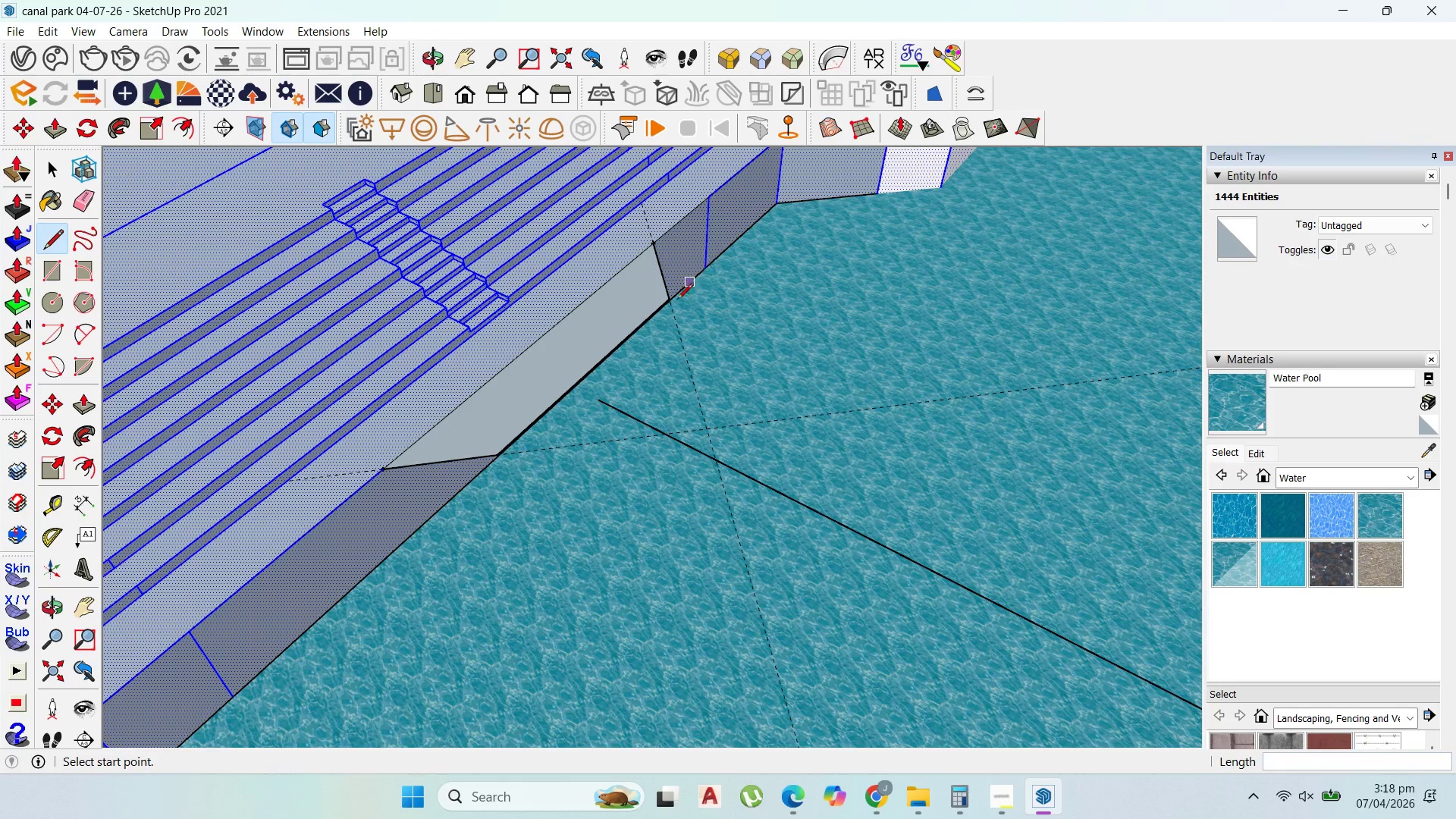 
key(P)
 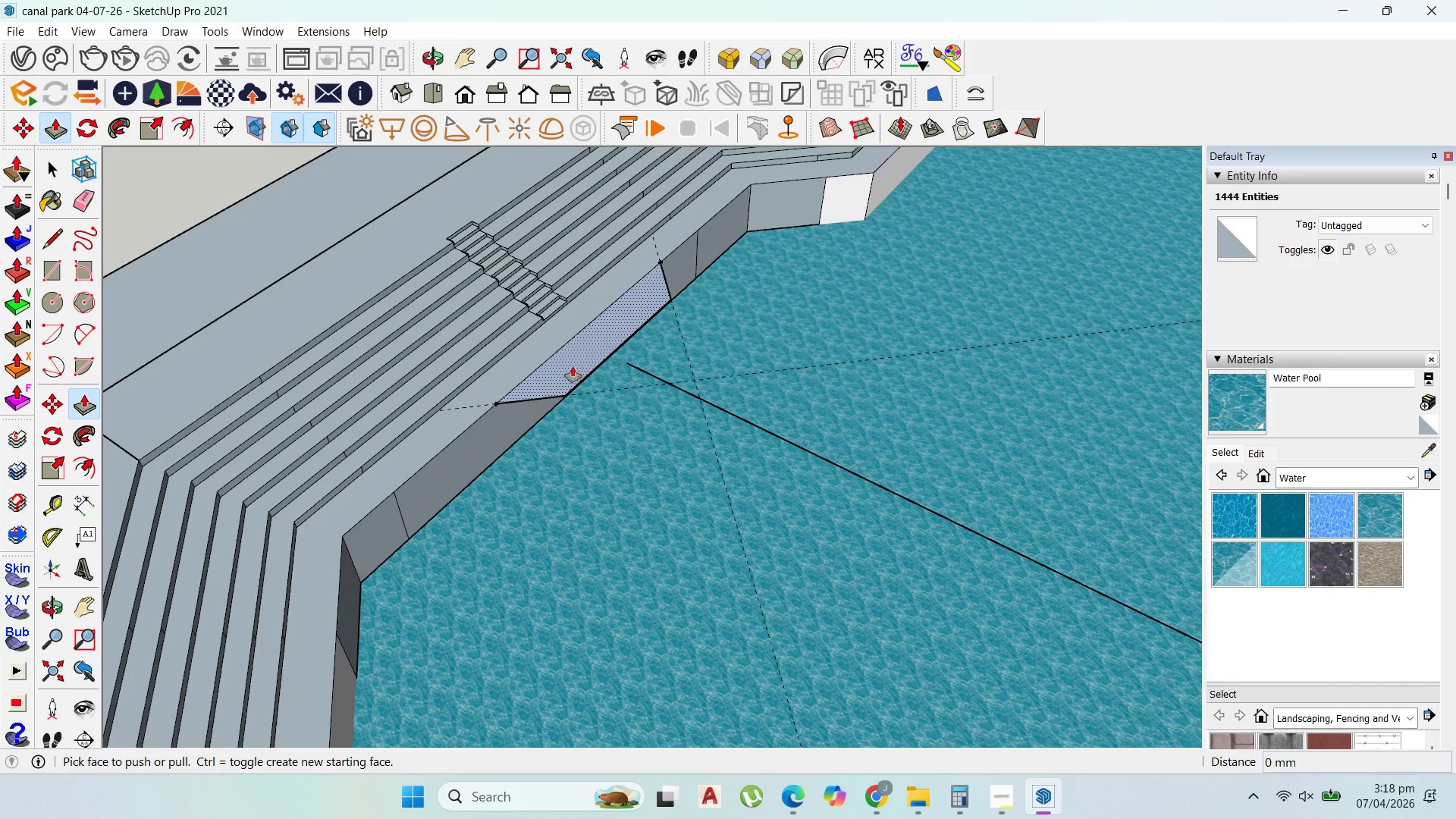 
scroll: coordinate [674, 301], scroll_direction: down, amount: 4.0
 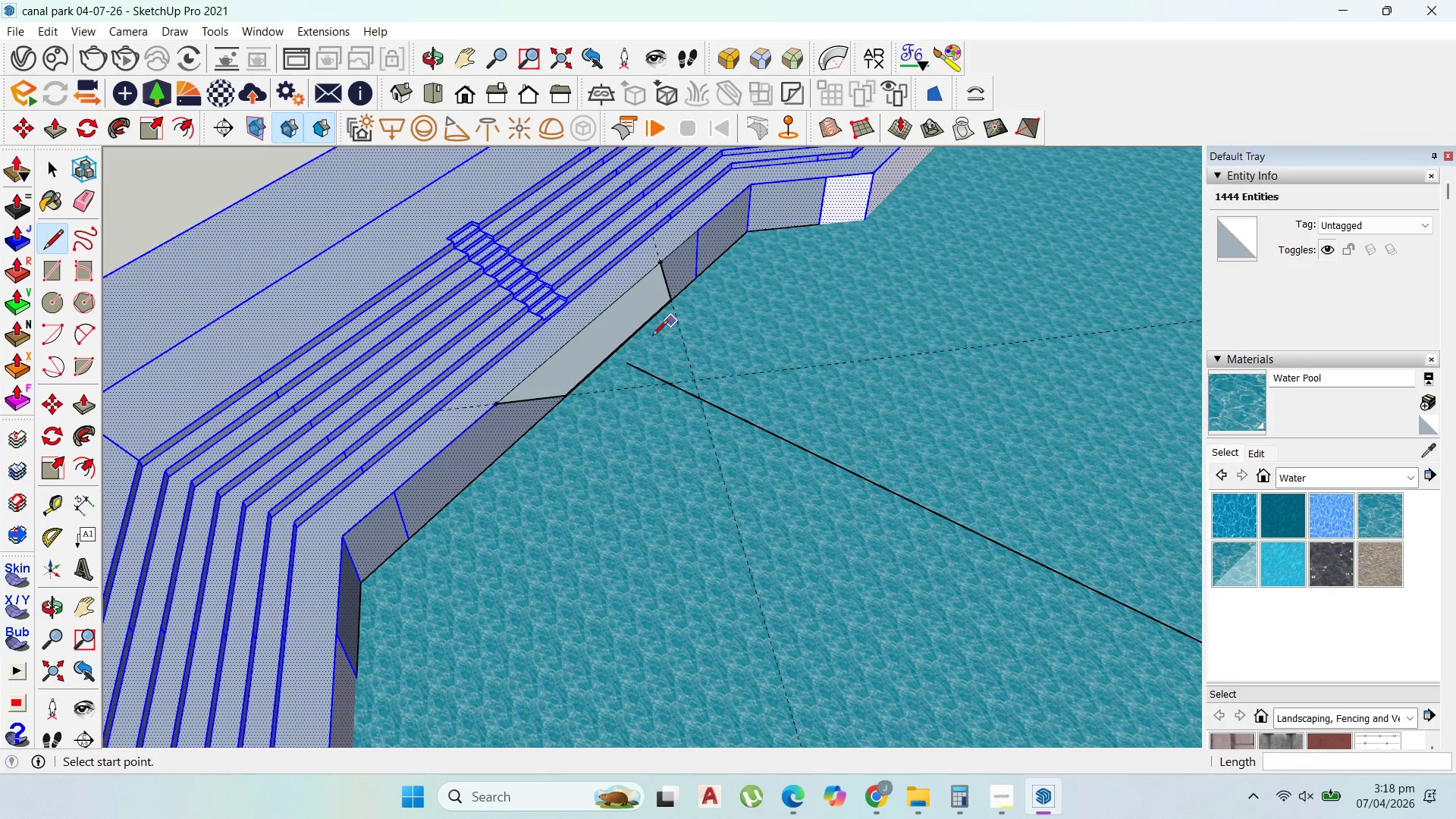 
left_click([573, 366])
 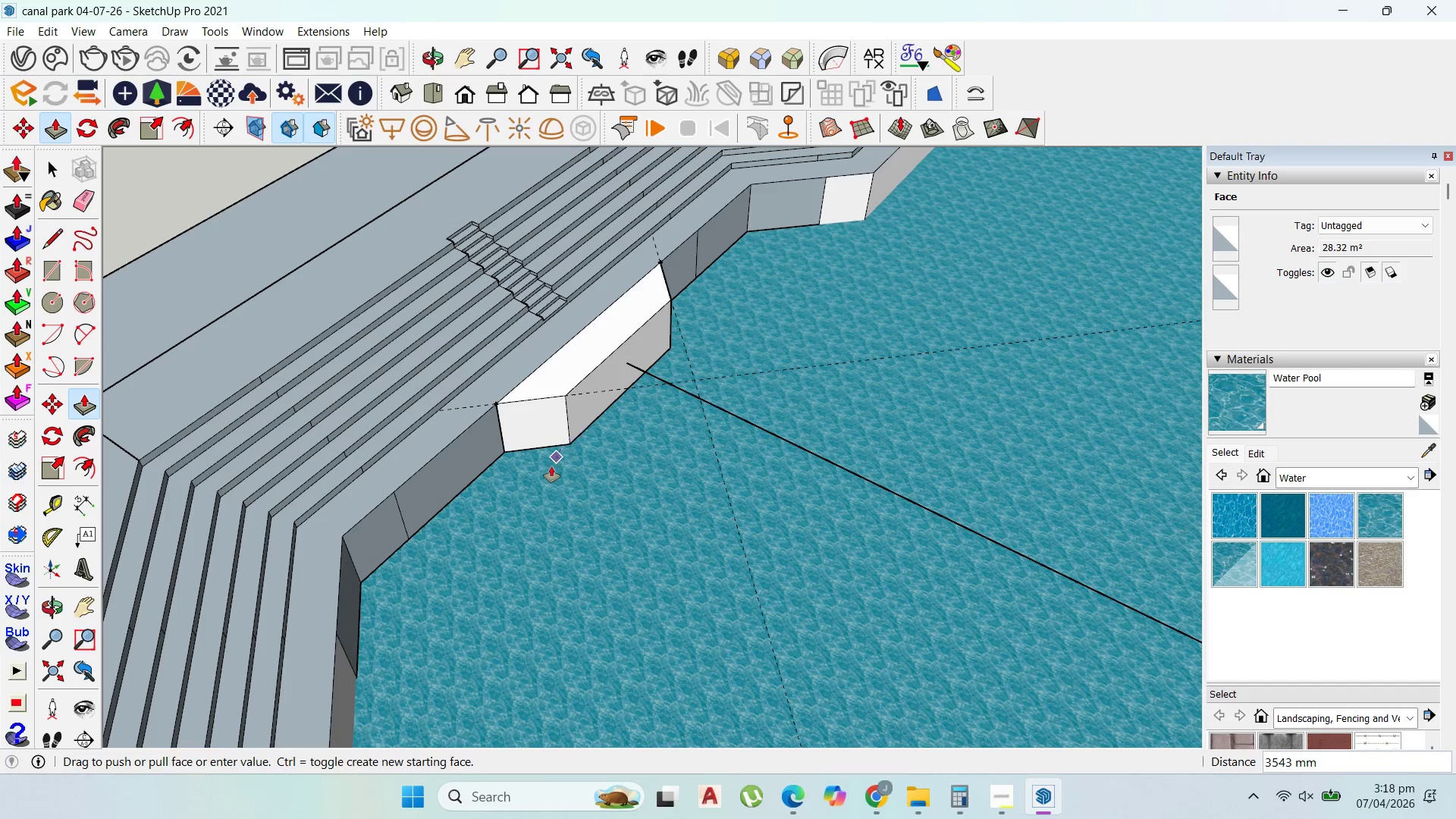 
left_click([551, 466])
 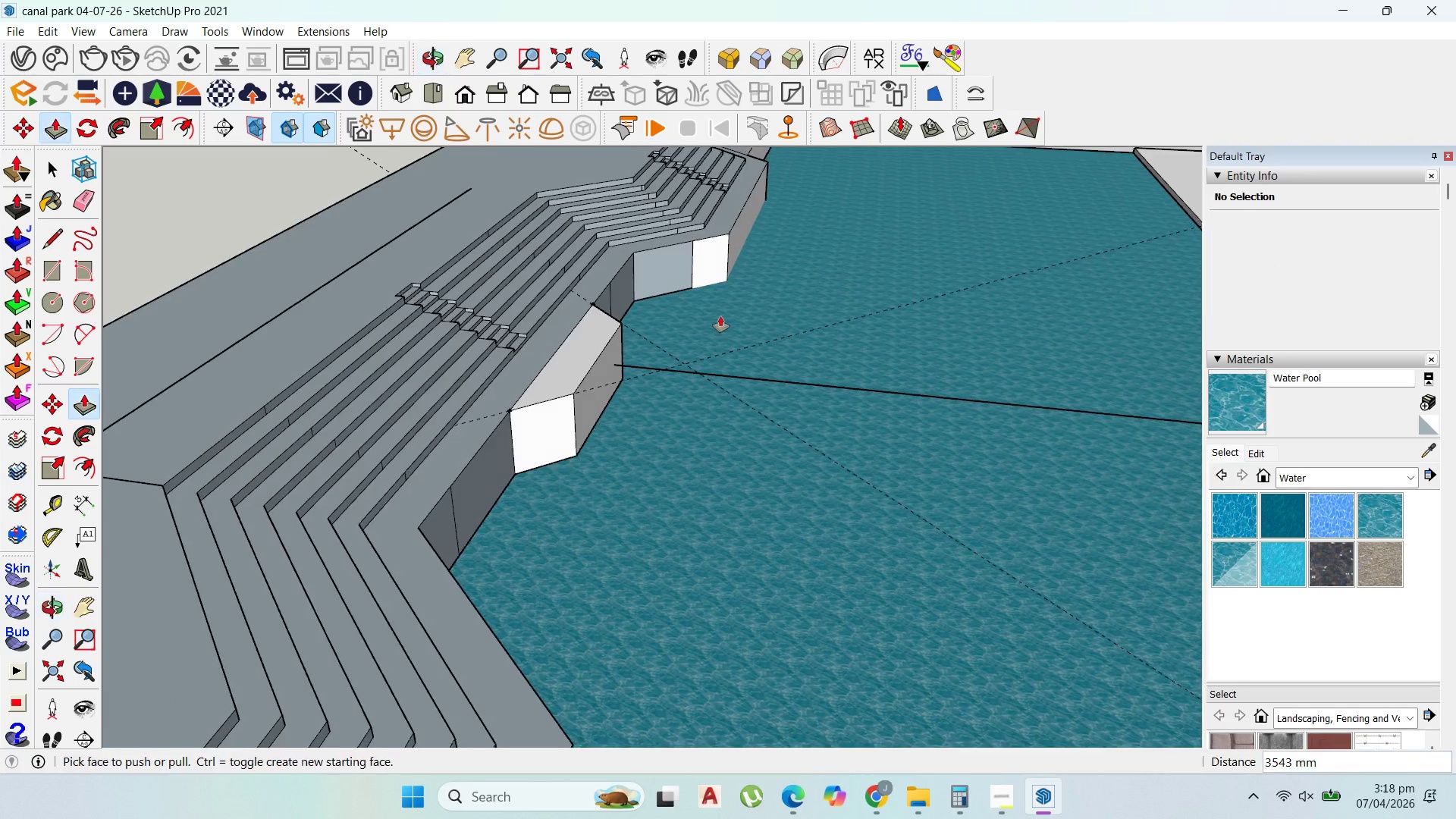 
scroll: coordinate [624, 372], scroll_direction: down, amount: 10.0
 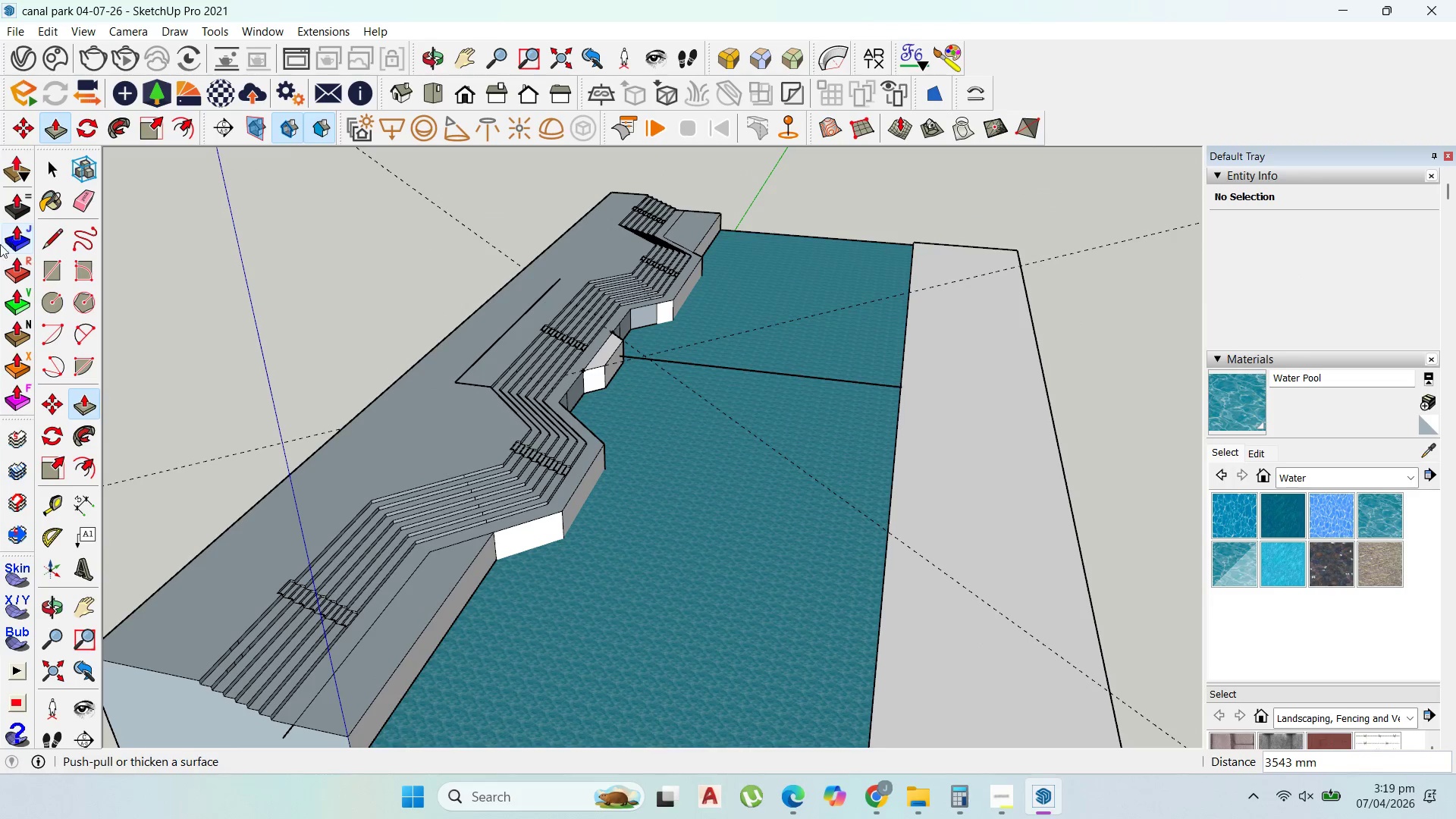 
left_click([55, 162])
 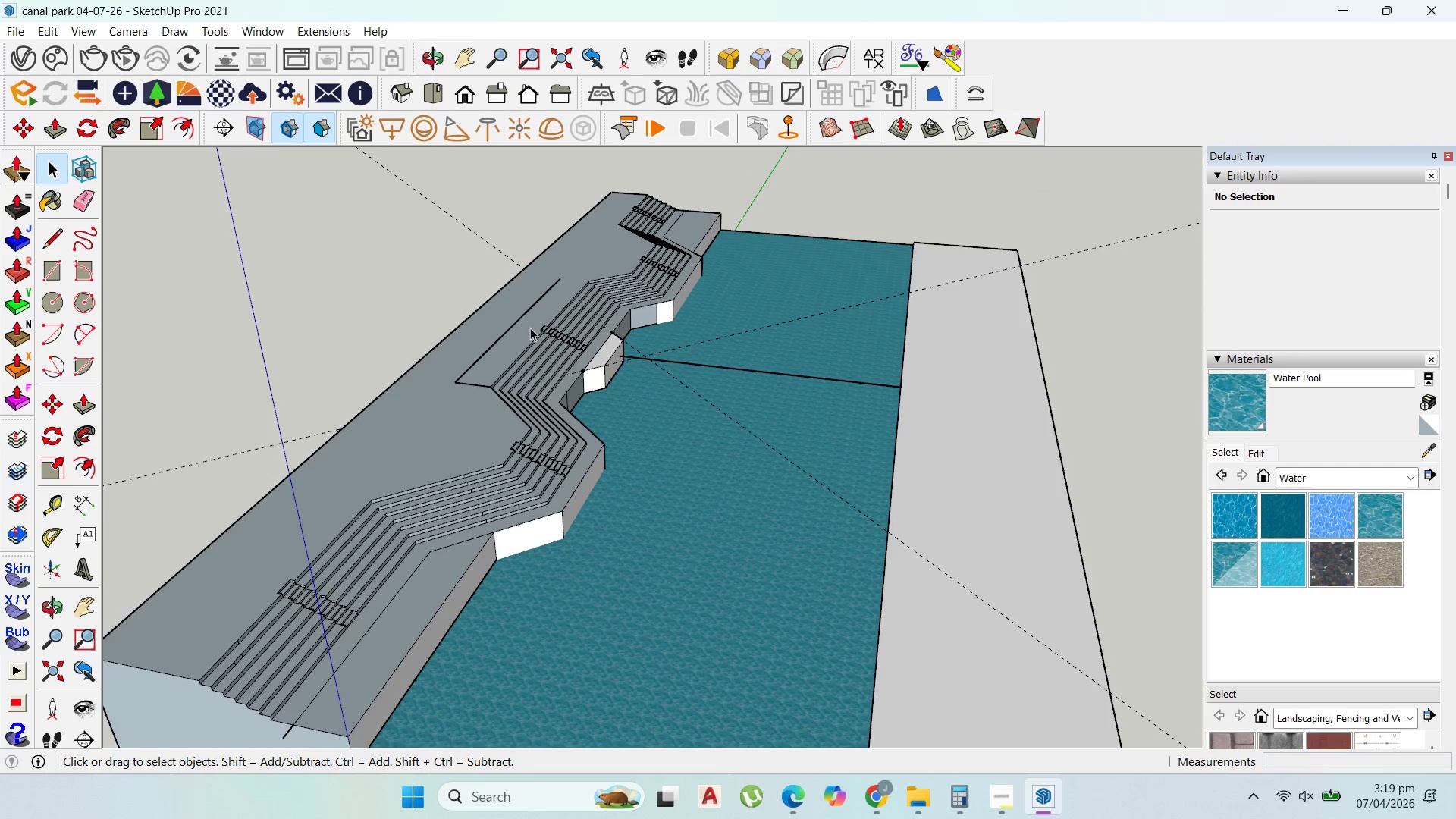 
scroll: coordinate [566, 380], scroll_direction: up, amount: 8.0
 